 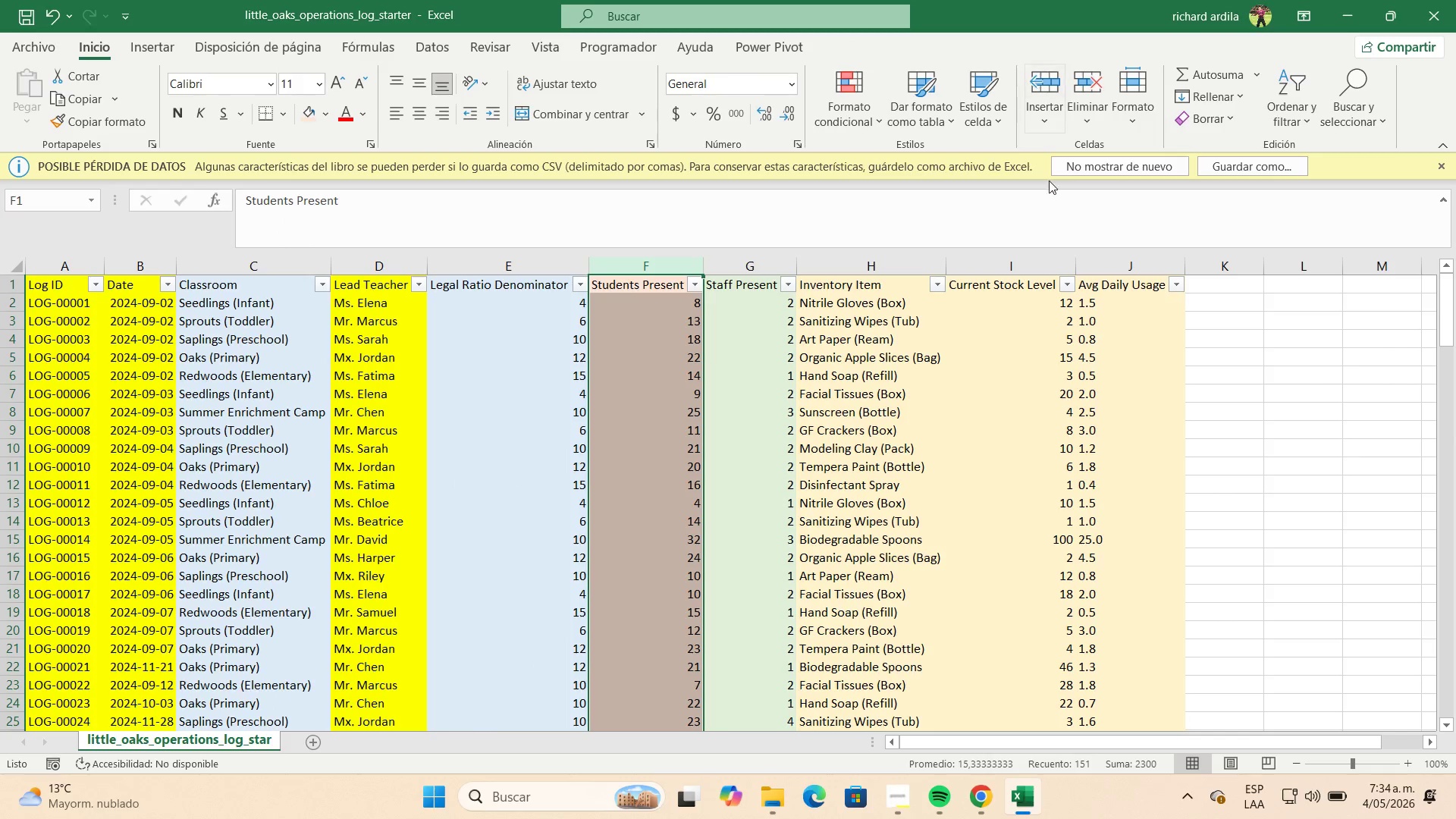 
mouse_move([1015, 774])
 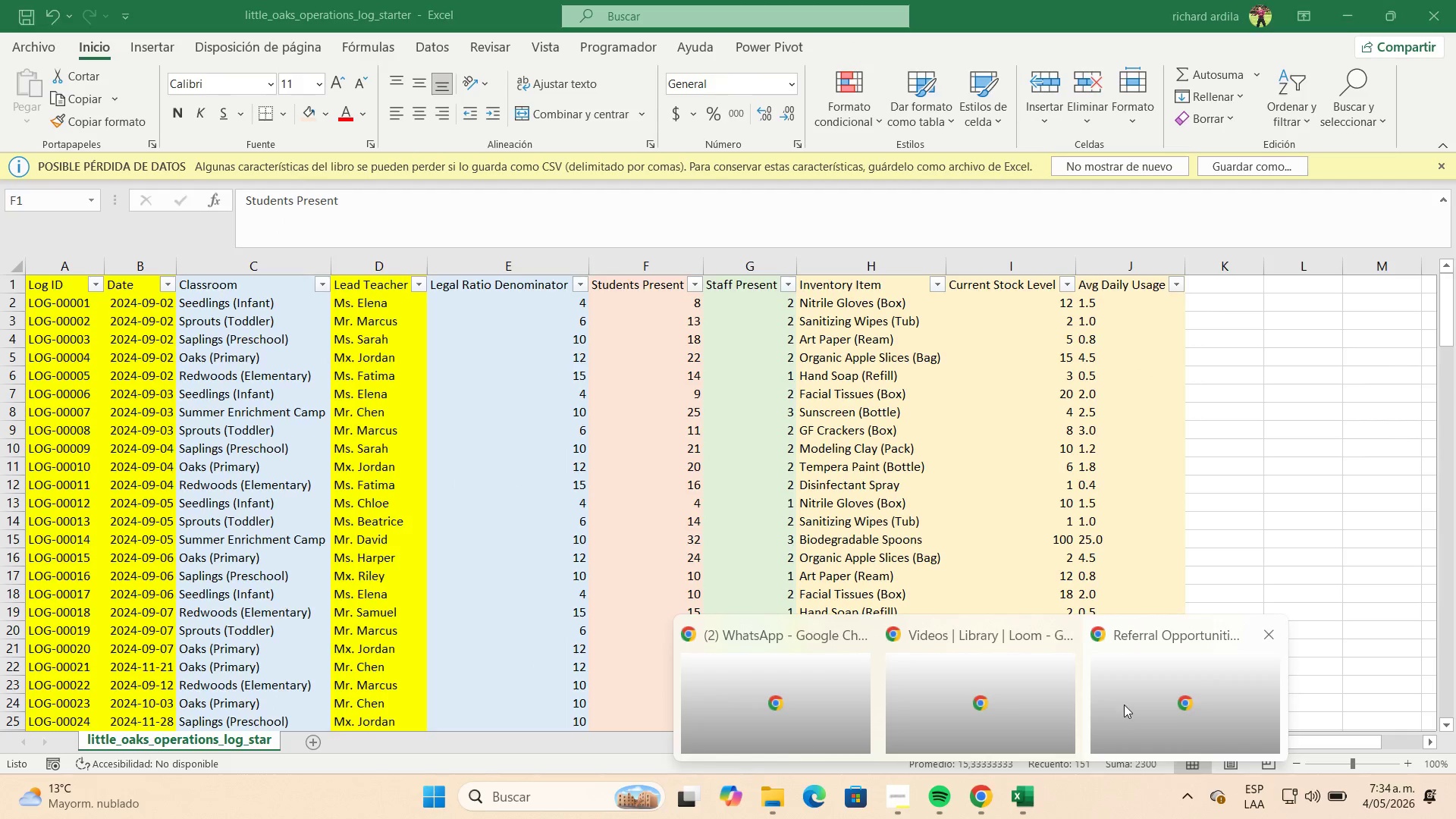 
left_click([1124, 704])
 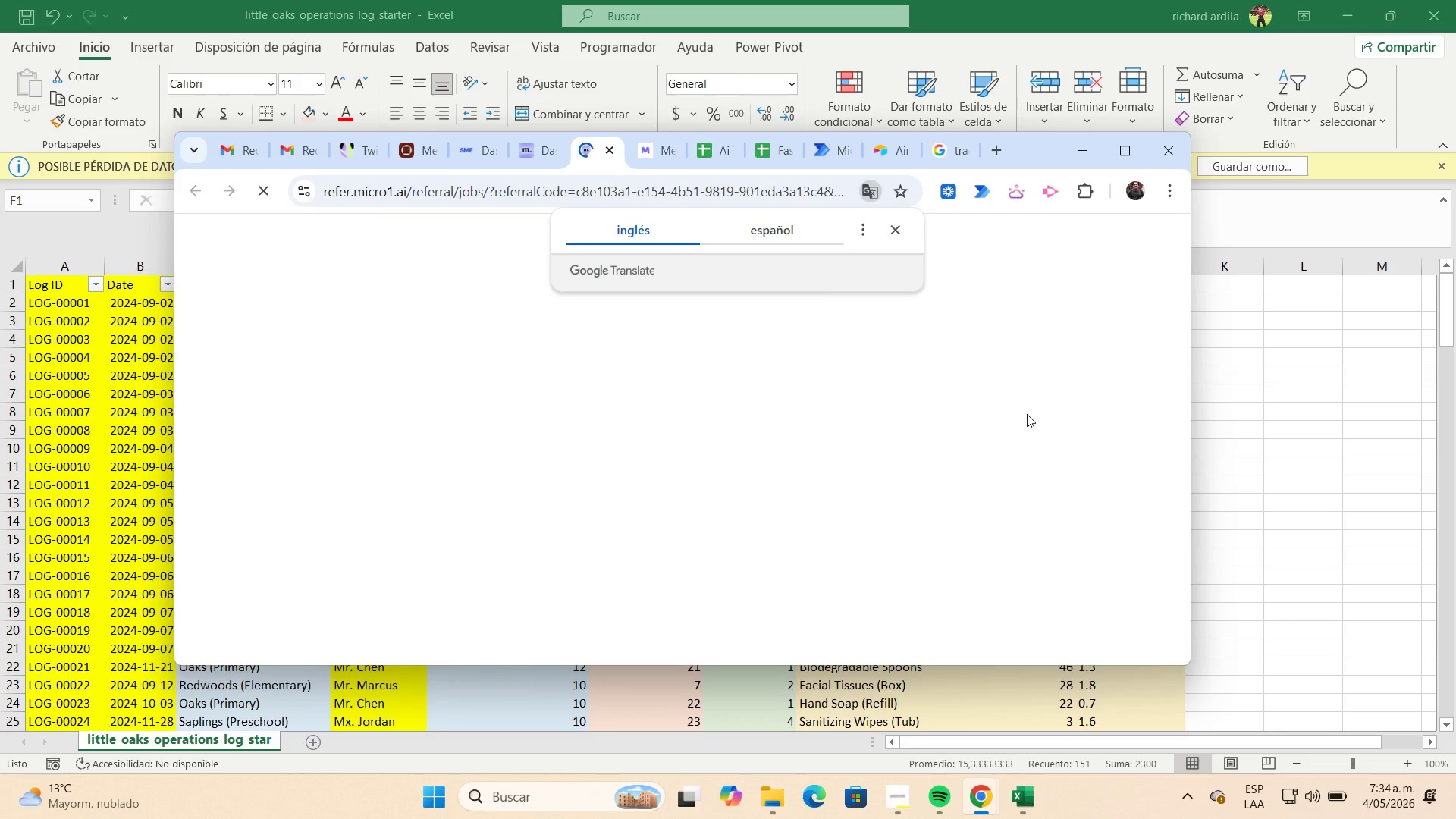 
mouse_move([1022, 401])
 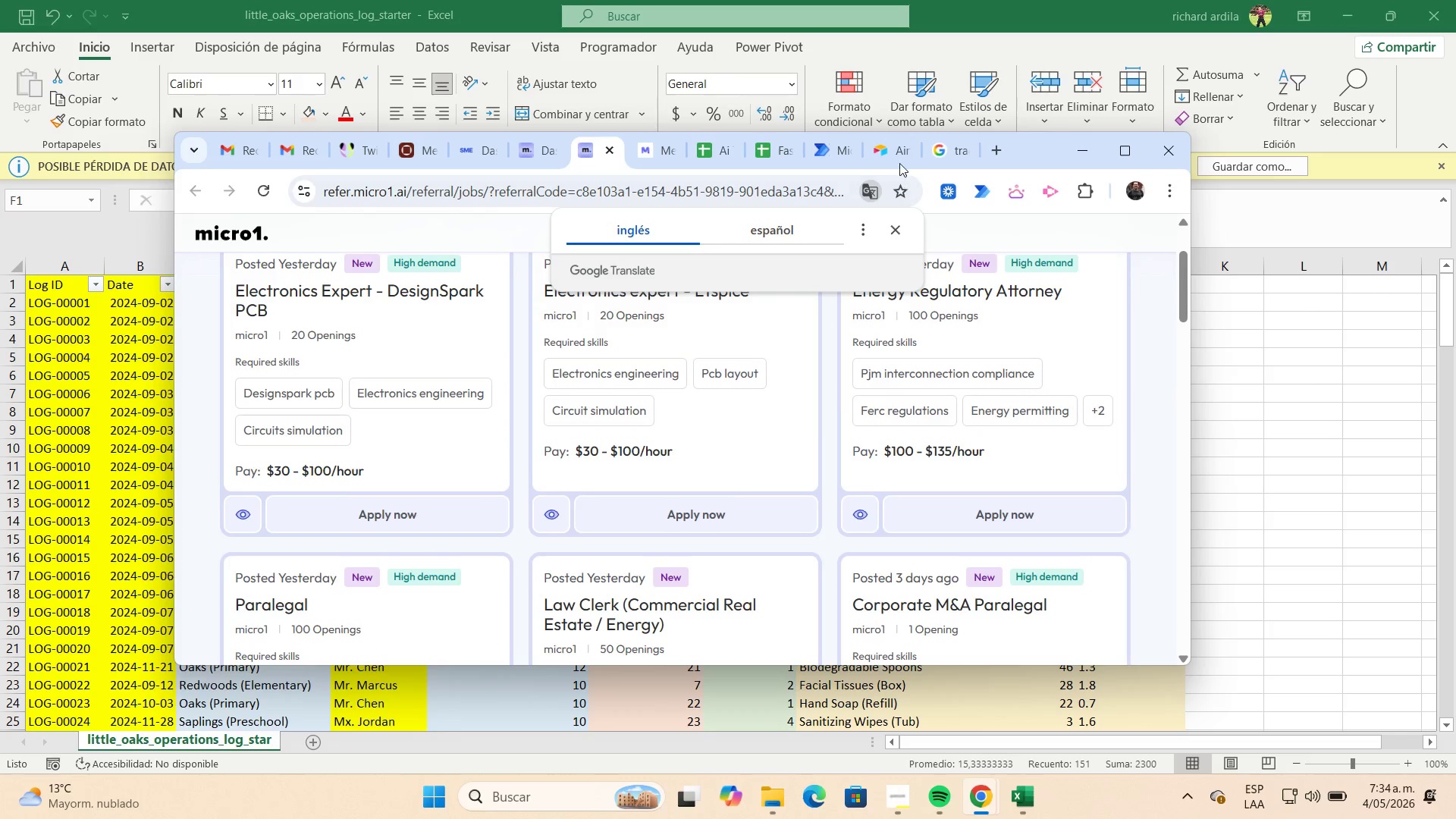 
left_click([892, 152])
 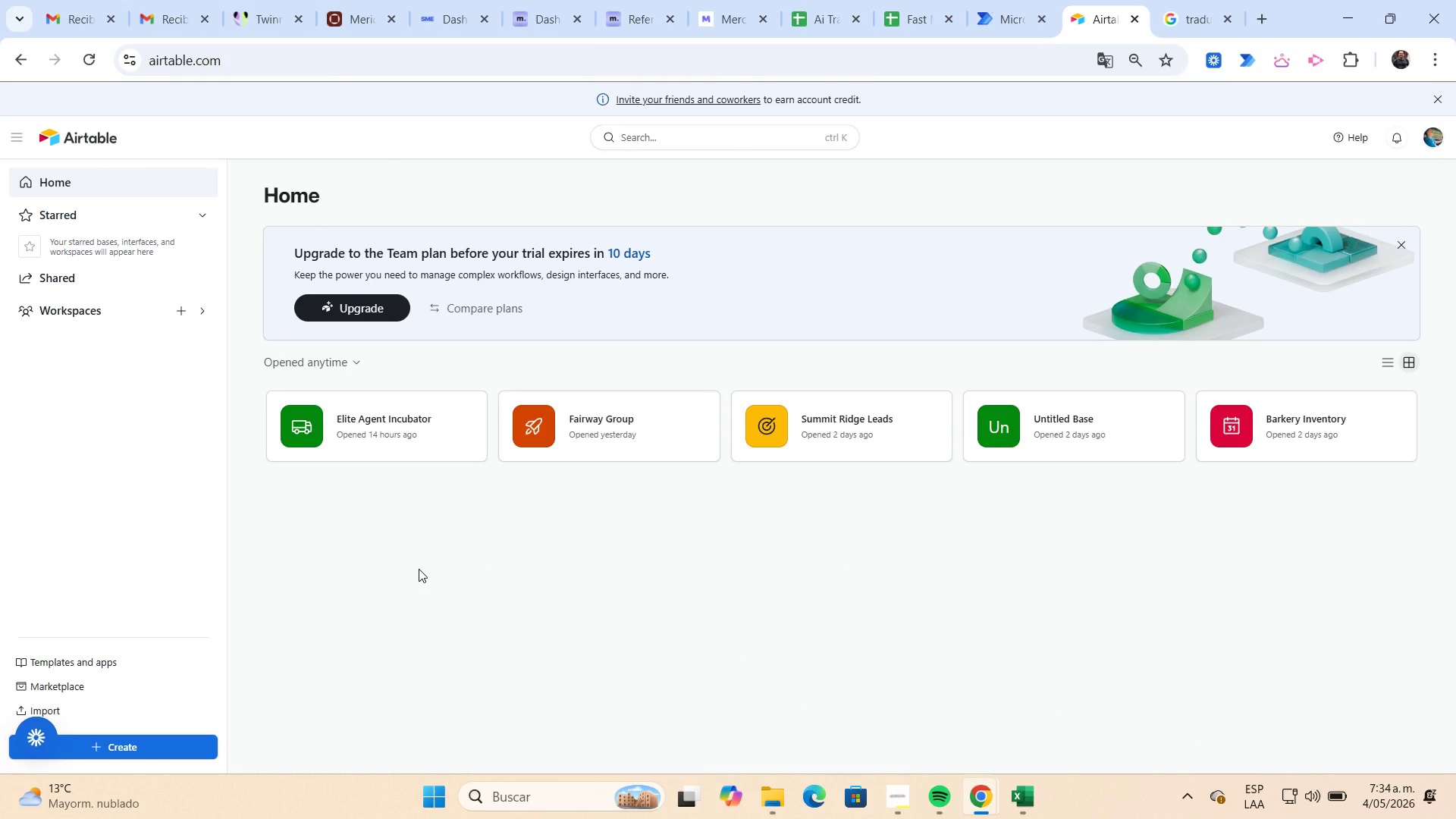 
wait(14.88)
 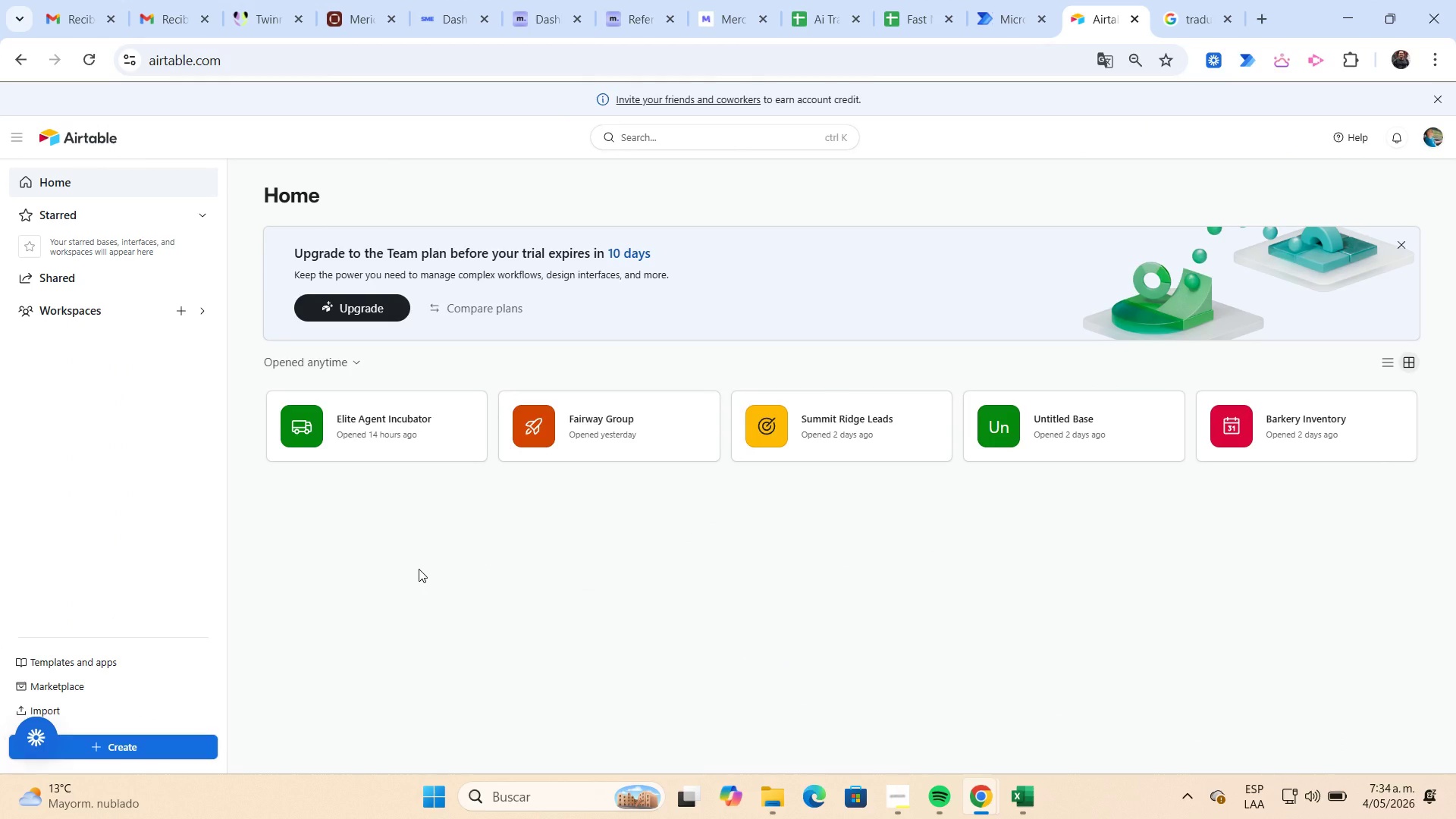 
left_click([183, 313])
 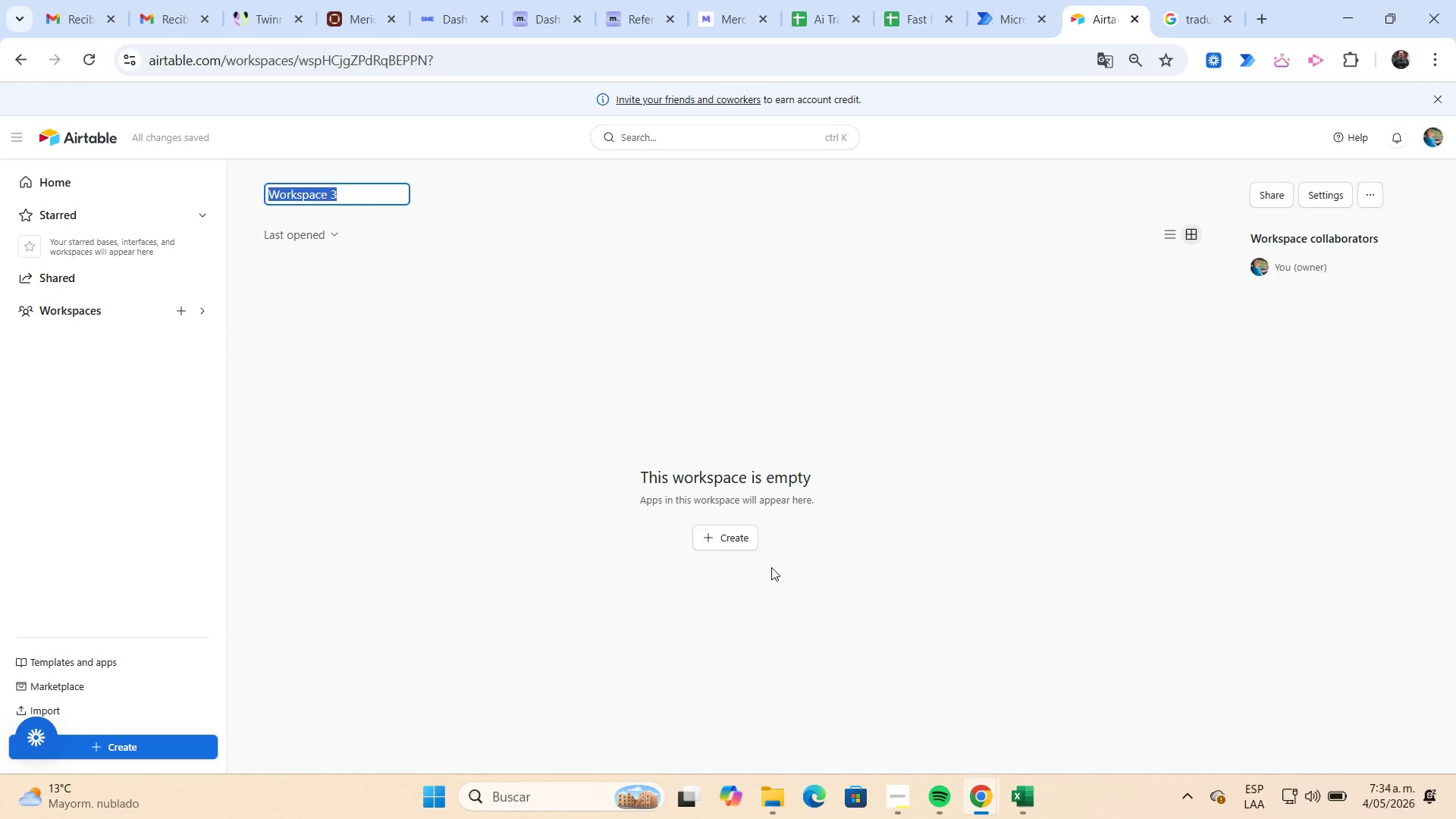 
left_click([741, 543])
 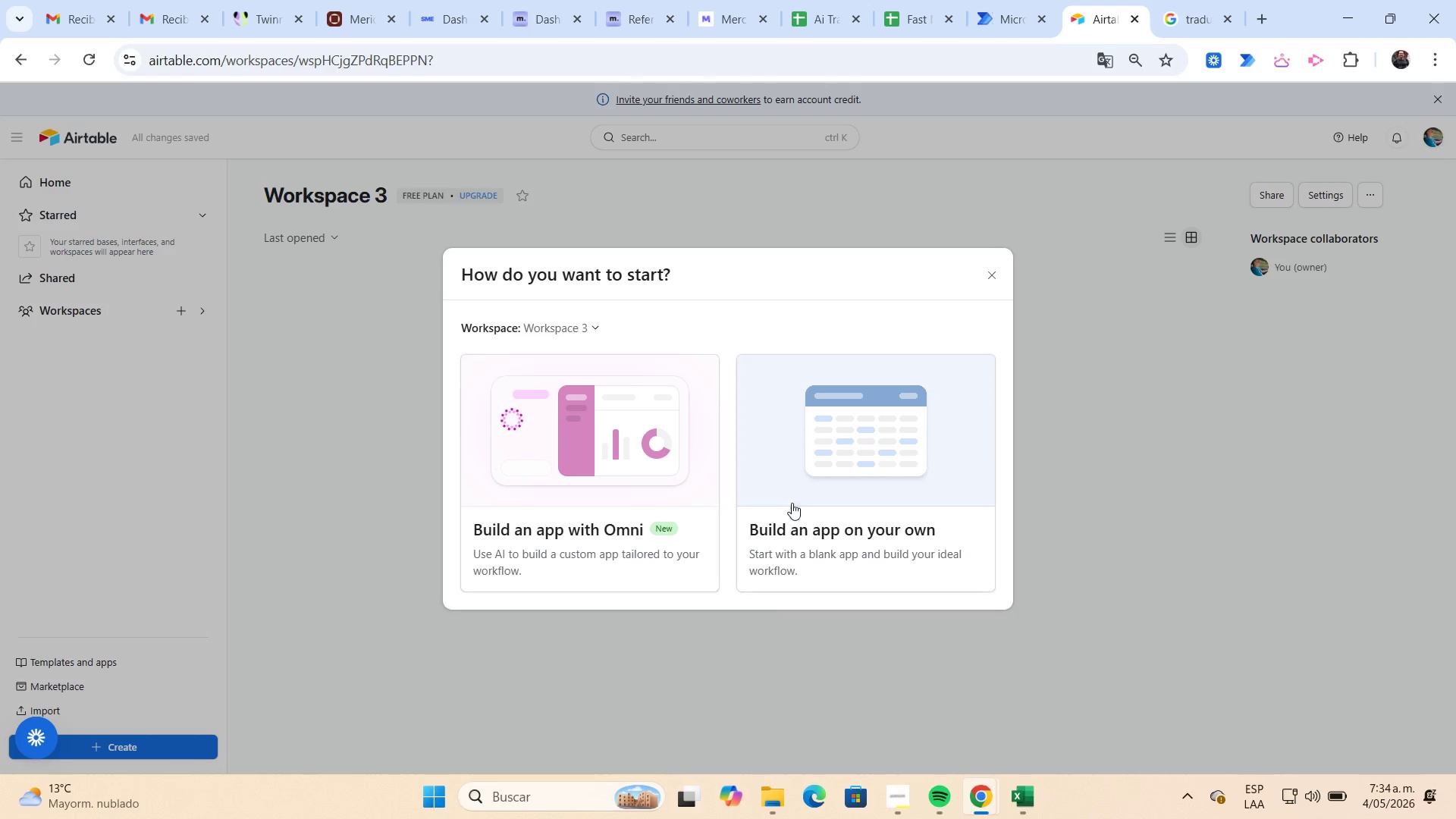 
left_click([835, 491])
 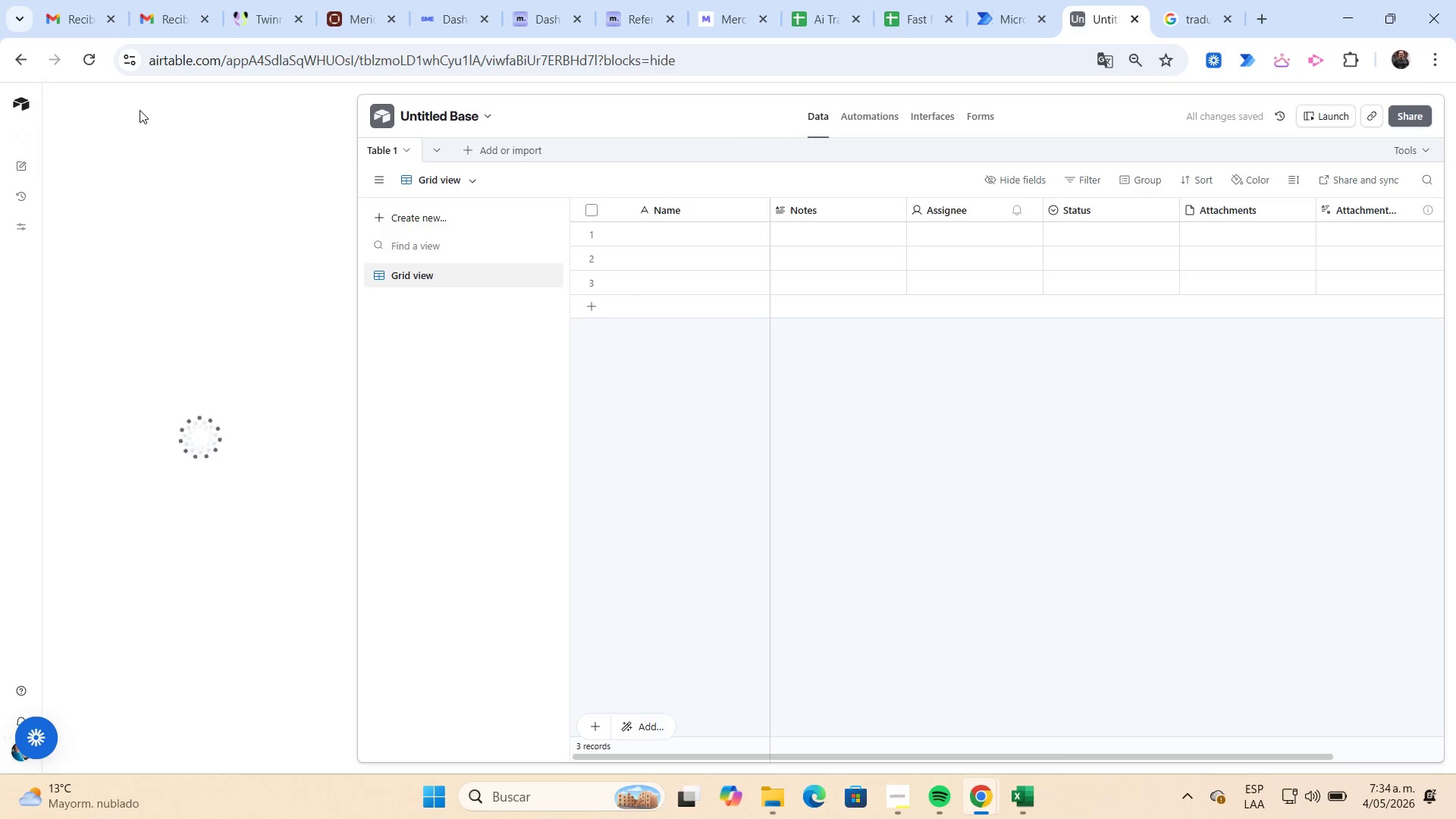 
wait(5.44)
 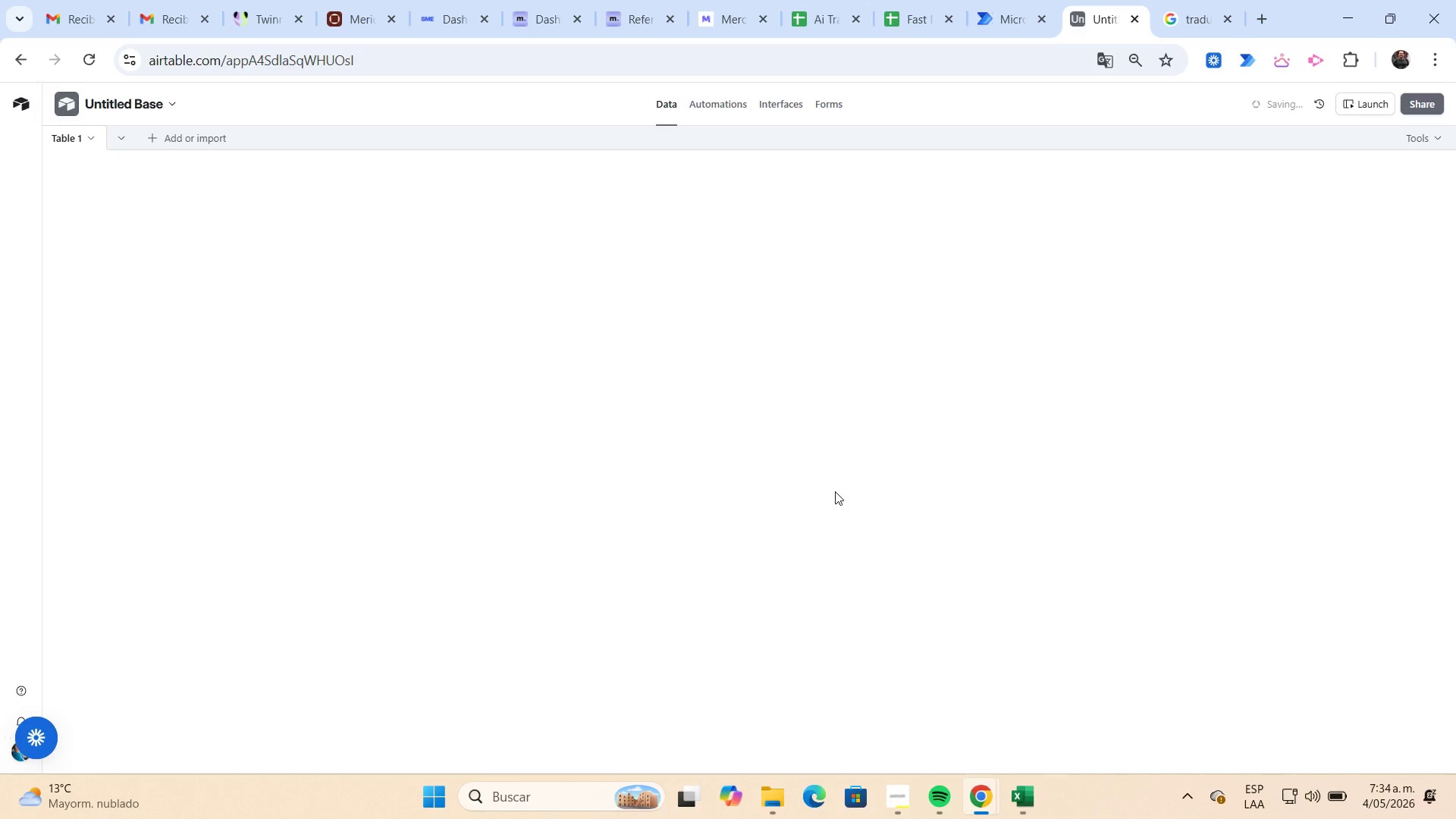 
left_click([334, 108])
 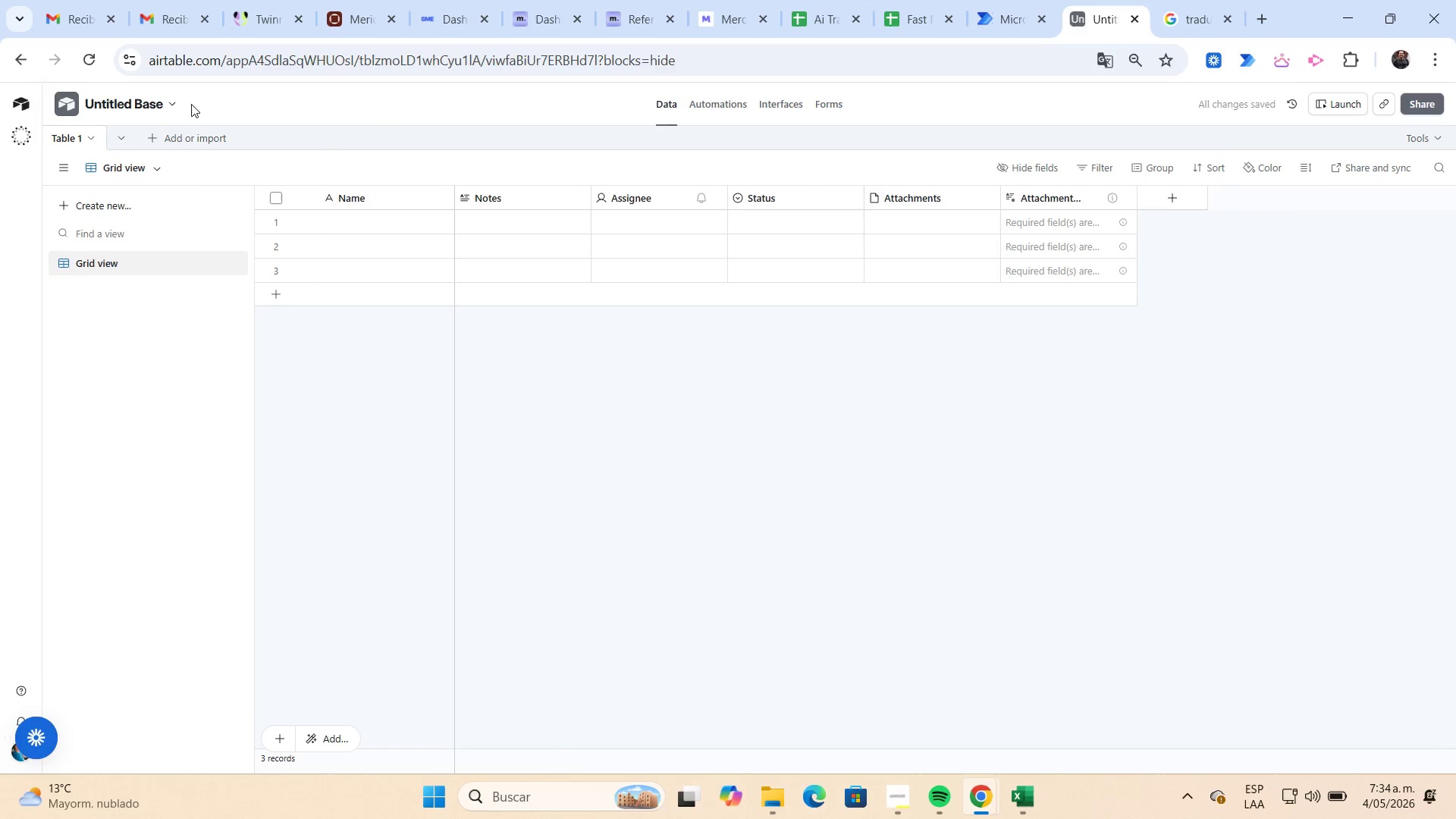 
left_click([174, 100])
 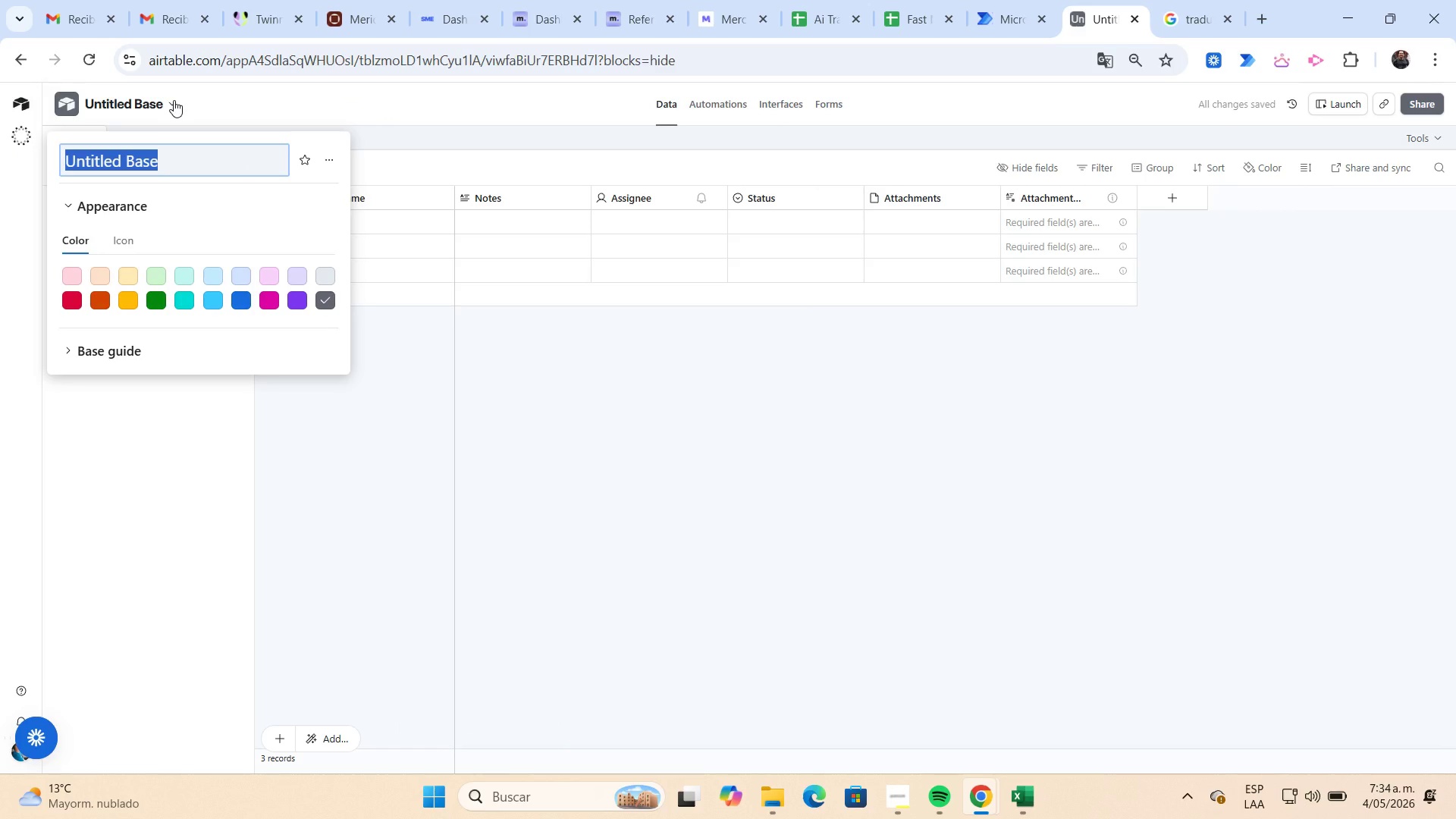 
type(Mon)
 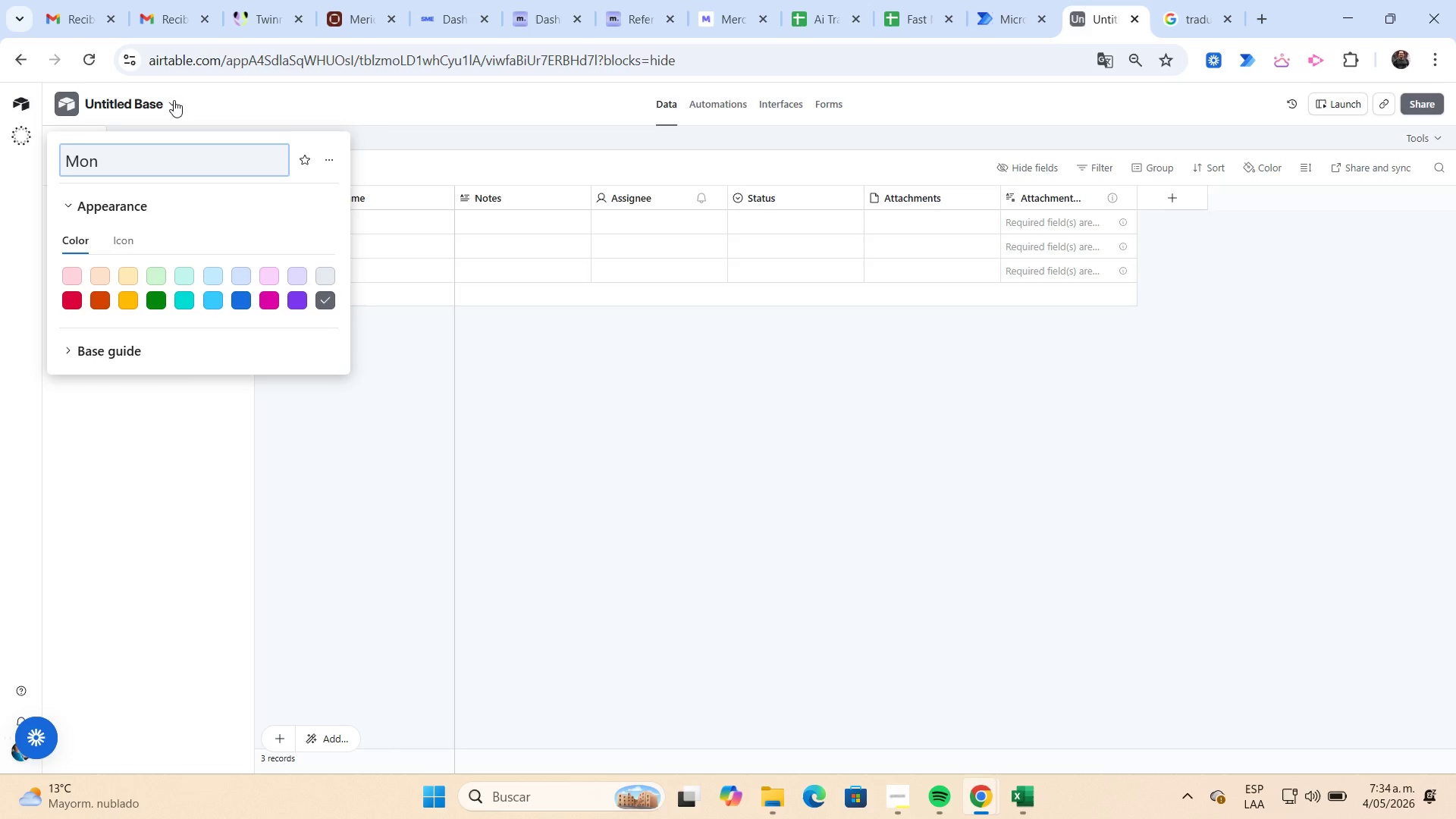 
type(tessori)
 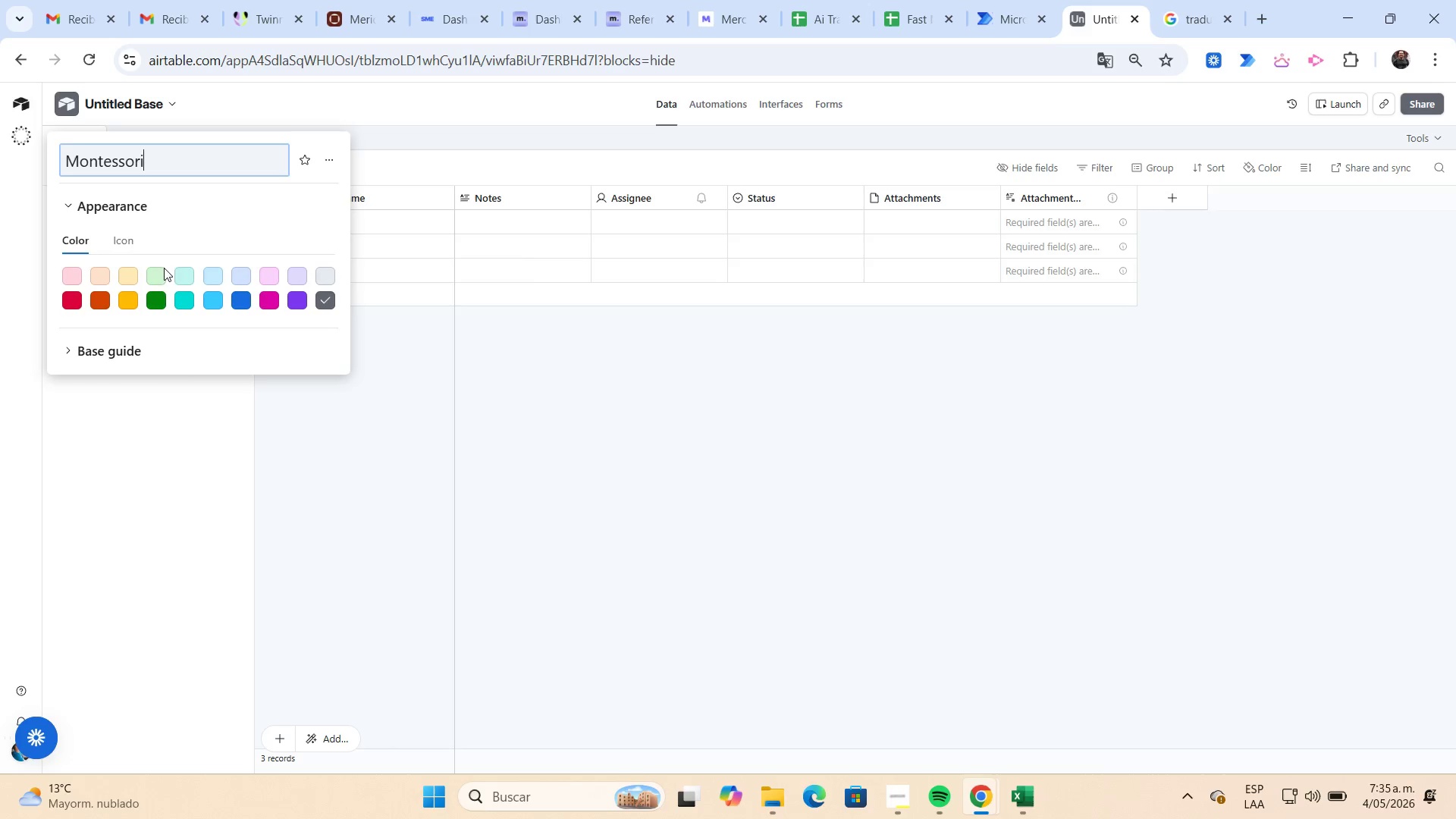 
left_click([247, 302])
 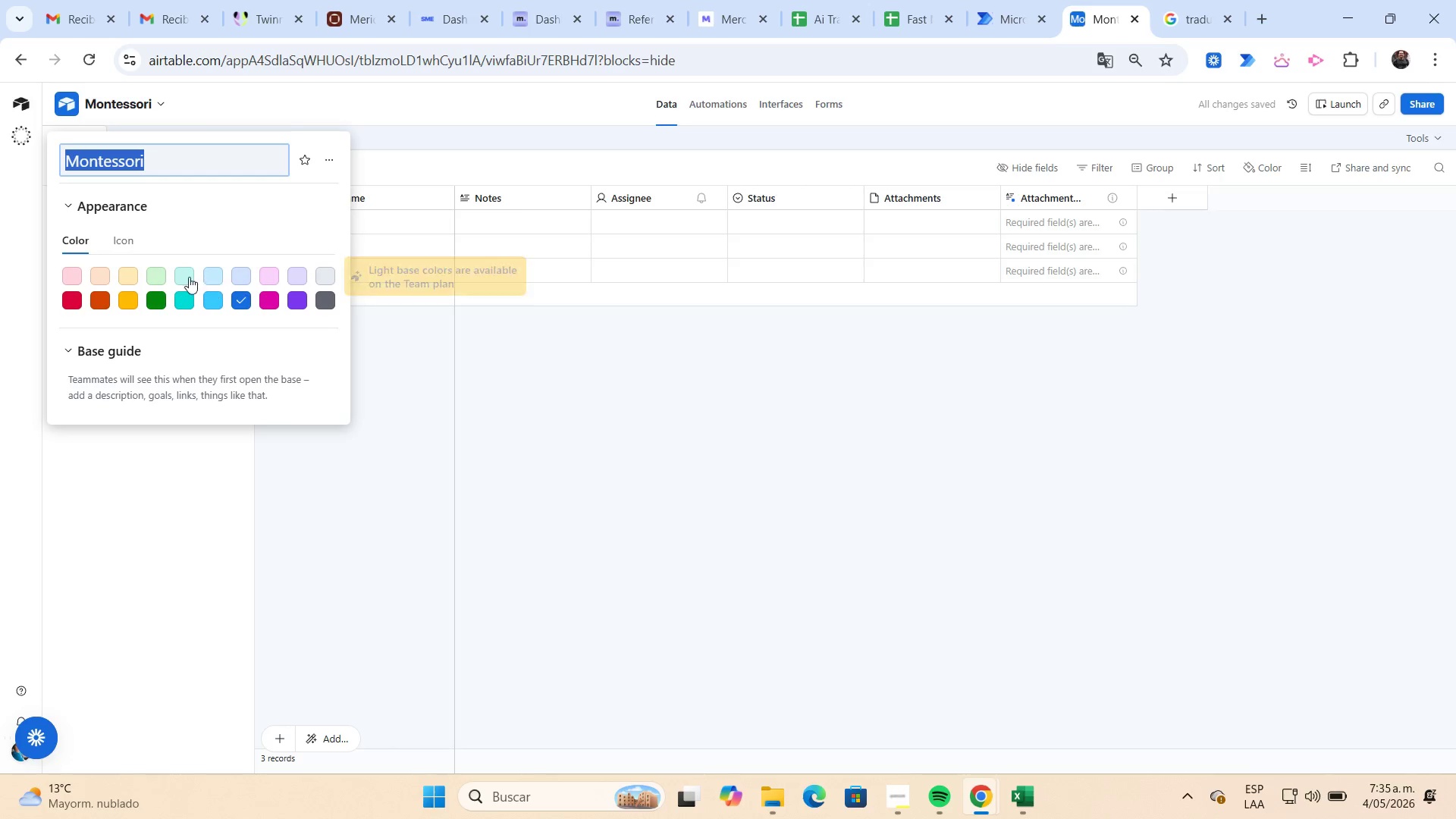 
left_click([133, 244])
 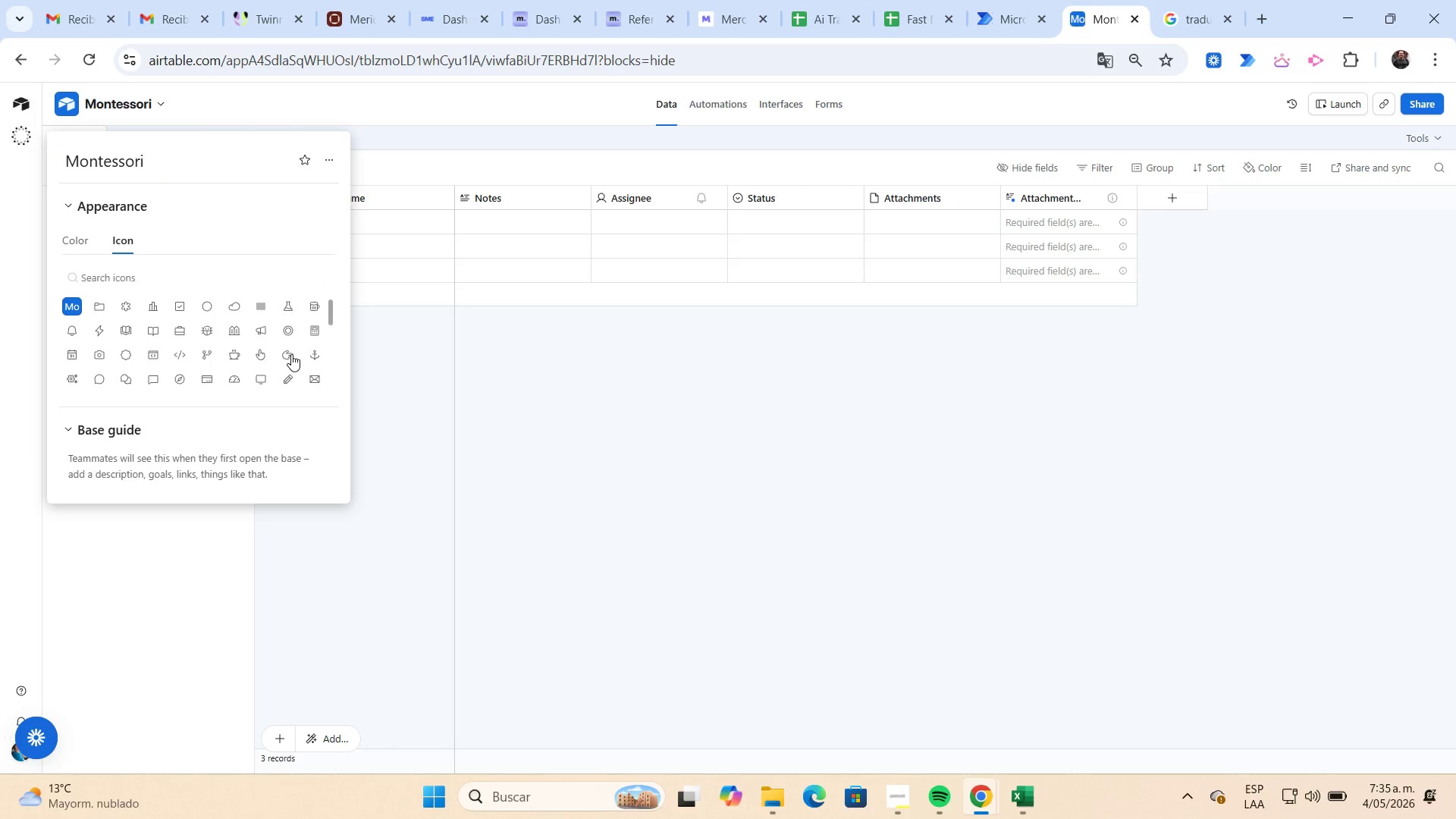 
wait(7.34)
 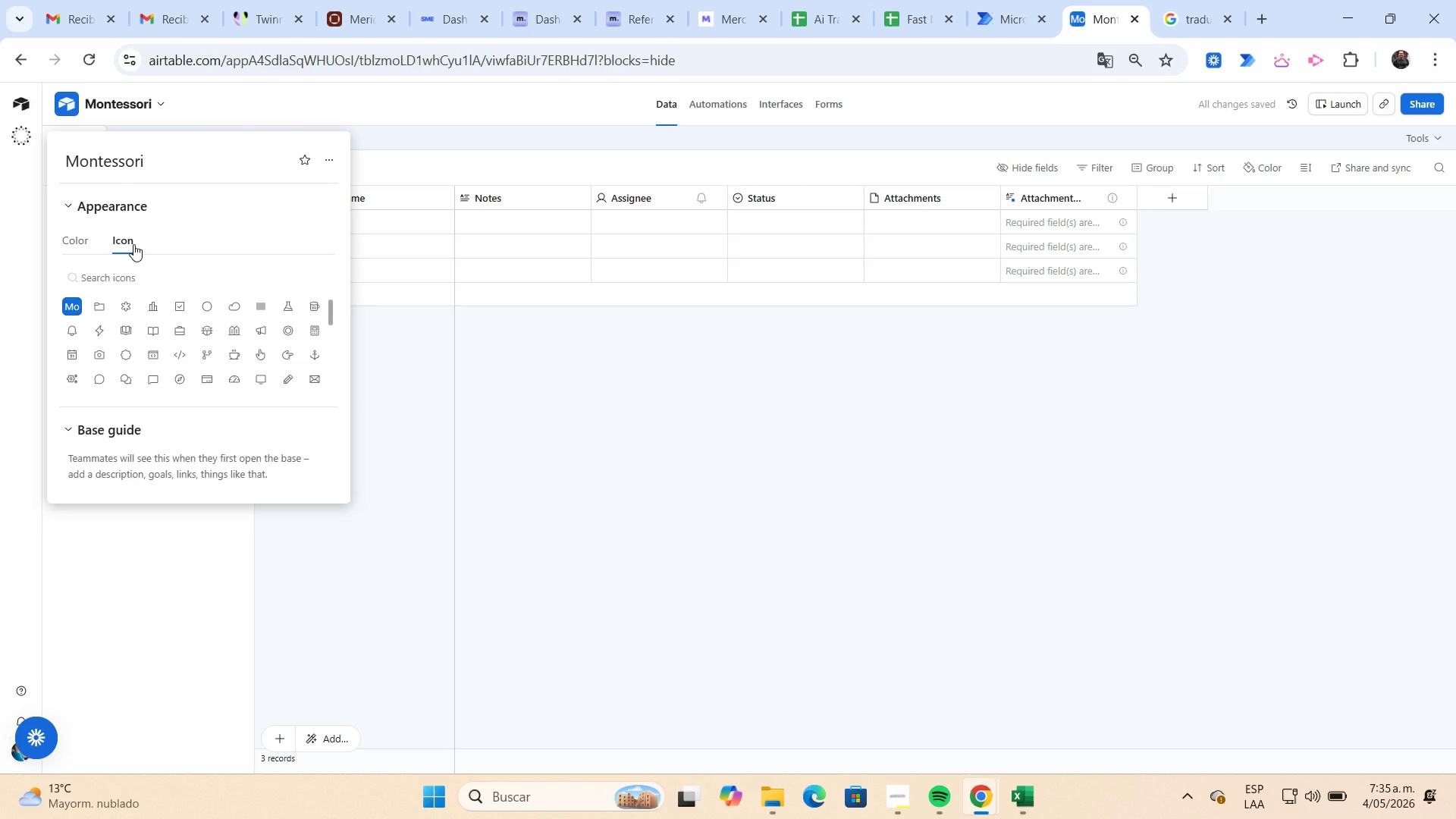 
scroll: coordinate [288, 353], scroll_direction: down, amount: 1.0
 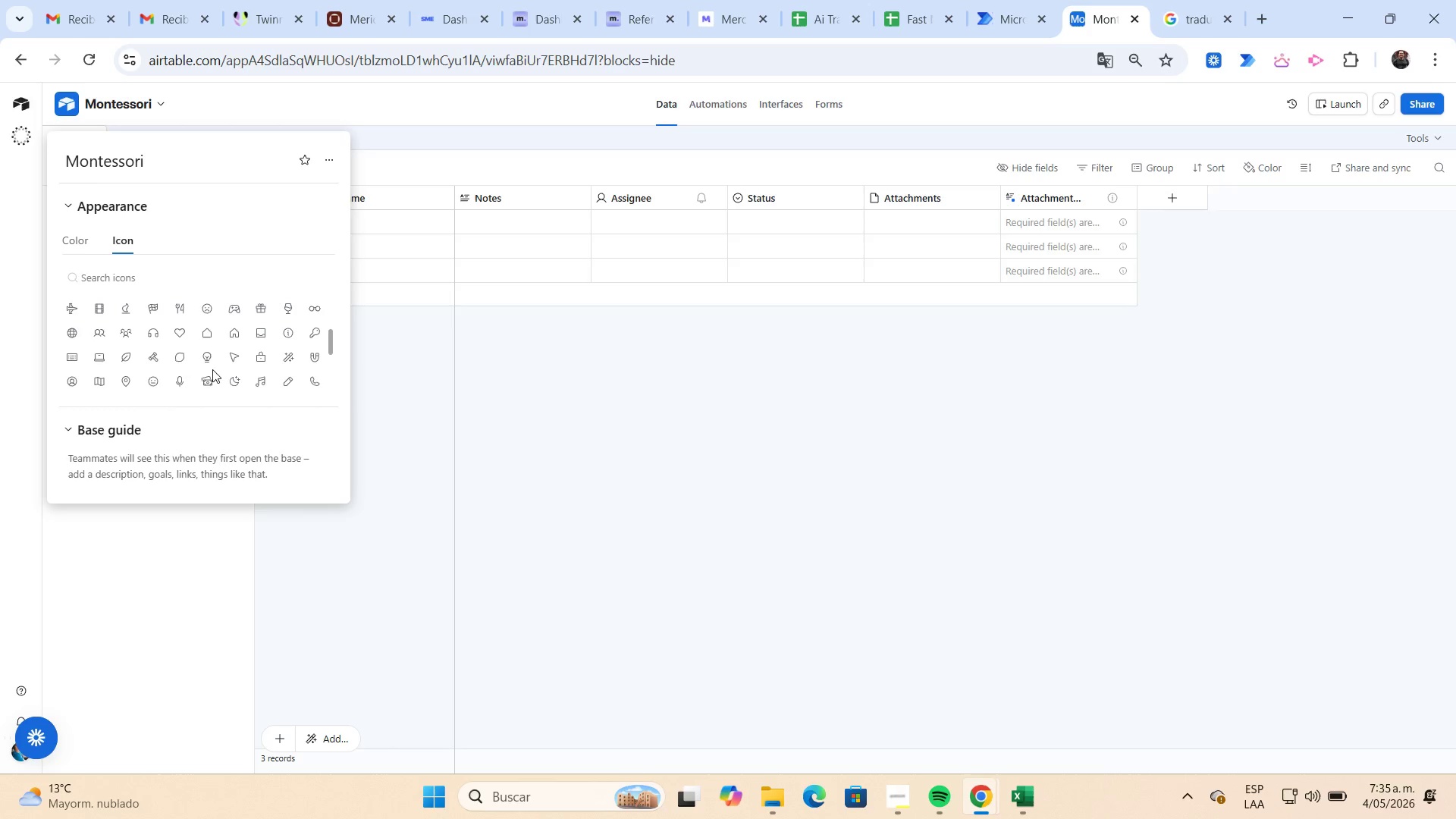 
wait(9.1)
 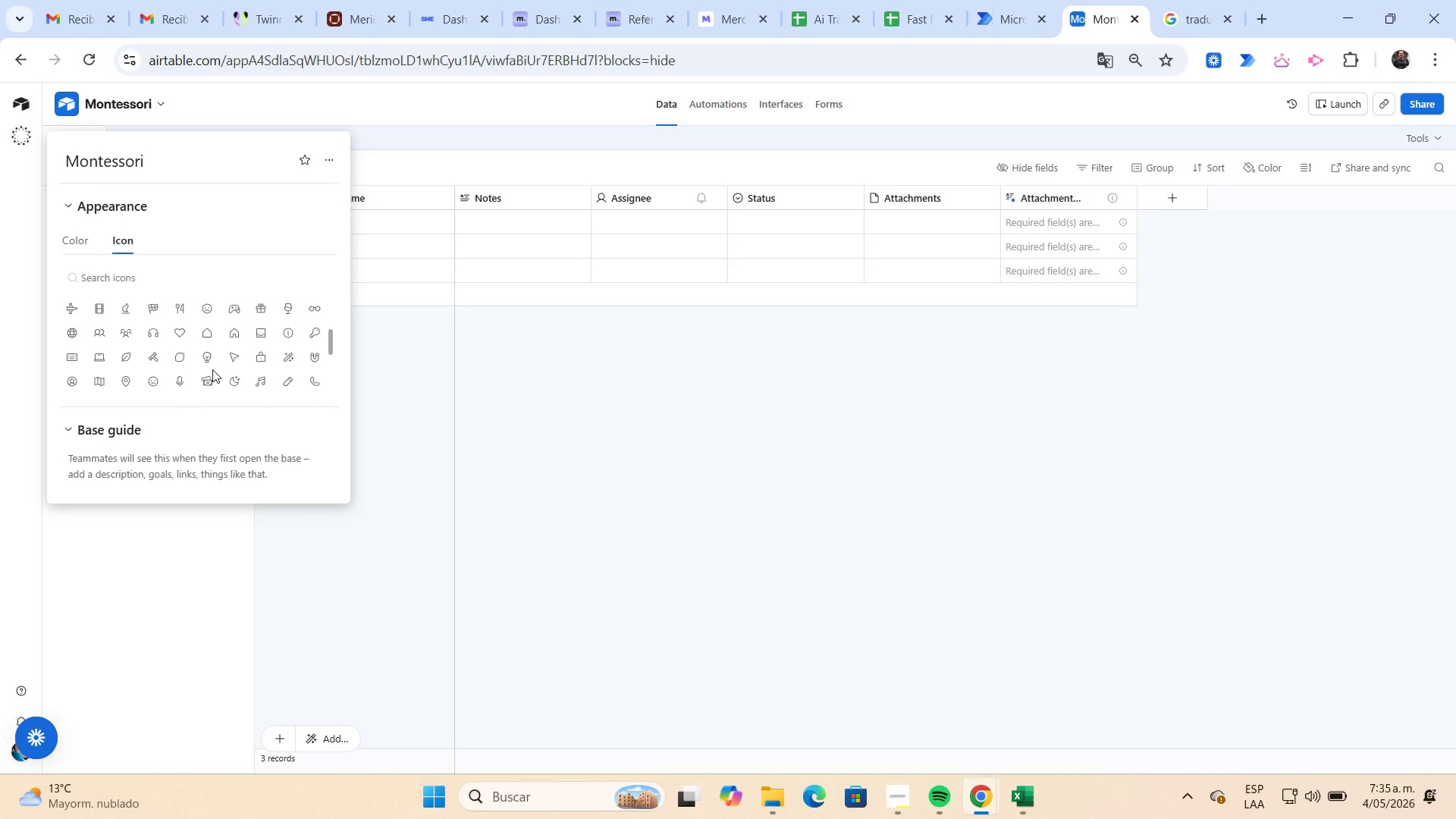 
scroll: coordinate [209, 366], scroll_direction: down, amount: 1.0
 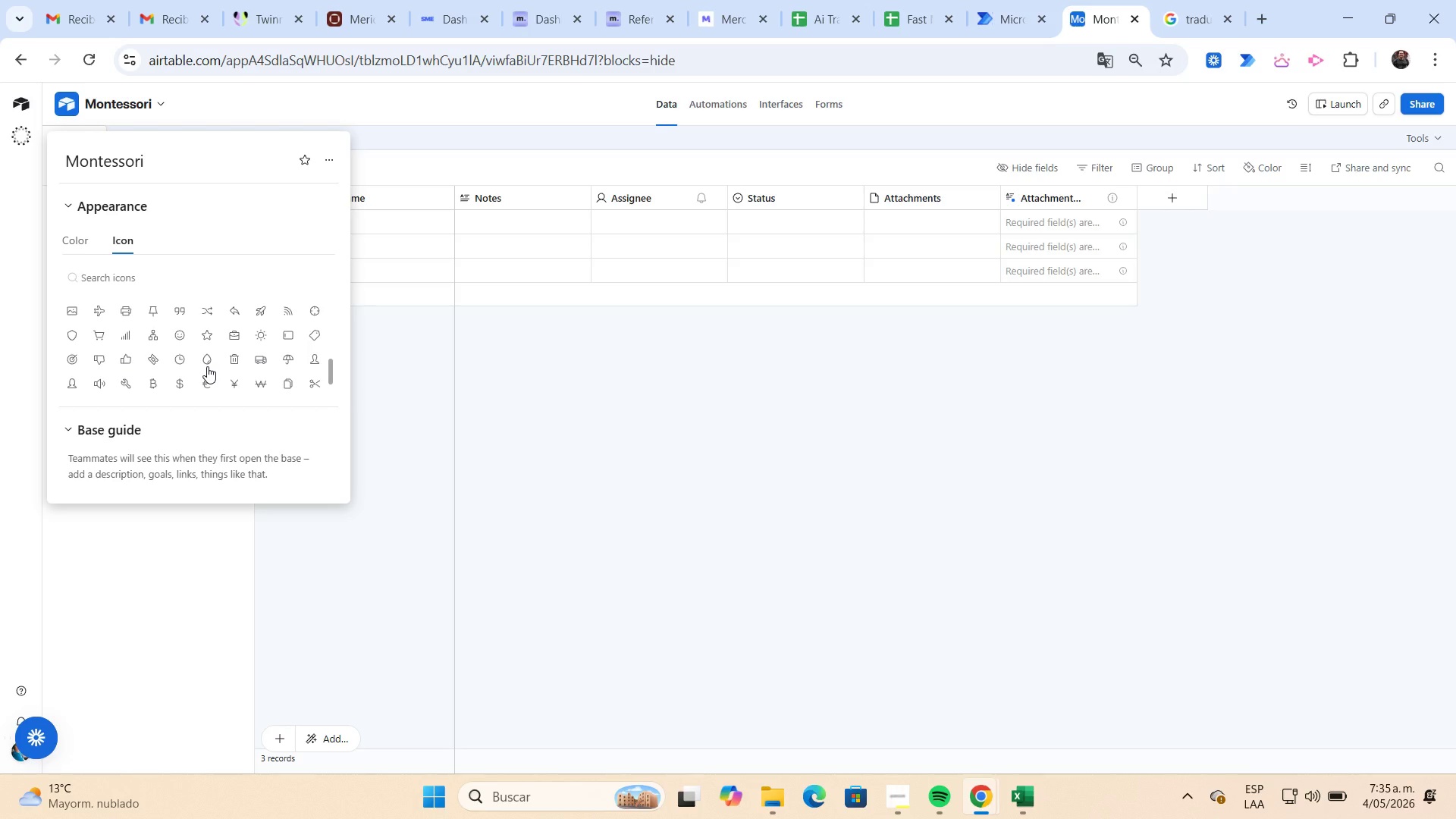 
wait(5.06)
 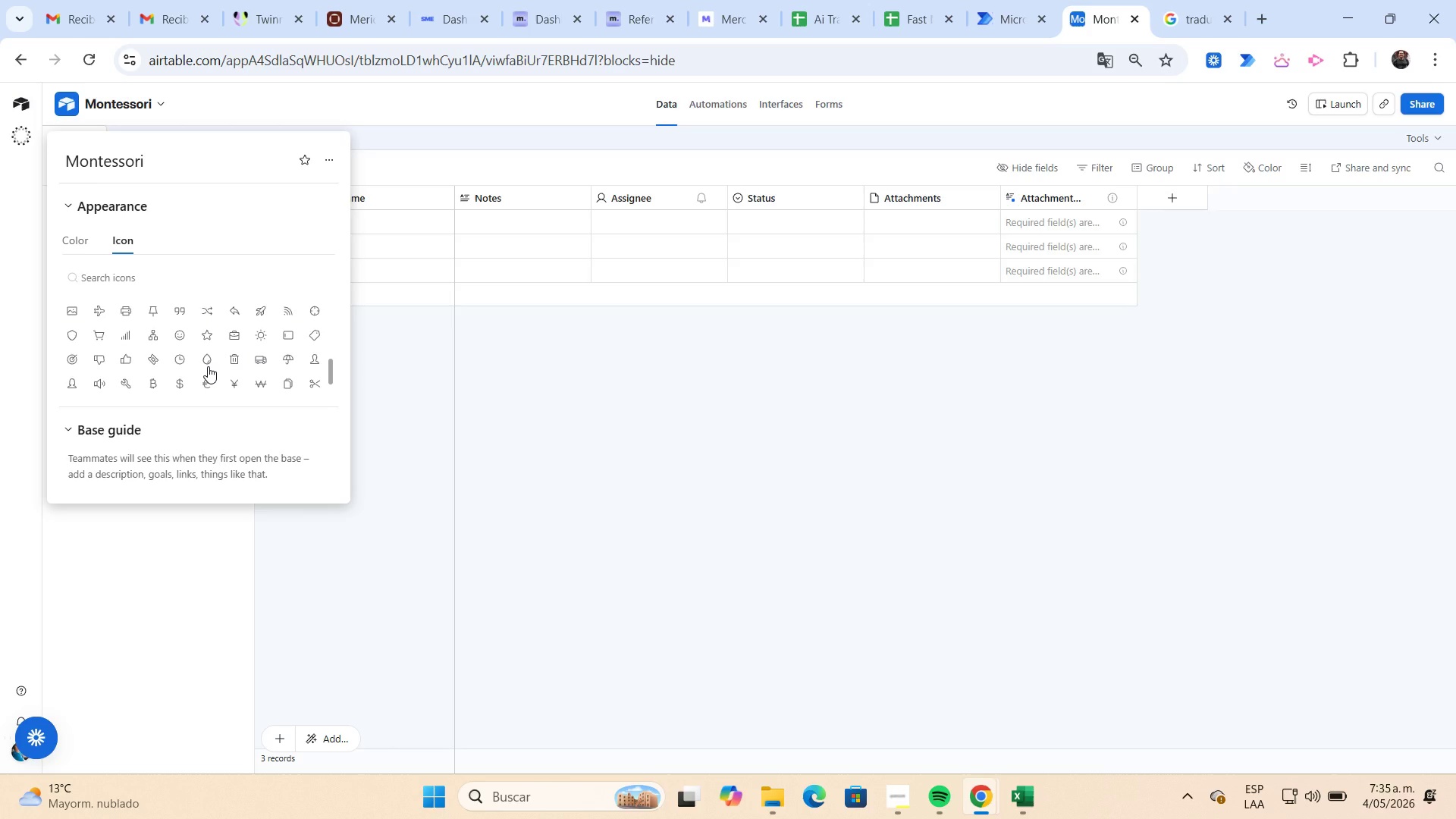 
scroll: coordinate [207, 366], scroll_direction: down, amount: 1.0
 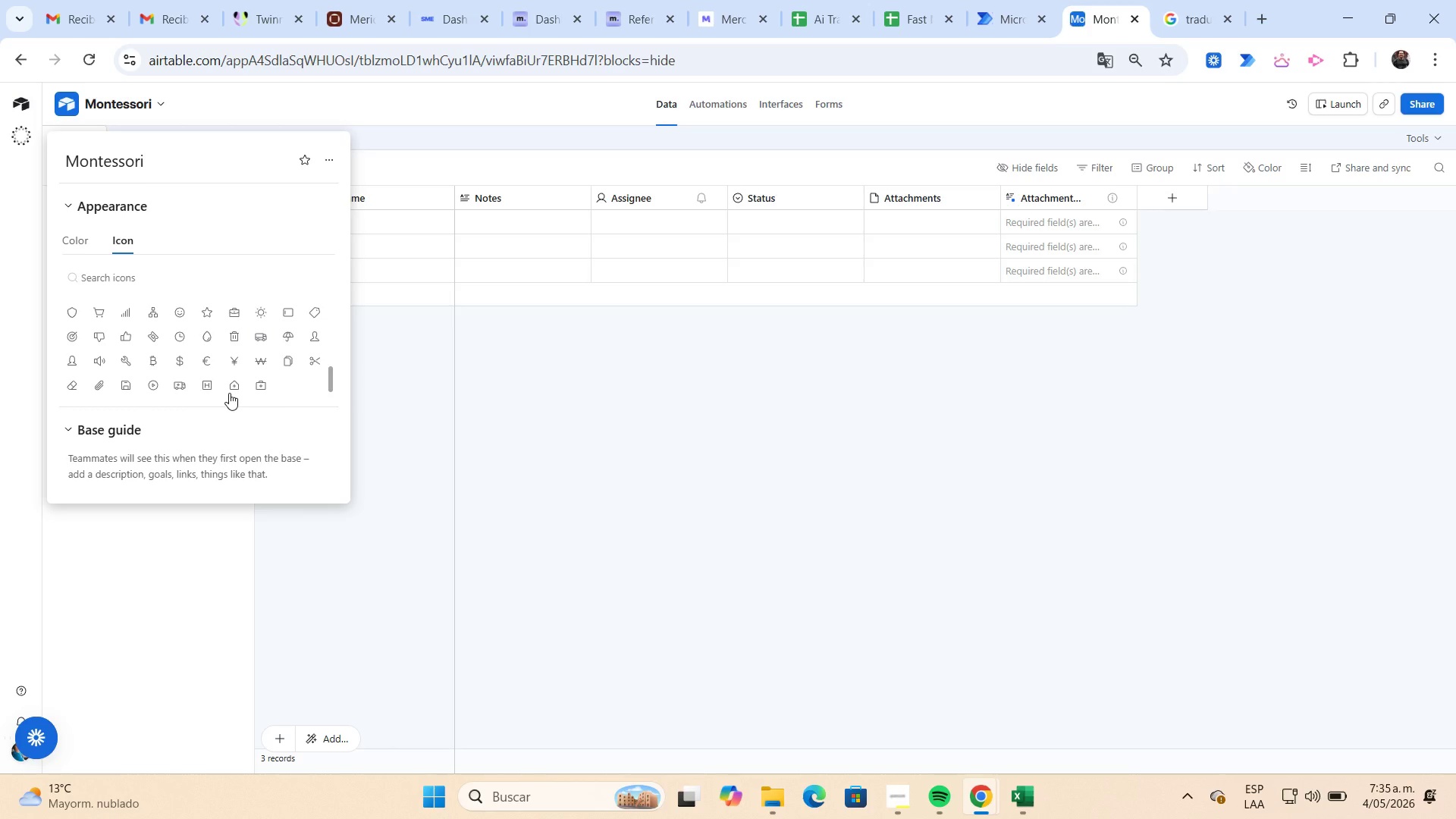 
wait(11.53)
 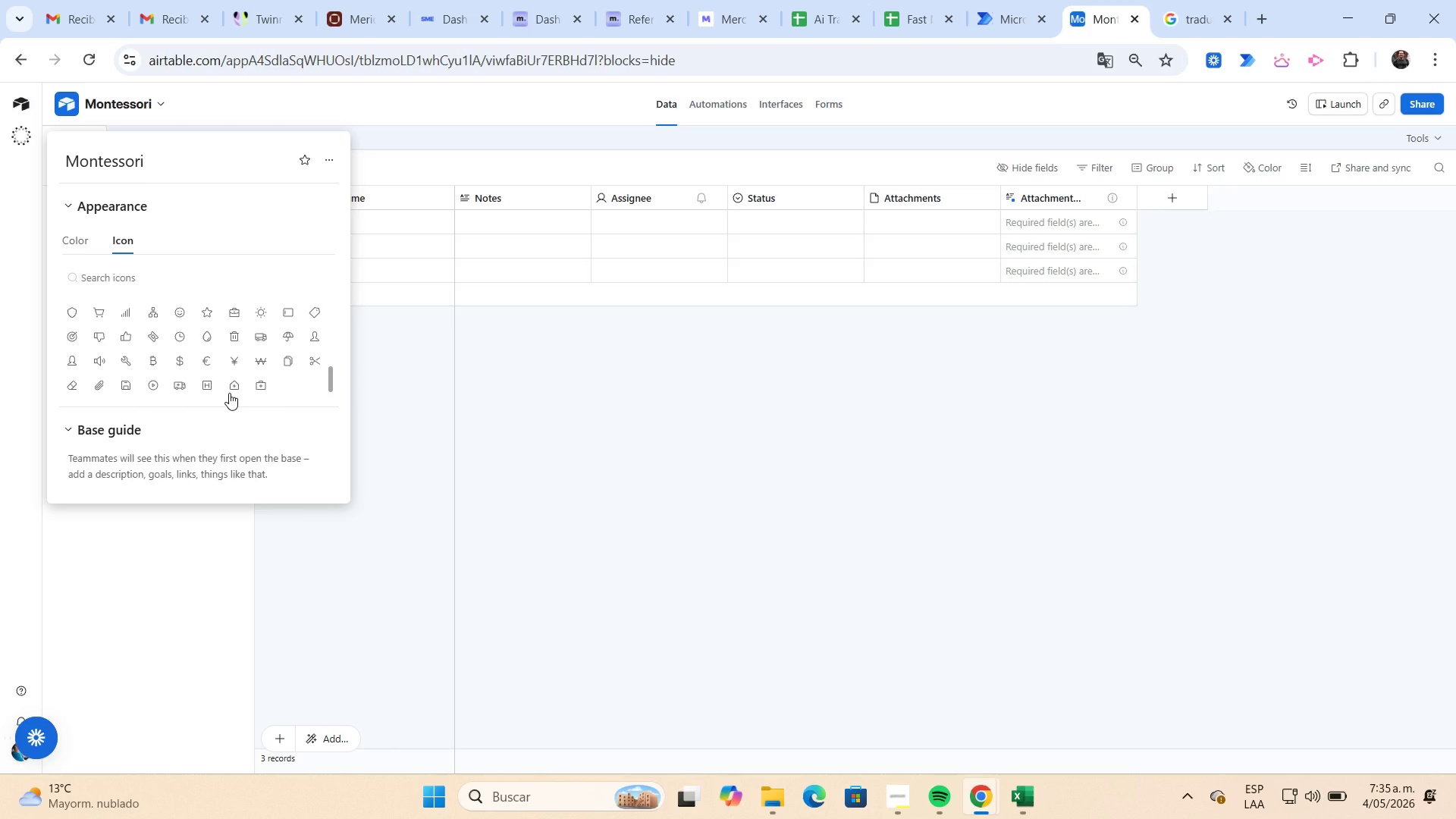 
left_click([126, 315])
 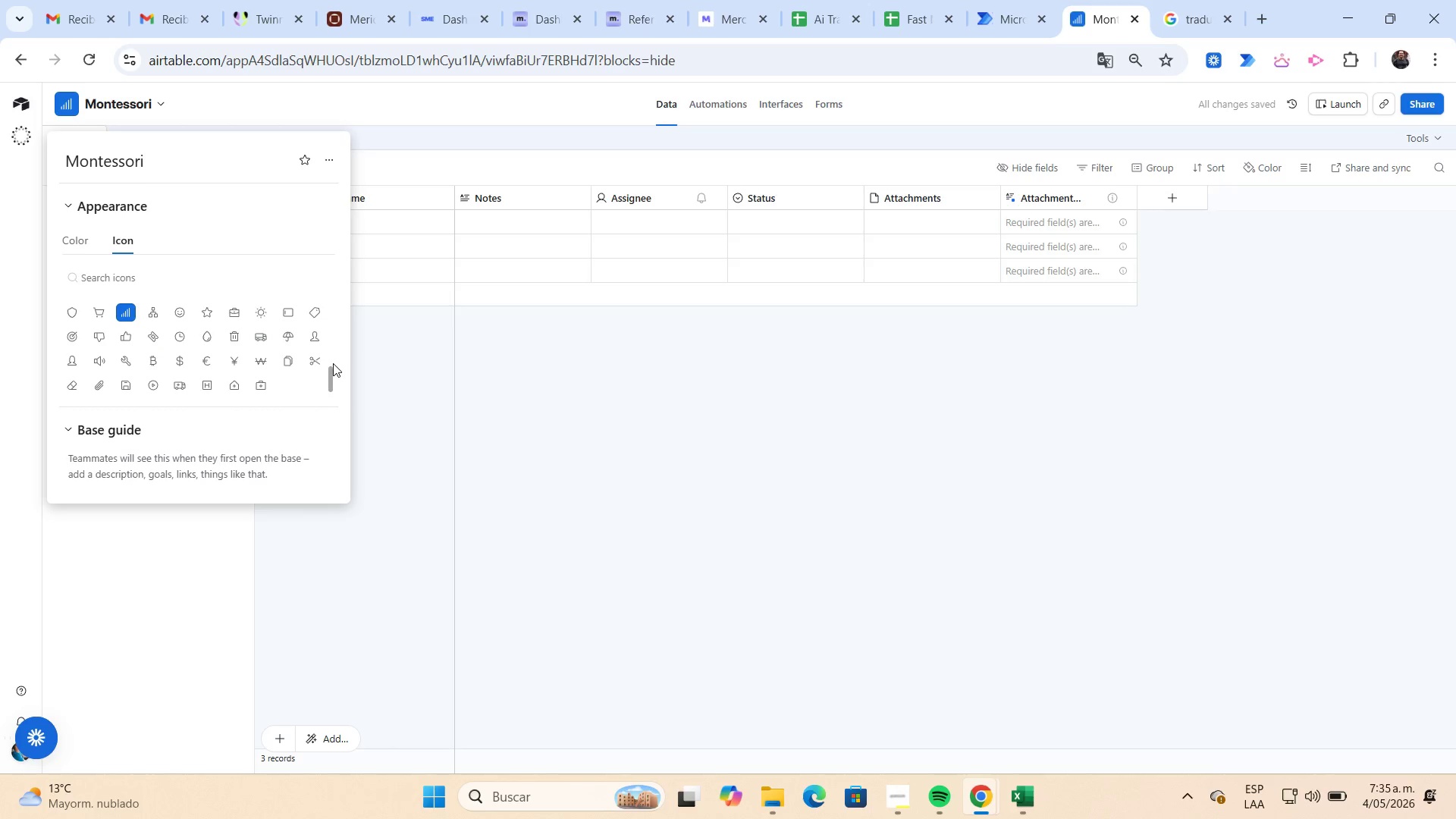 
left_click([418, 358])
 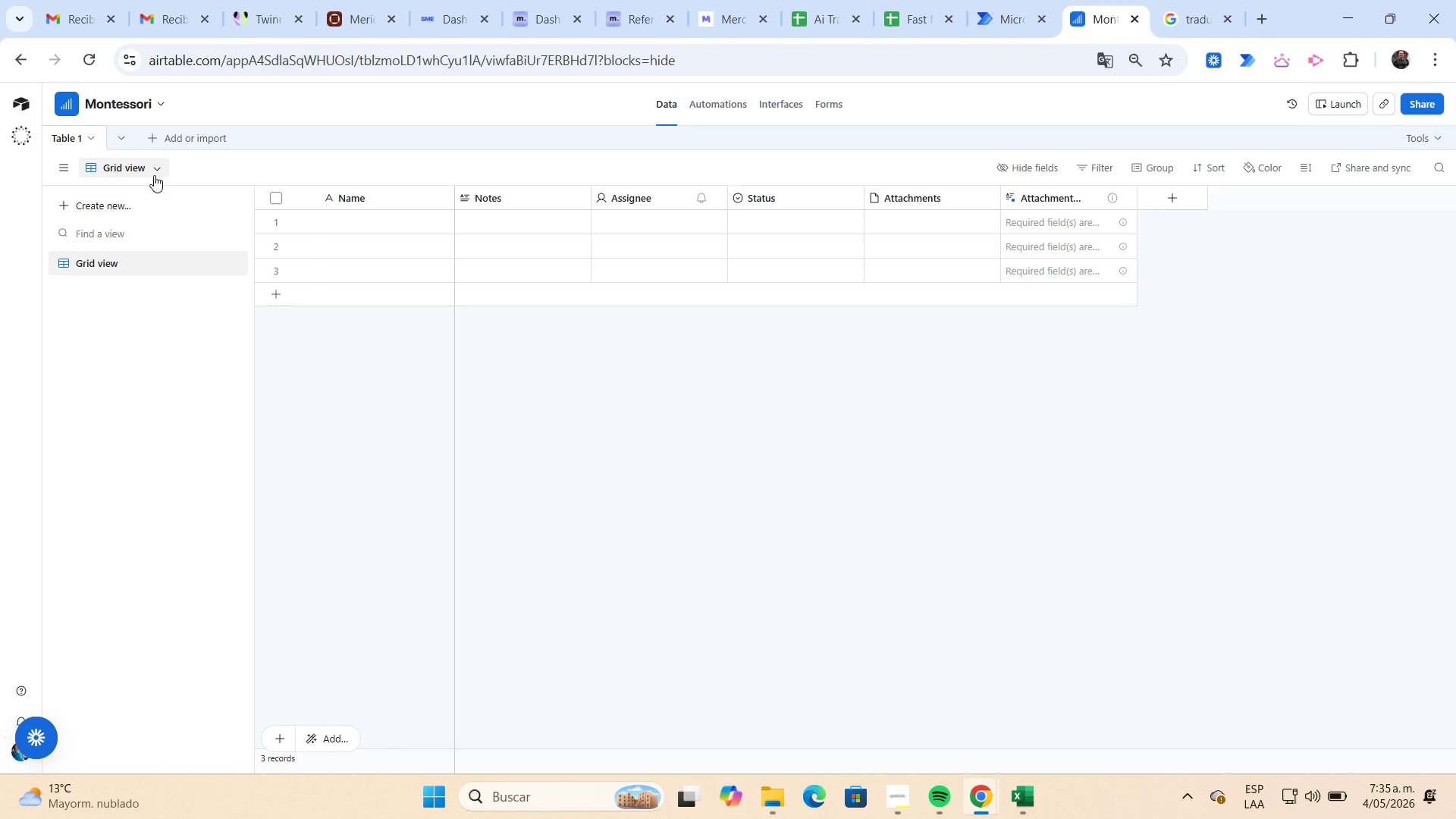 
left_click([96, 140])
 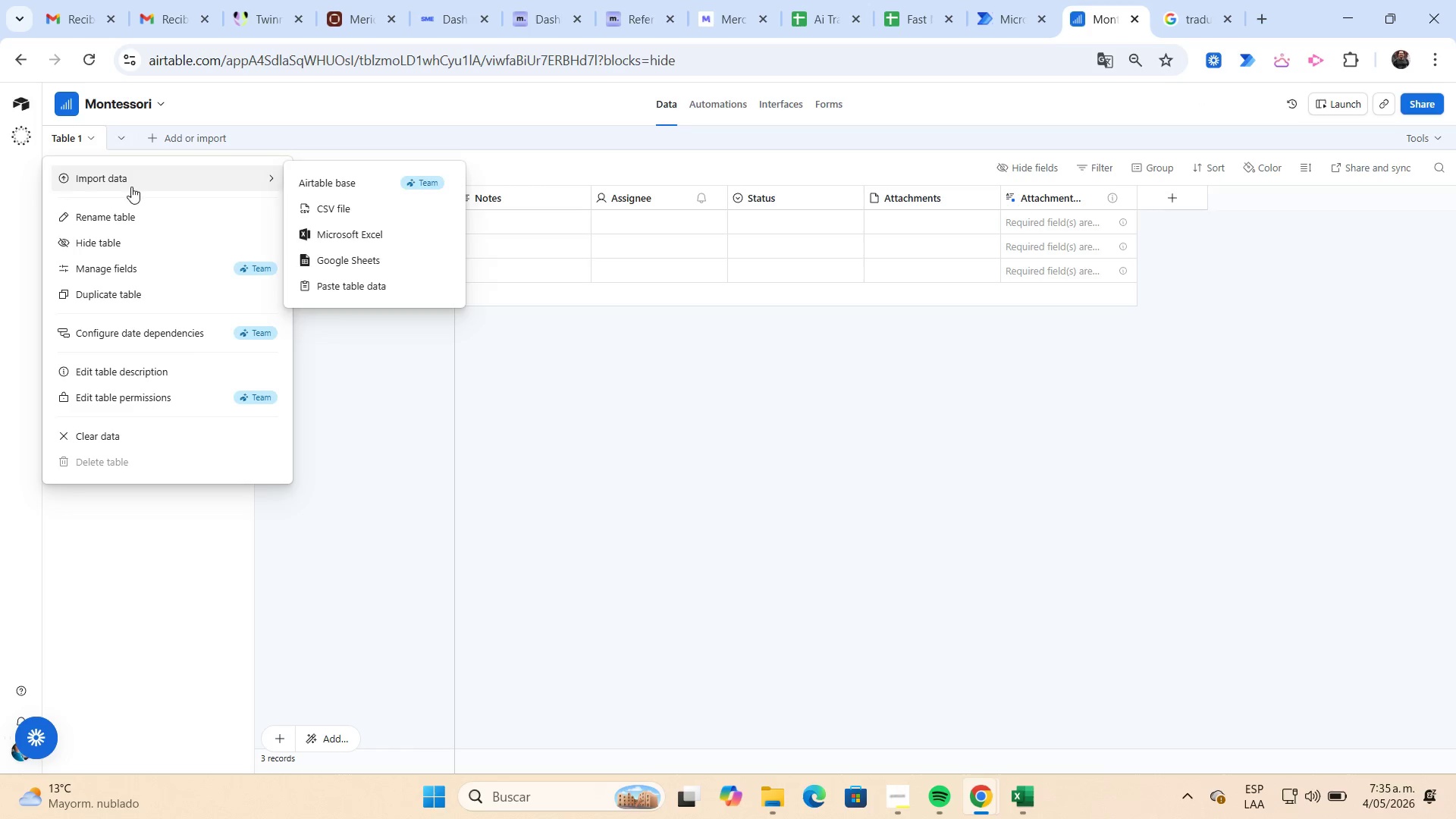 
left_click([151, 214])
 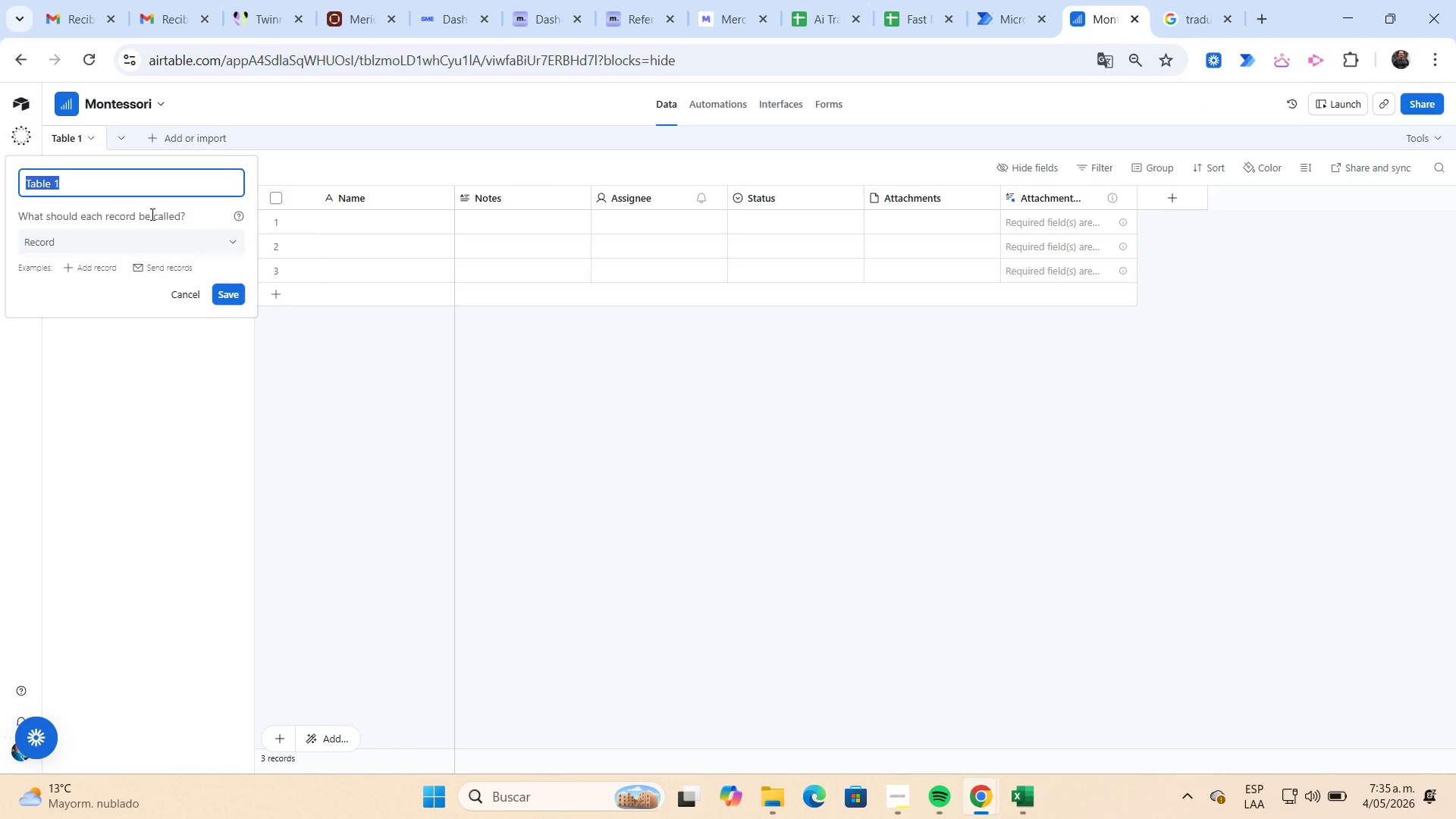 
wait(9.5)
 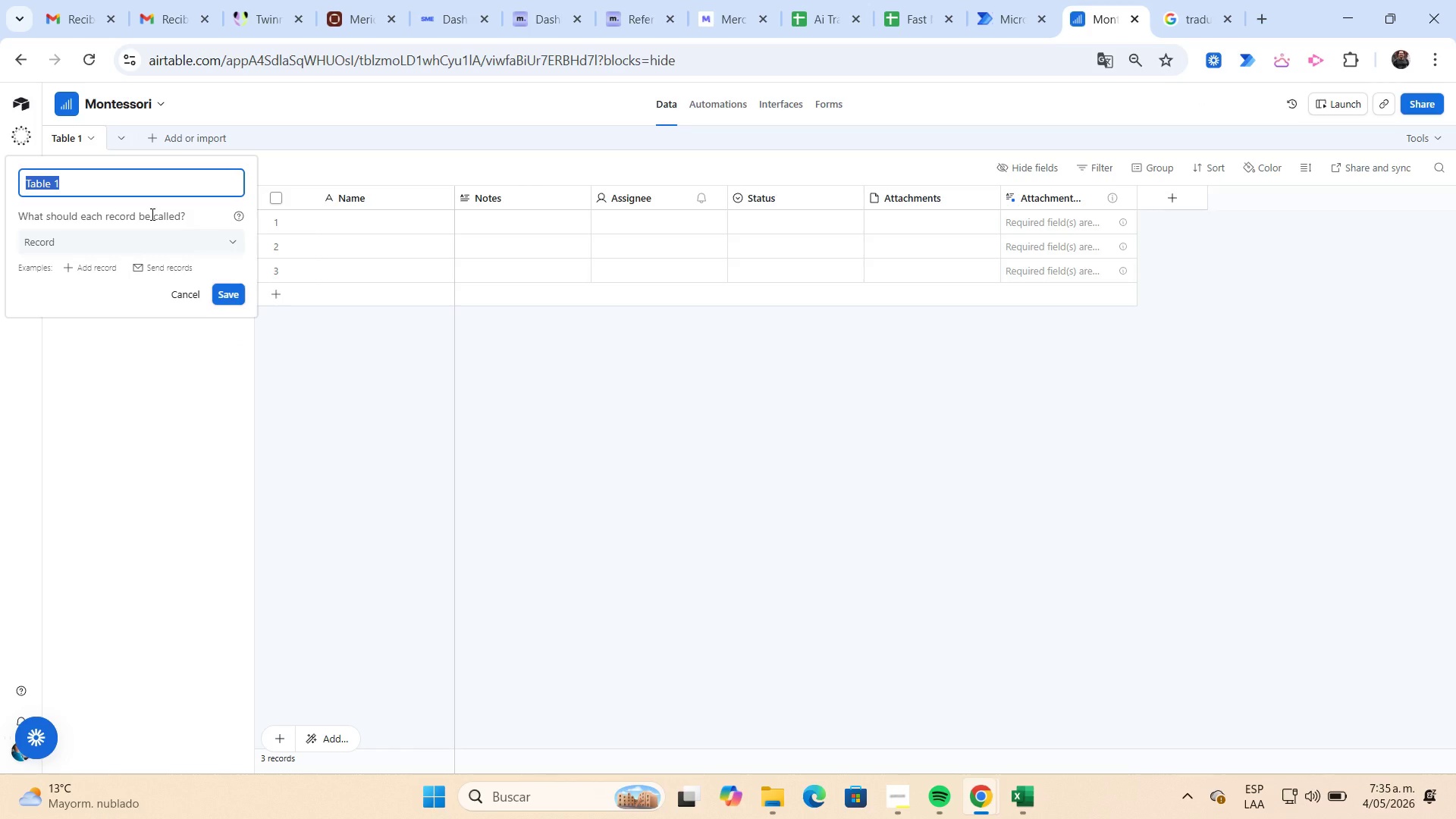 
type(Staff)
 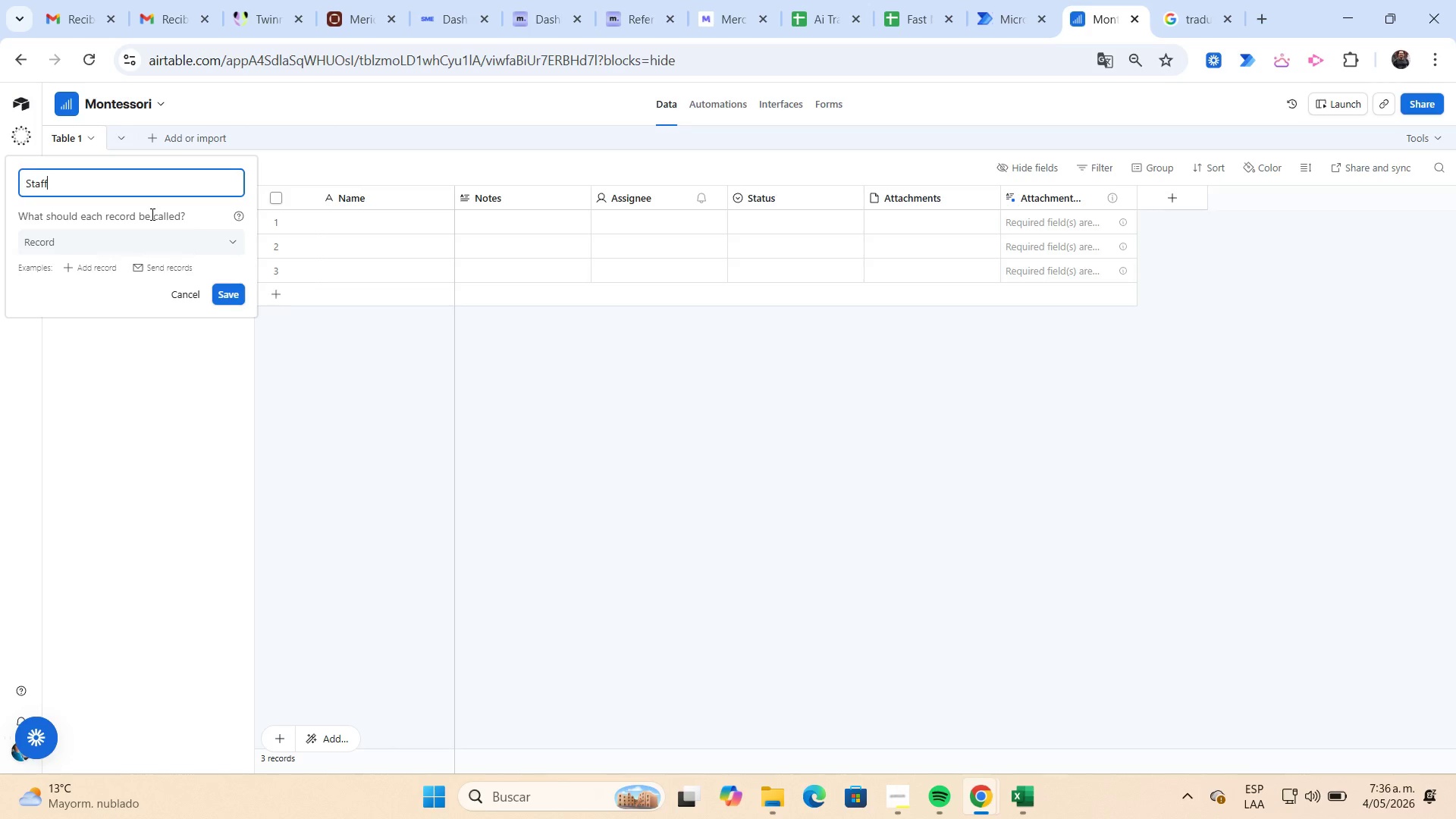 
key(Enter)
 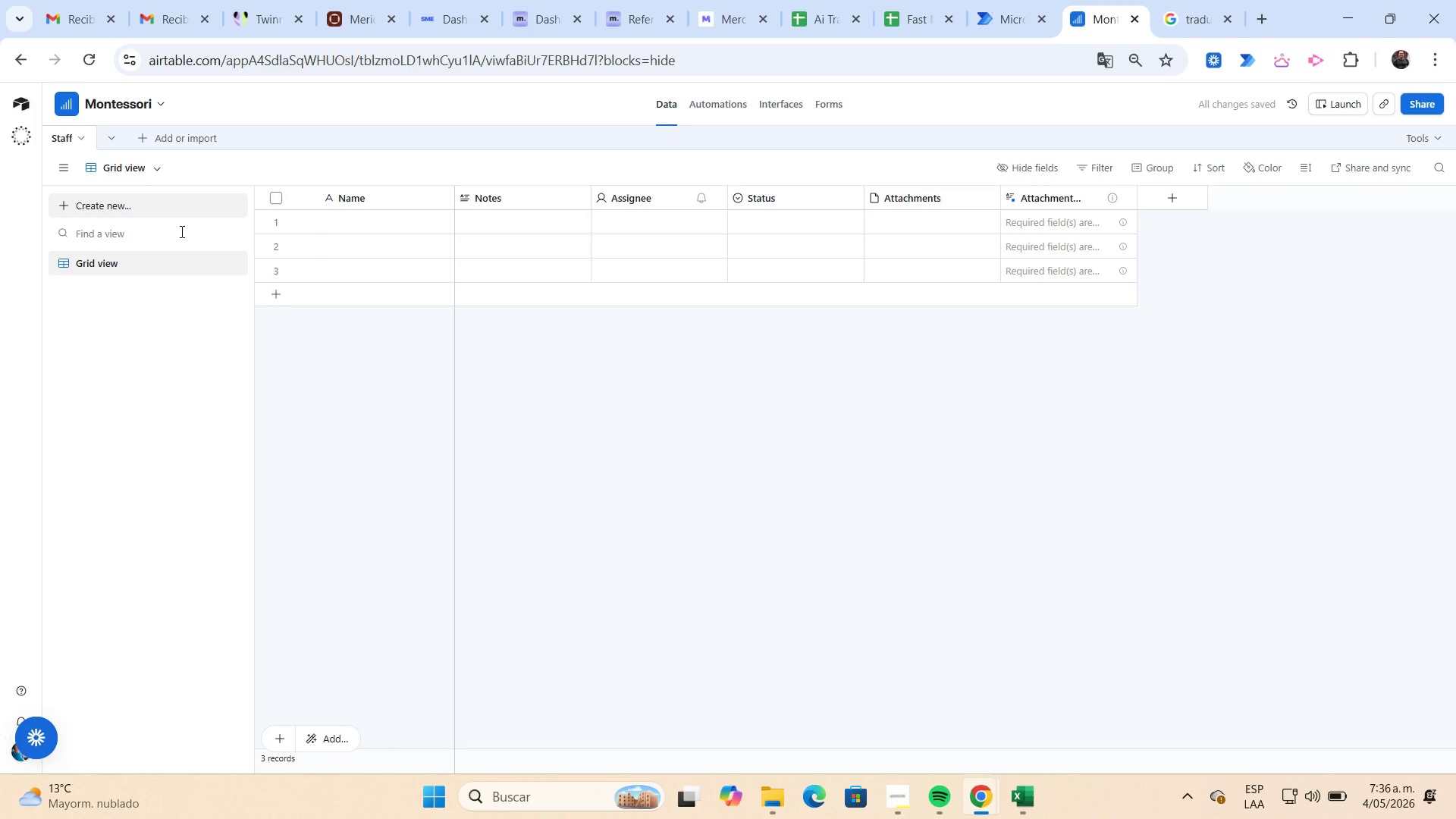 
wait(5.73)
 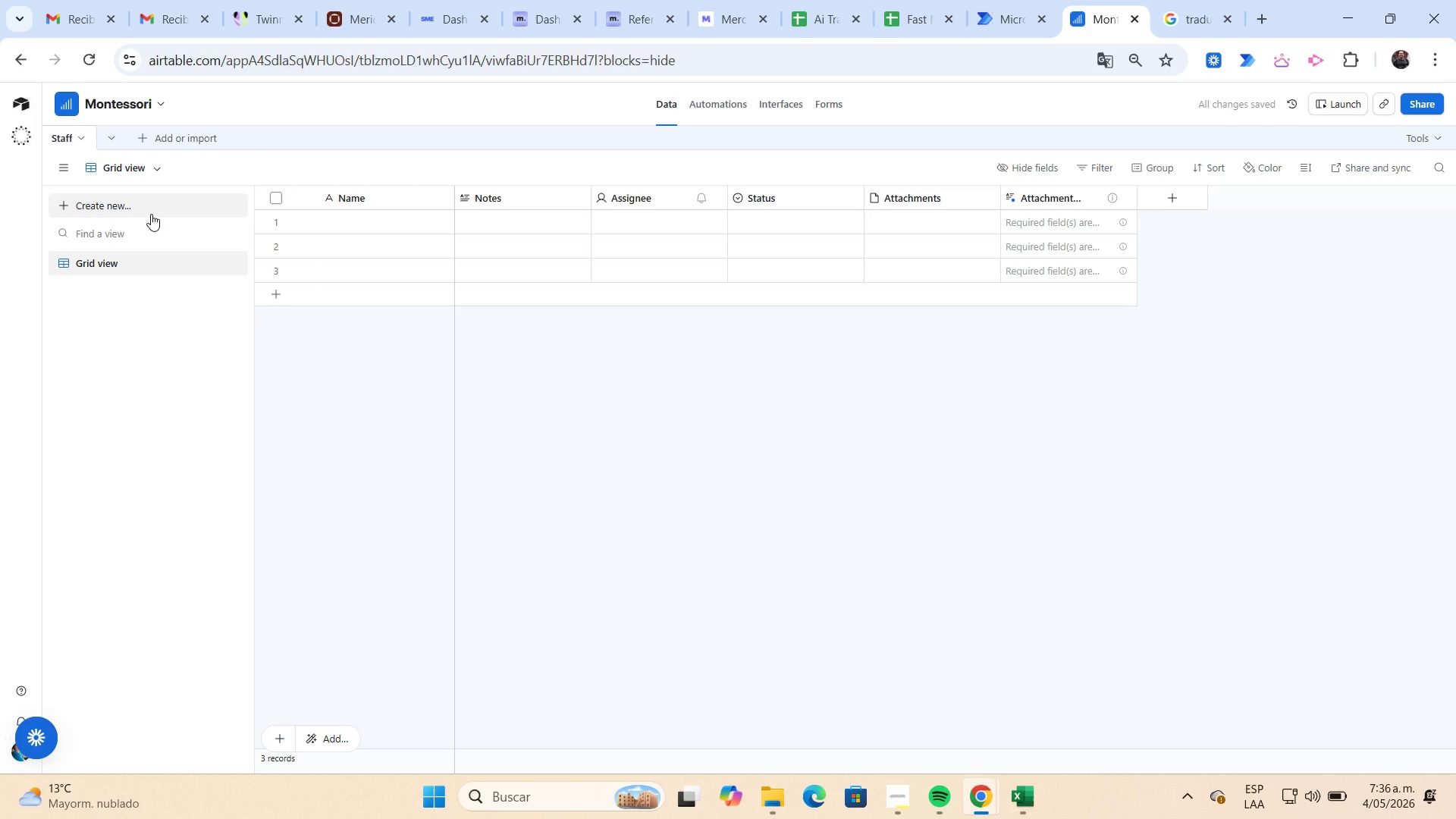 
left_click([542, 206])
 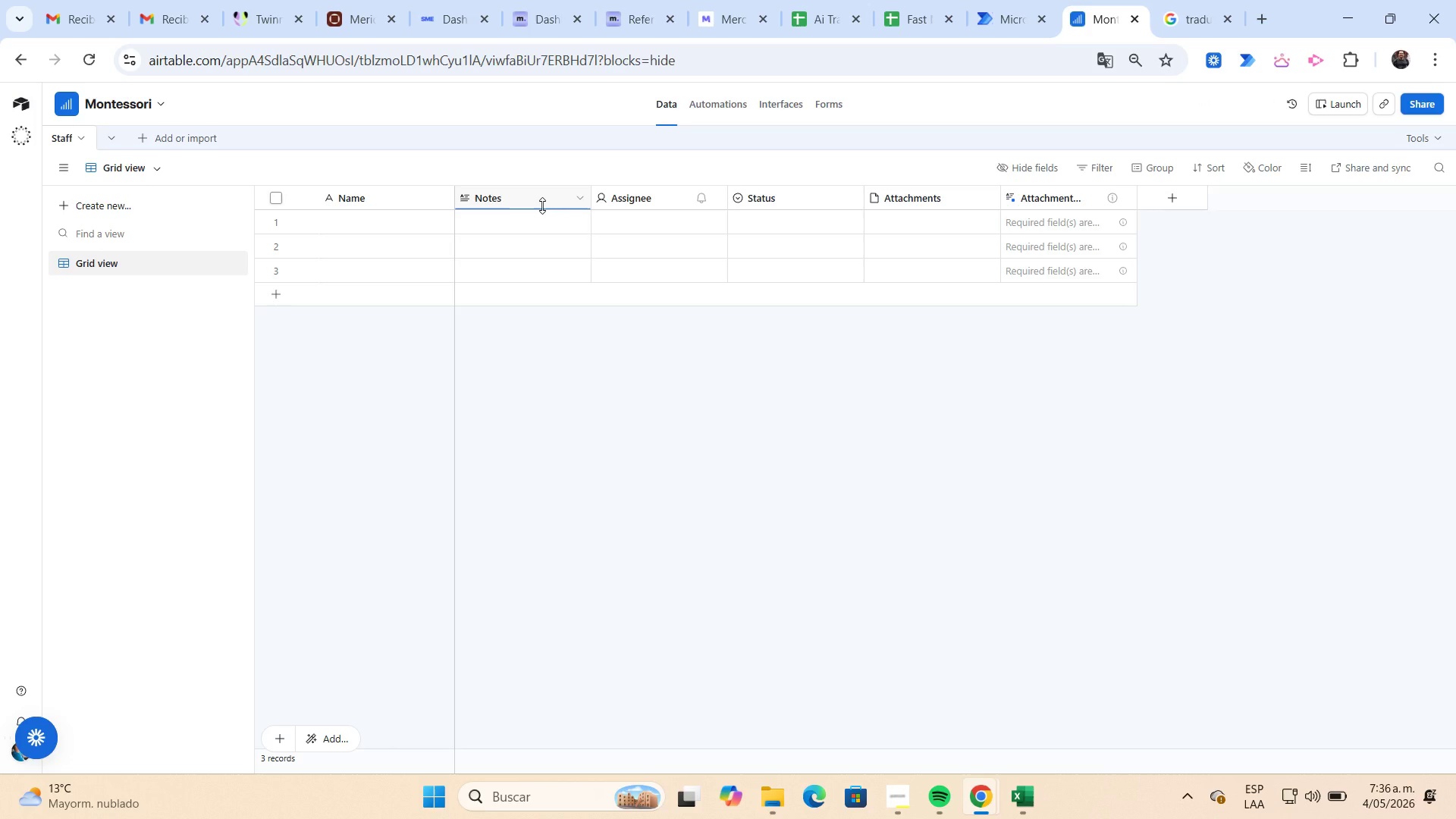 
key(Shift+ArrowRight)
 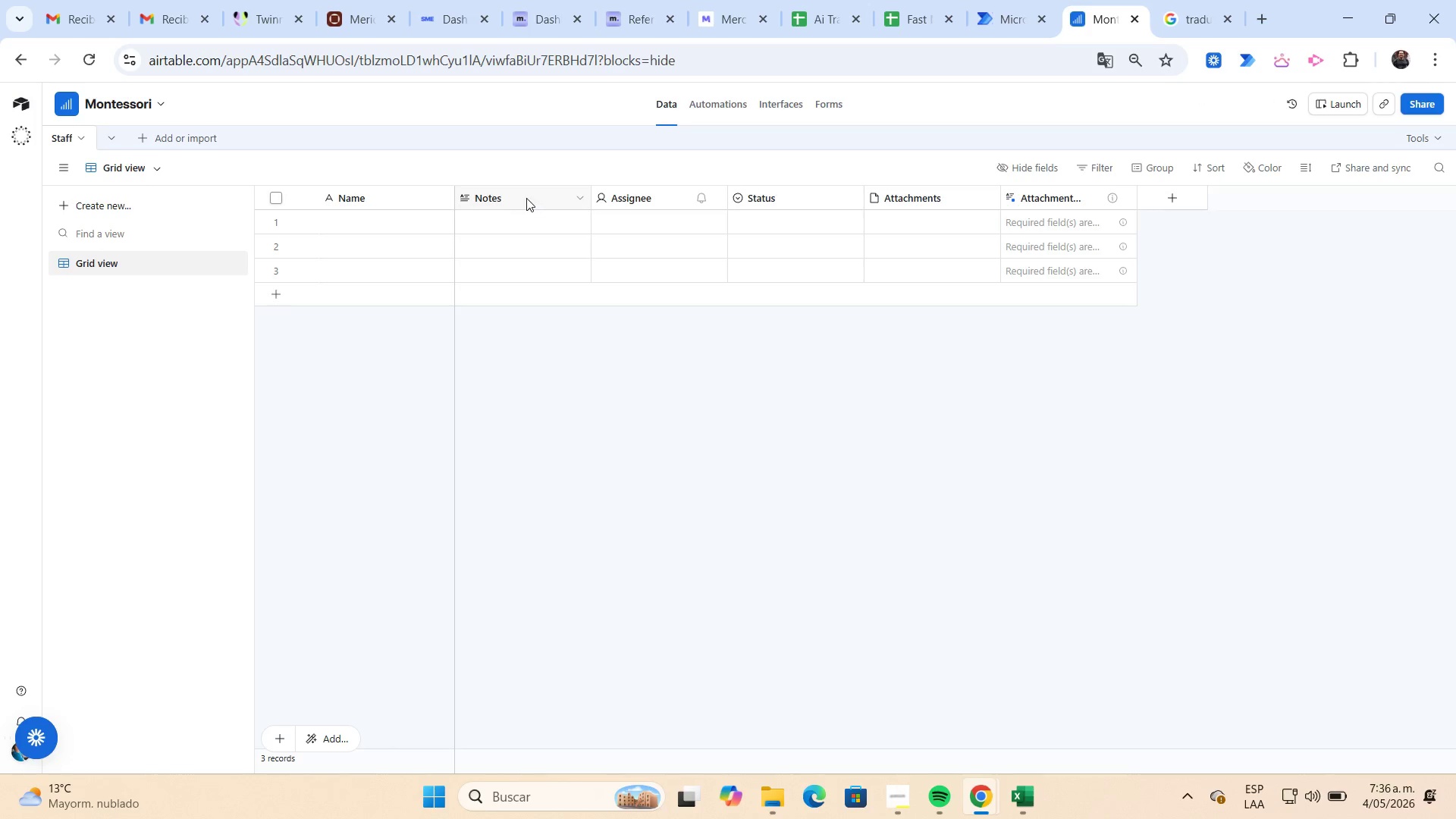 
left_click([518, 195])
 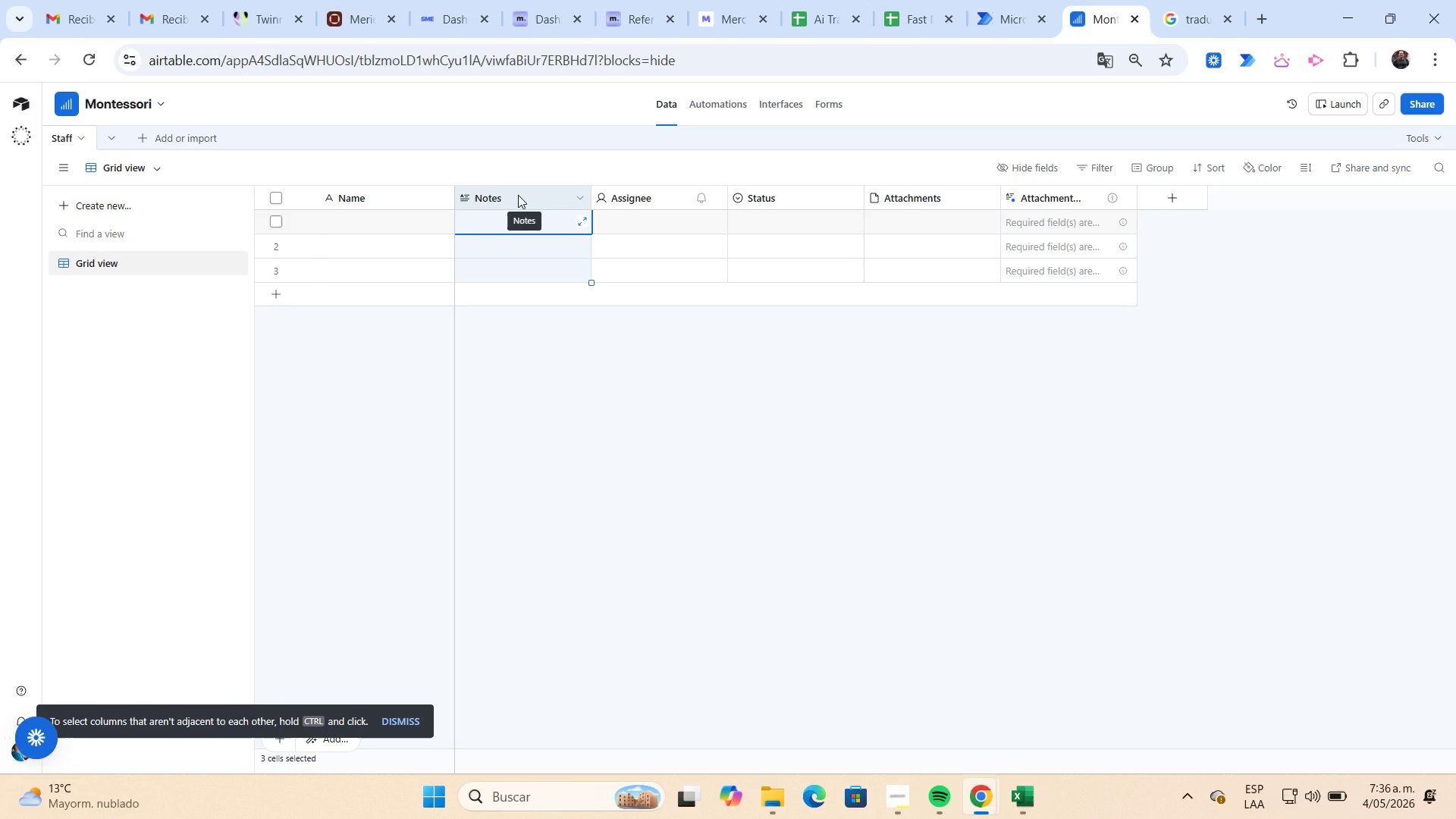 
key(Shift+ArrowRight)
 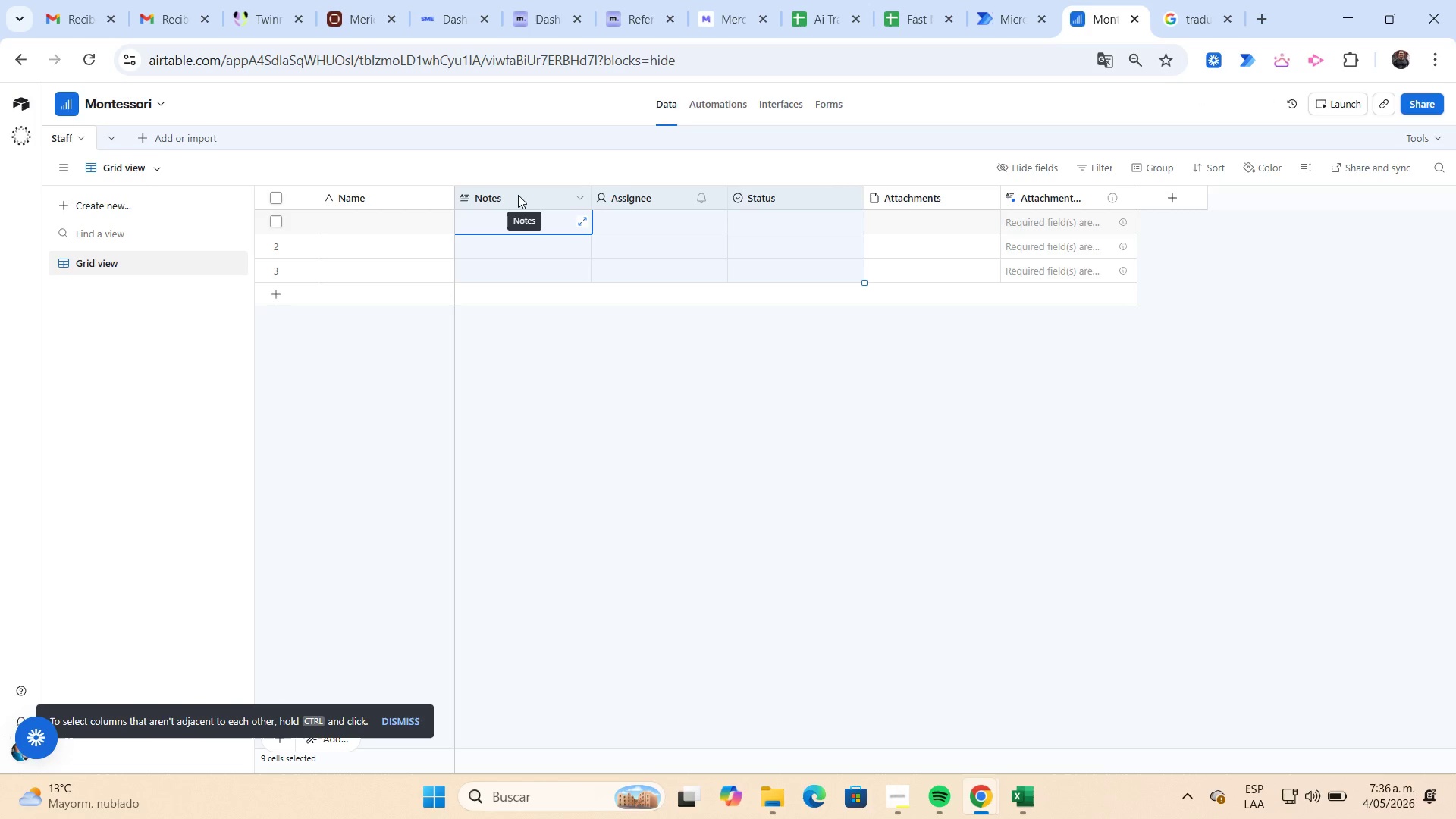 
key(Shift+ArrowRight)
 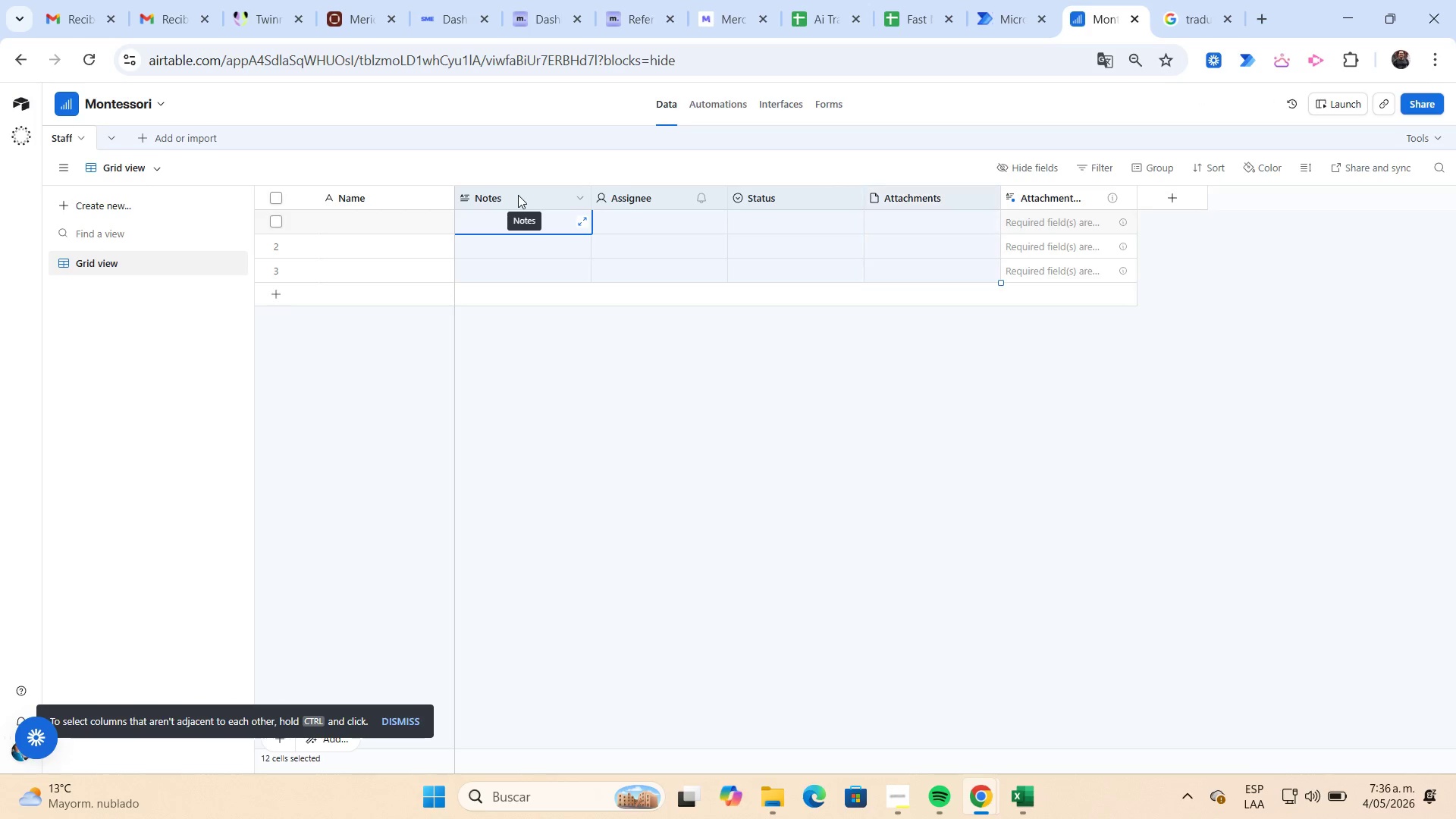 
key(Shift+ArrowRight)
 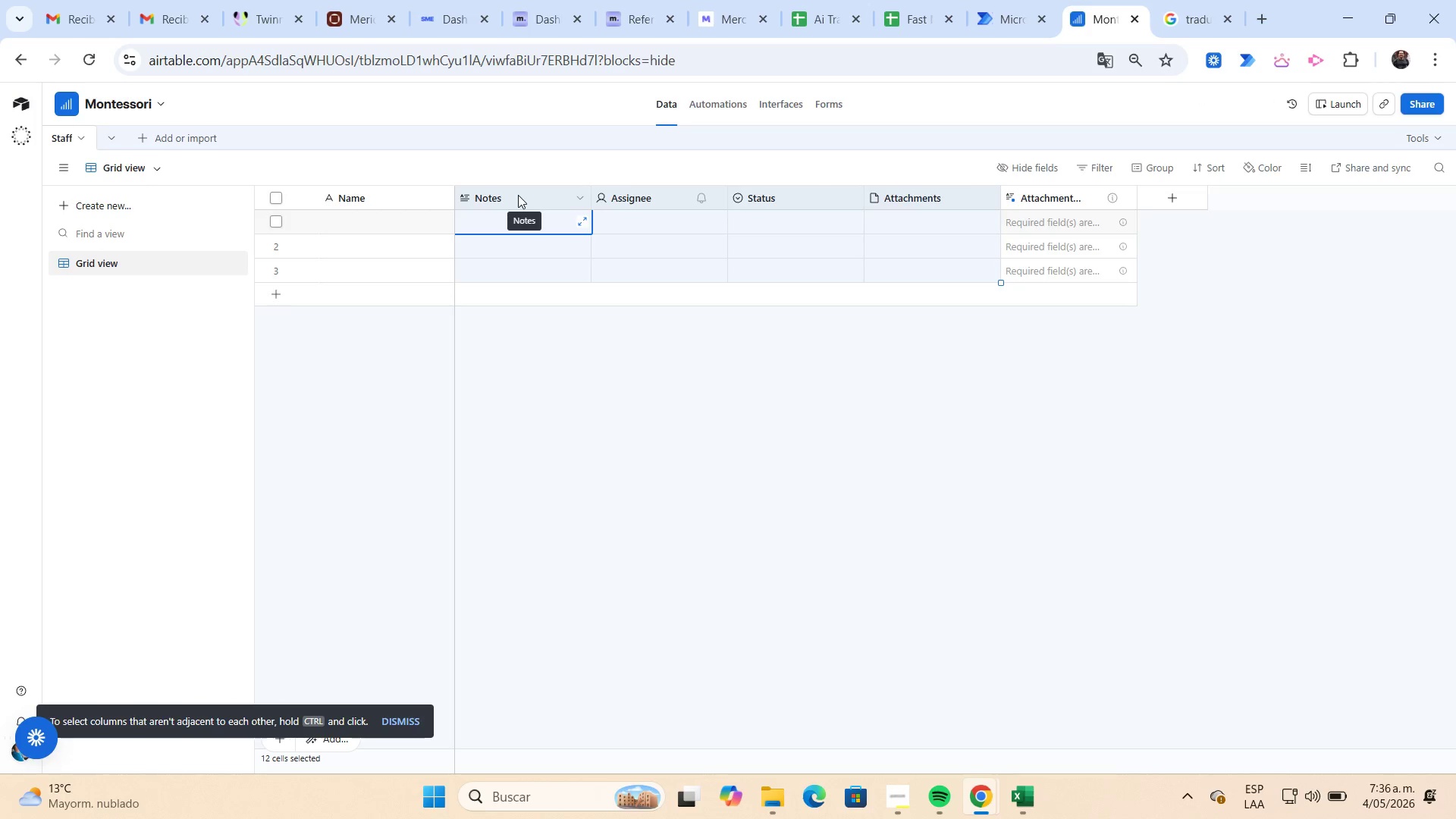 
key(Shift+ArrowRight)
 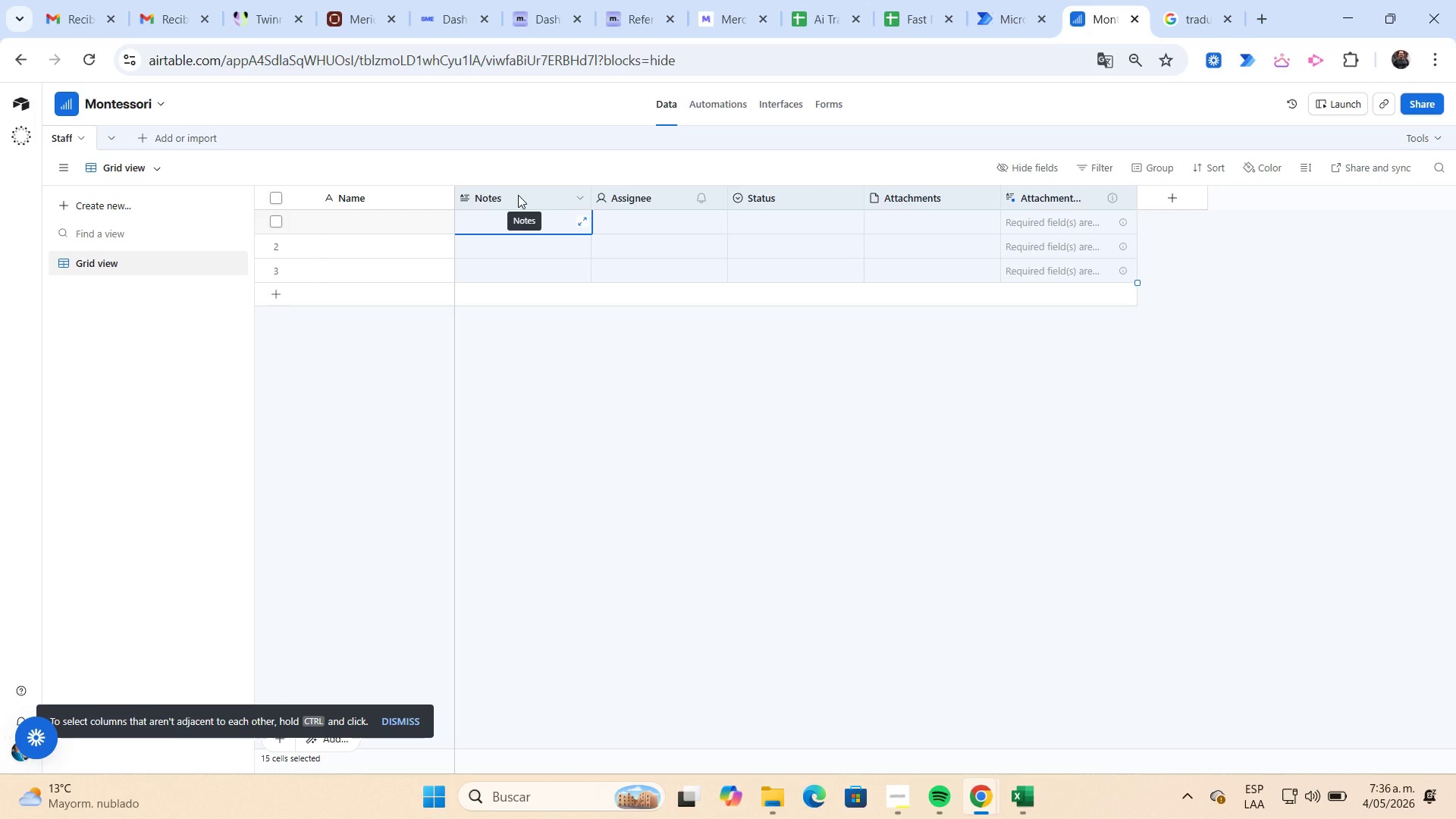 
right_click([518, 195])
 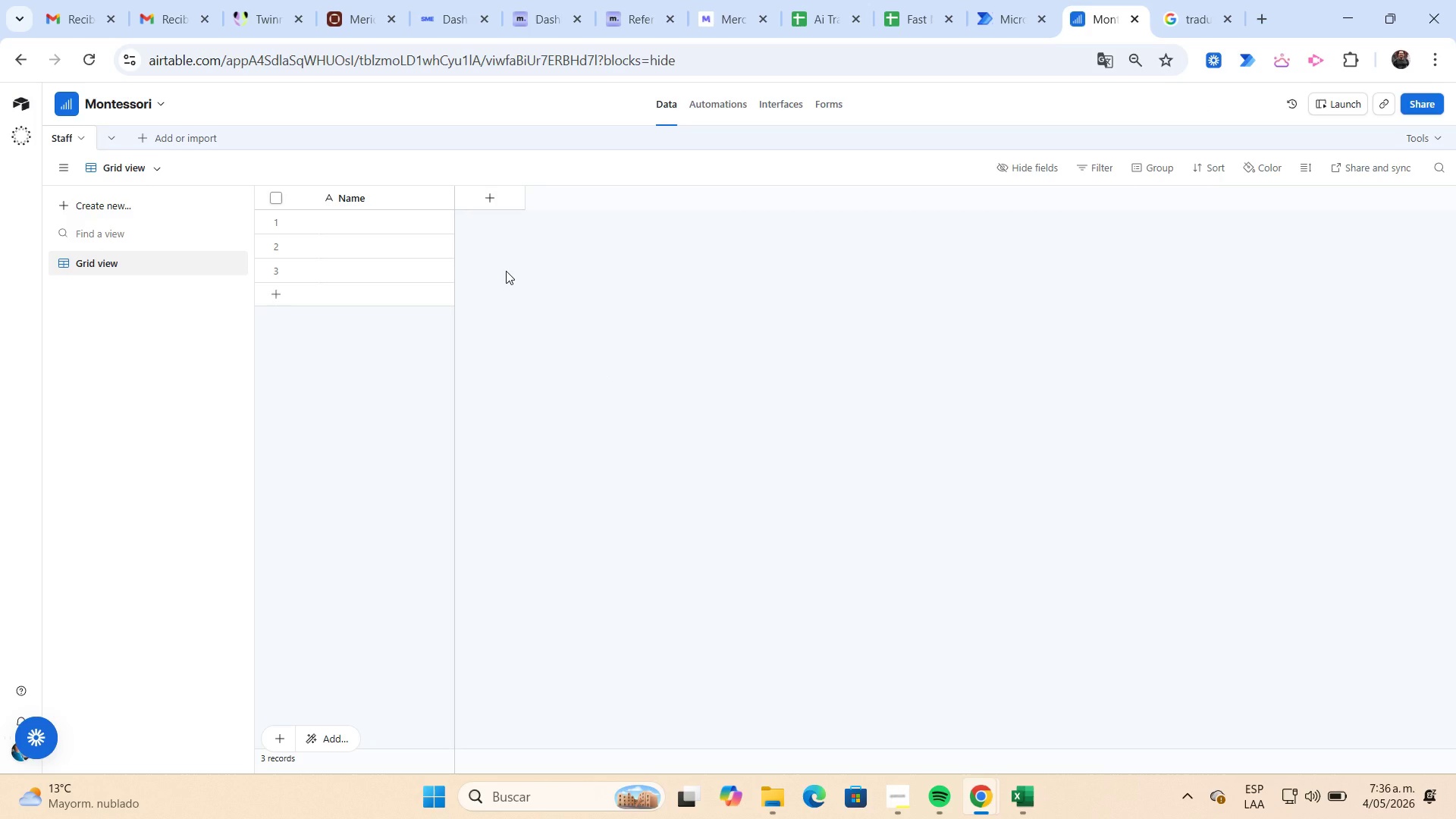 
wait(25.5)
 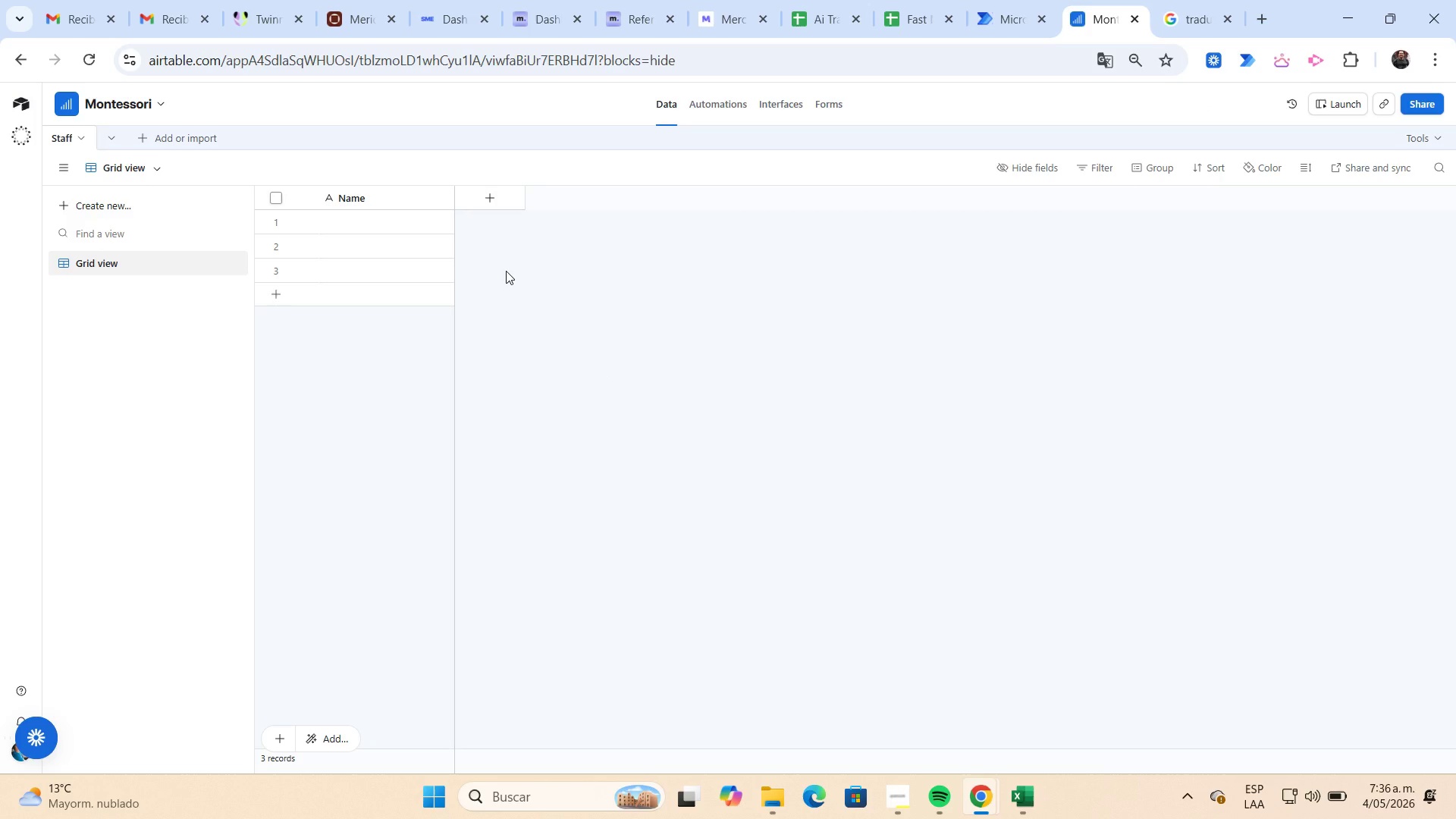 
left_click([1020, 810])
 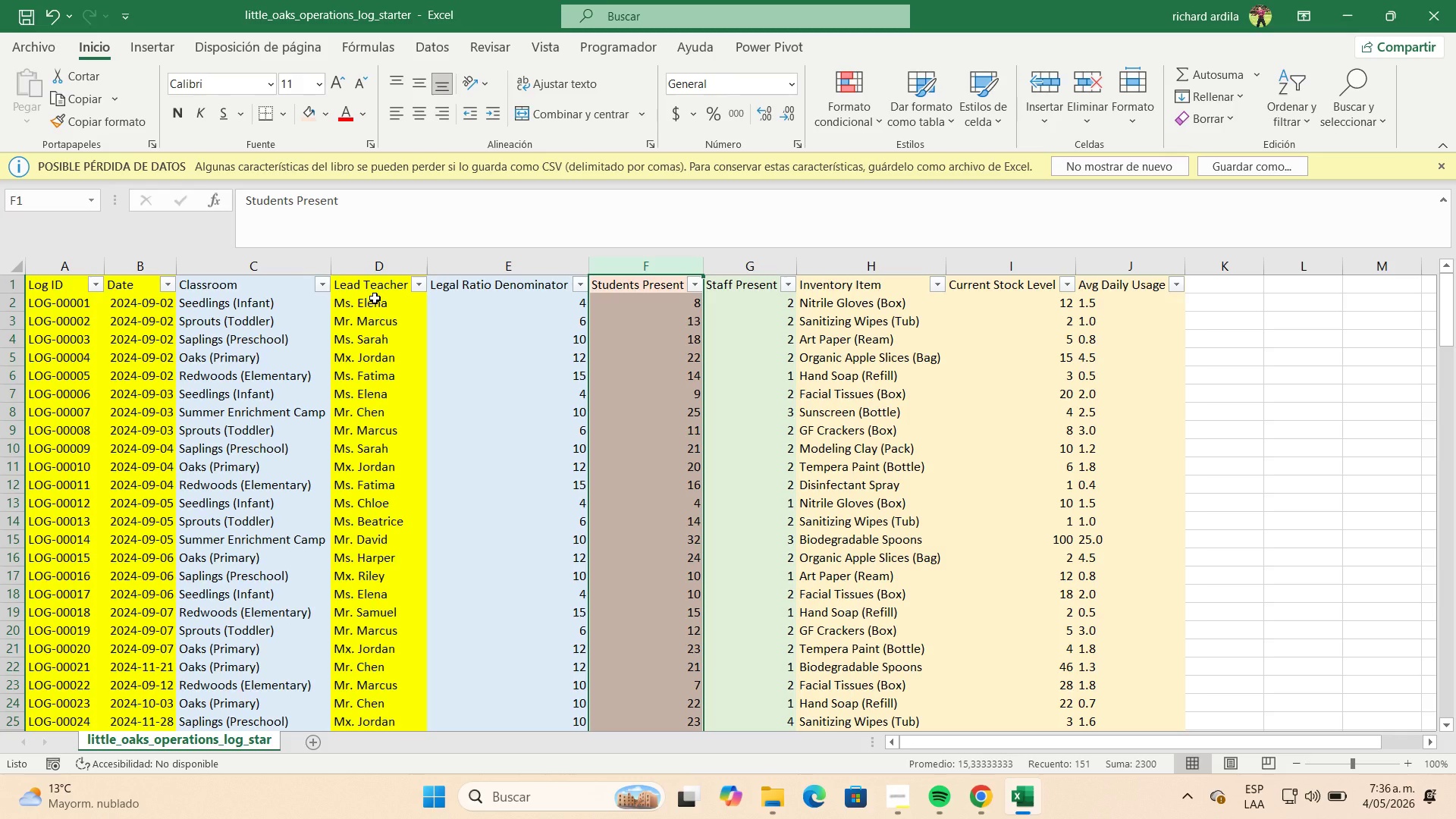 
wait(21.08)
 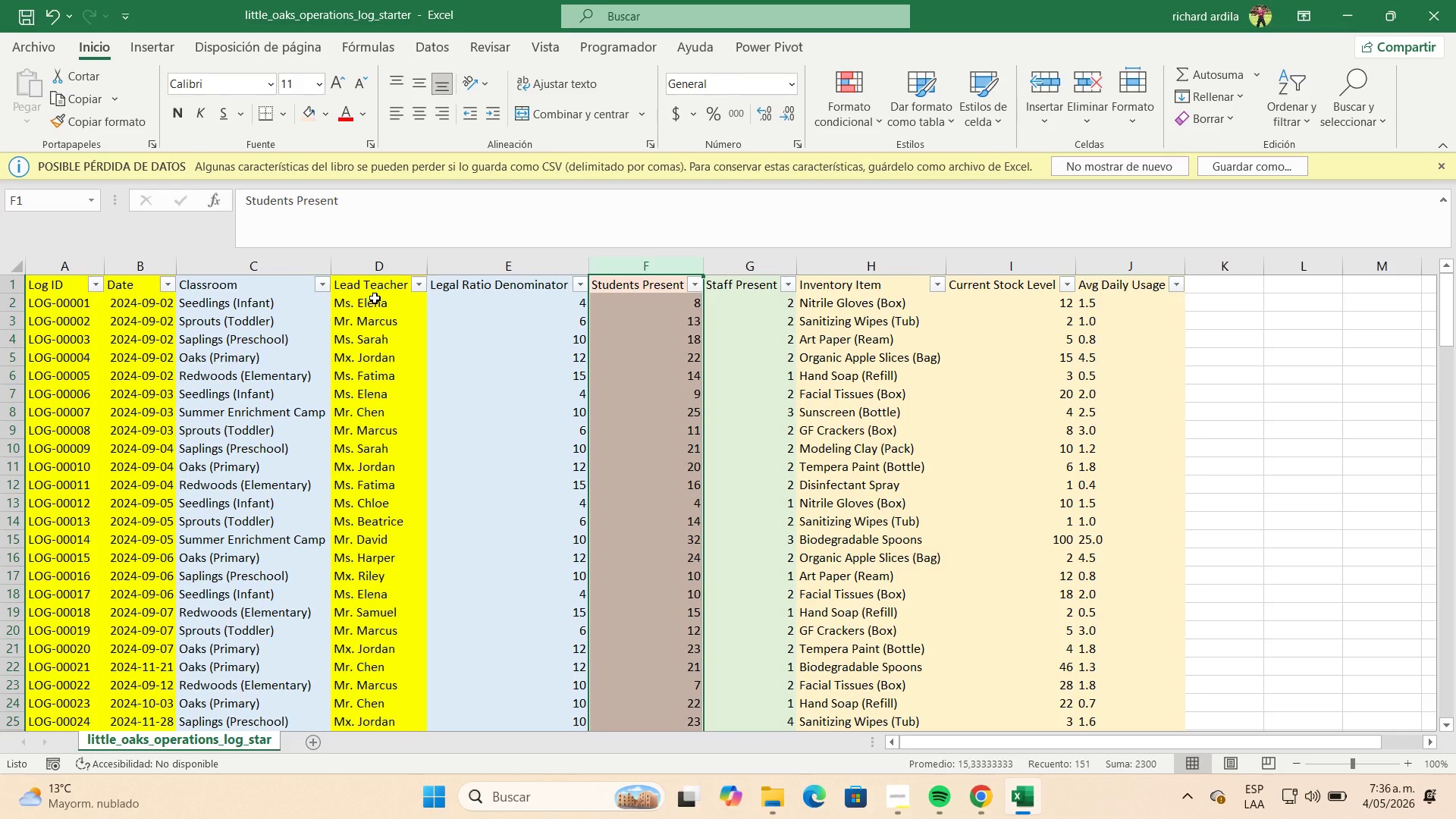 
left_click([61, 286])
 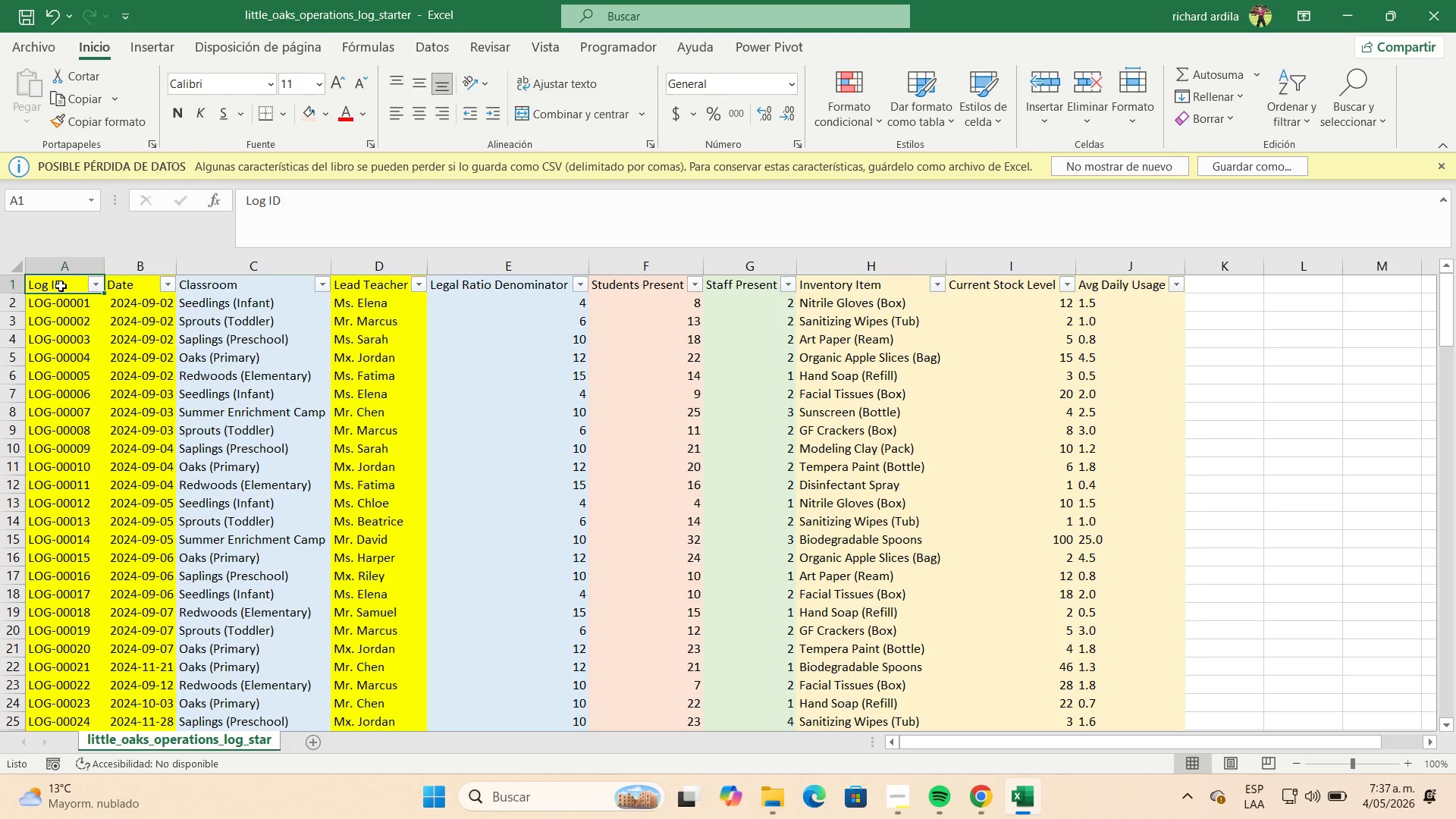 
key(Control+C)
 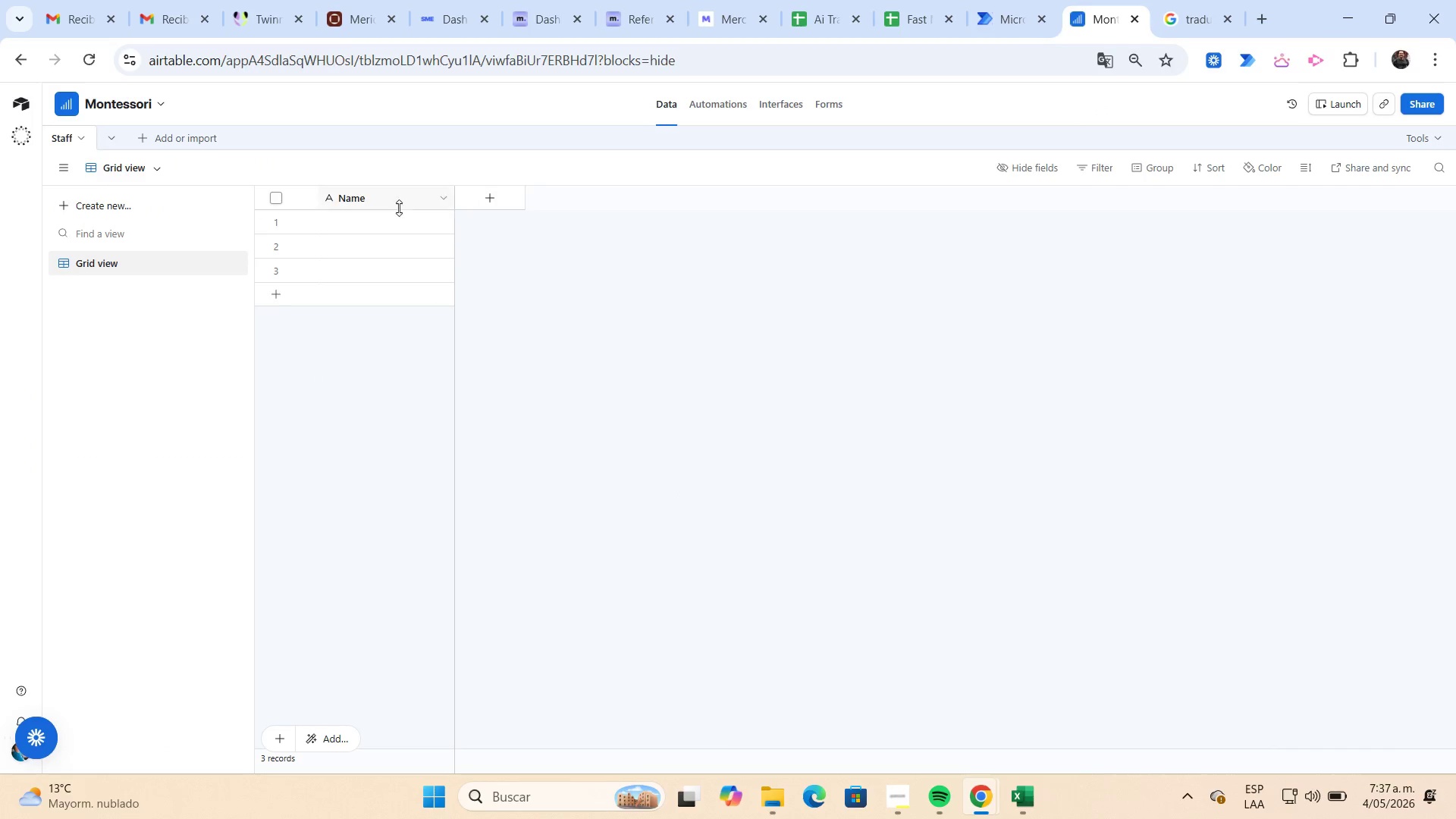 
wait(5.24)
 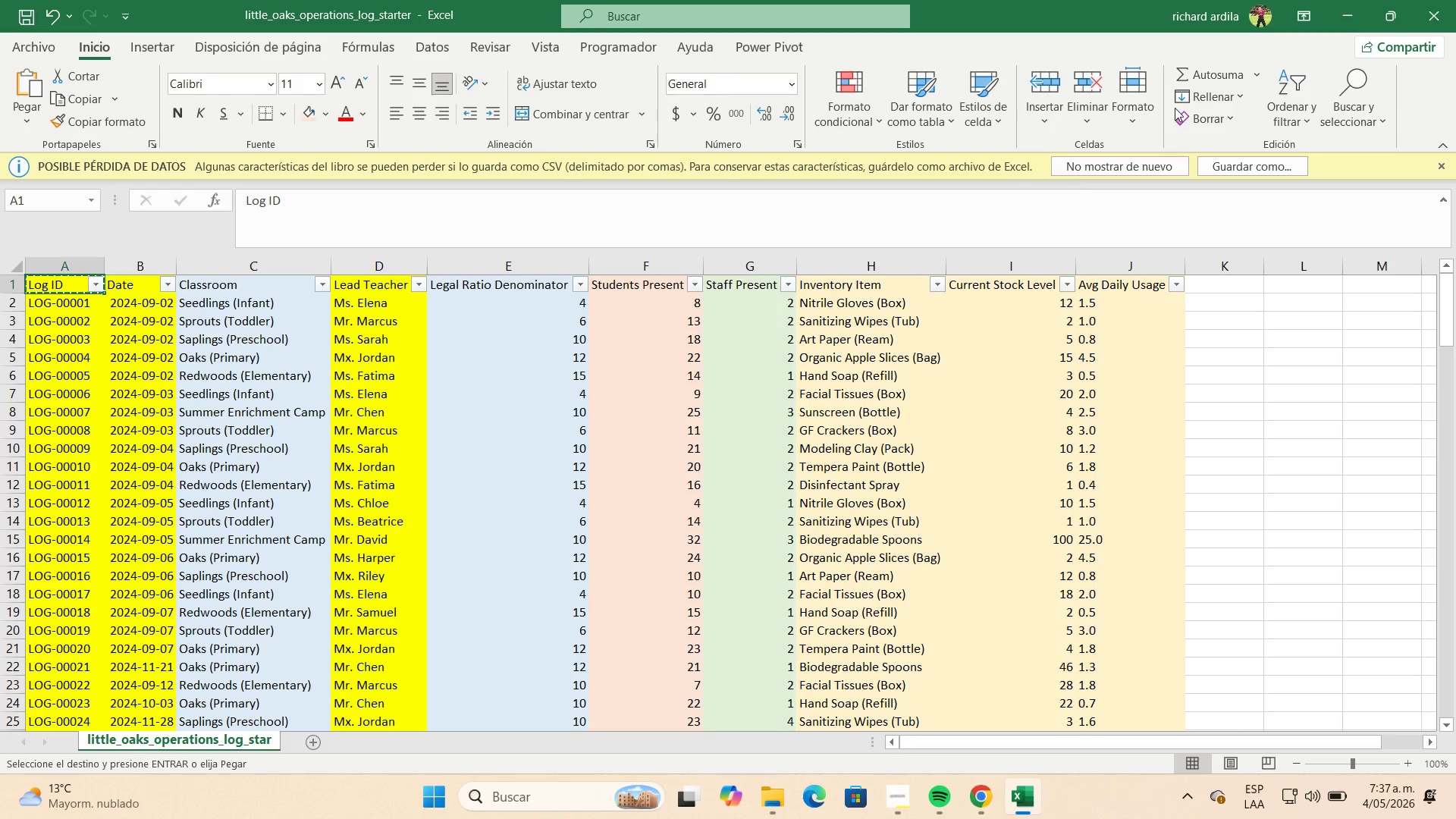 
left_click([439, 201])
 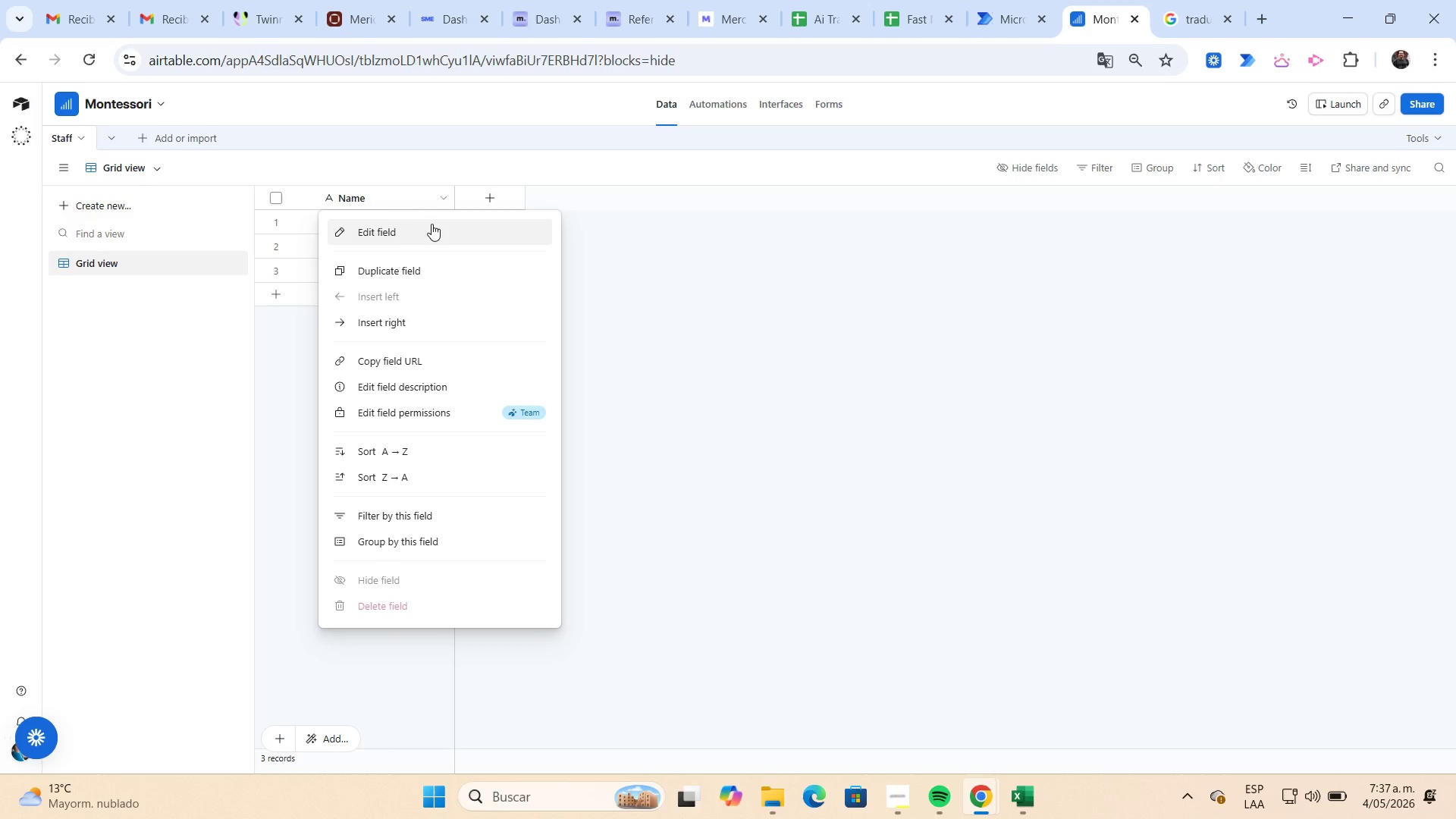 
left_click([433, 226])
 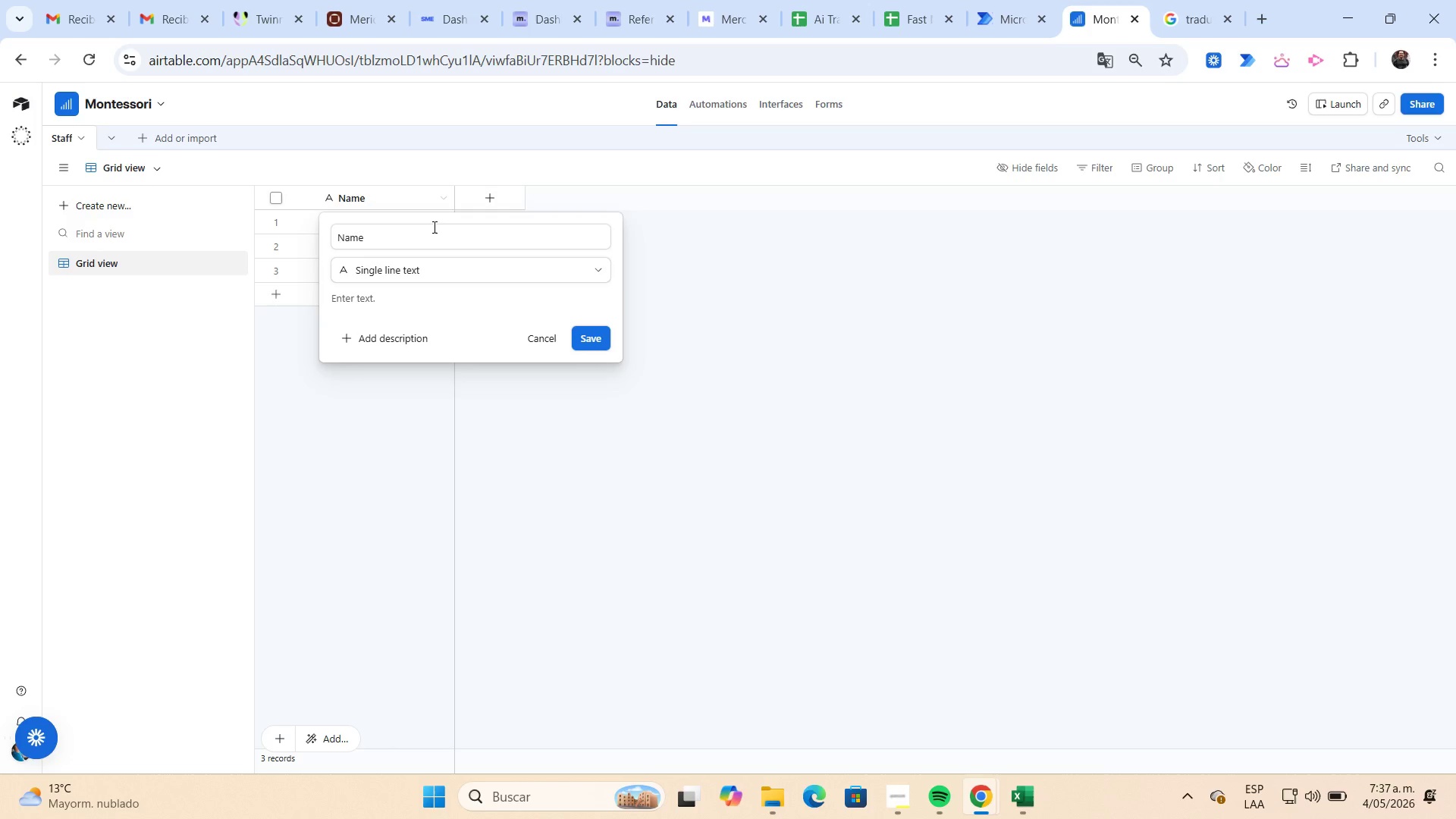 
left_click([435, 230])
 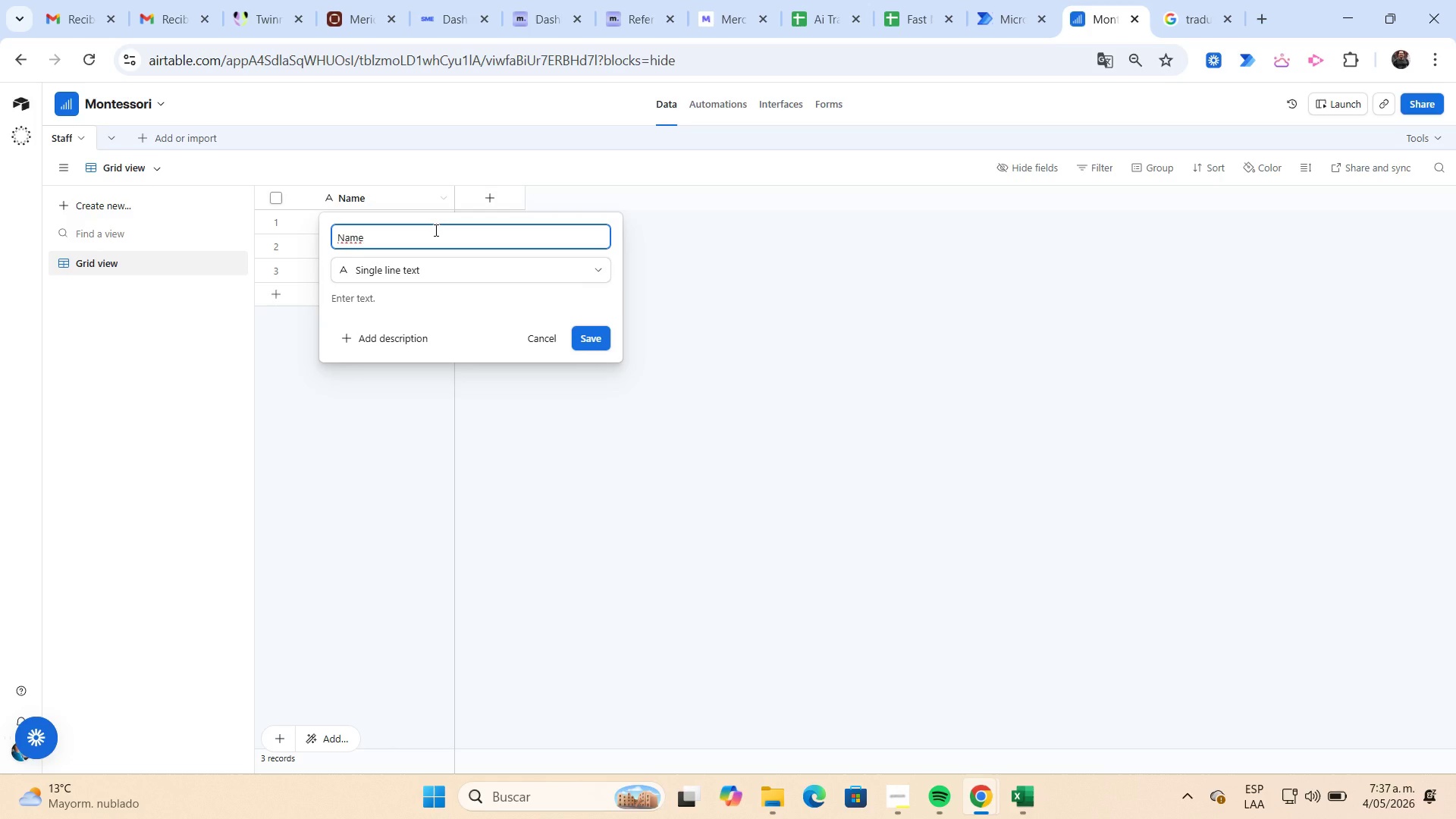 
key(Shift+Home)
 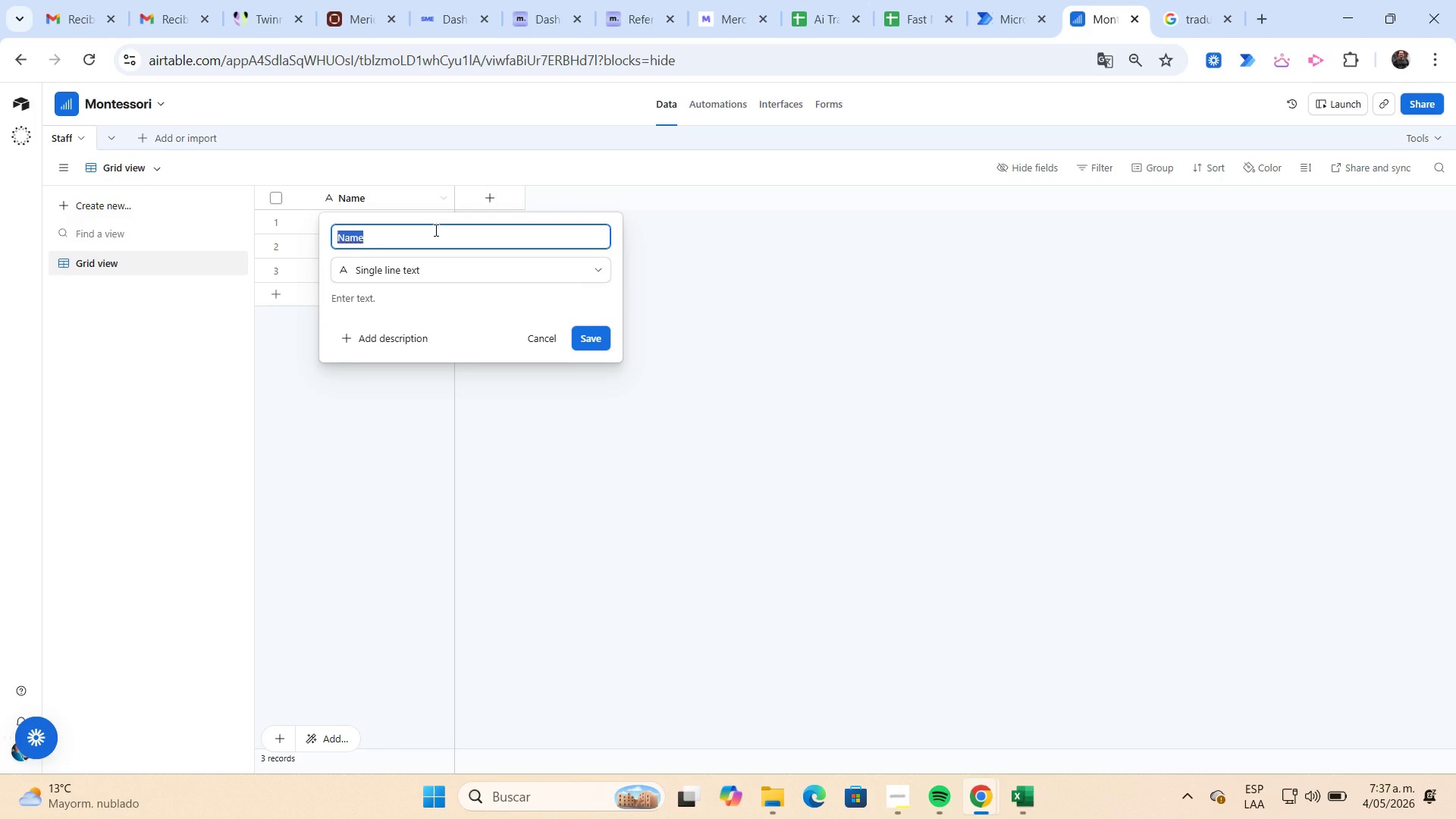 
key(Control+V)
 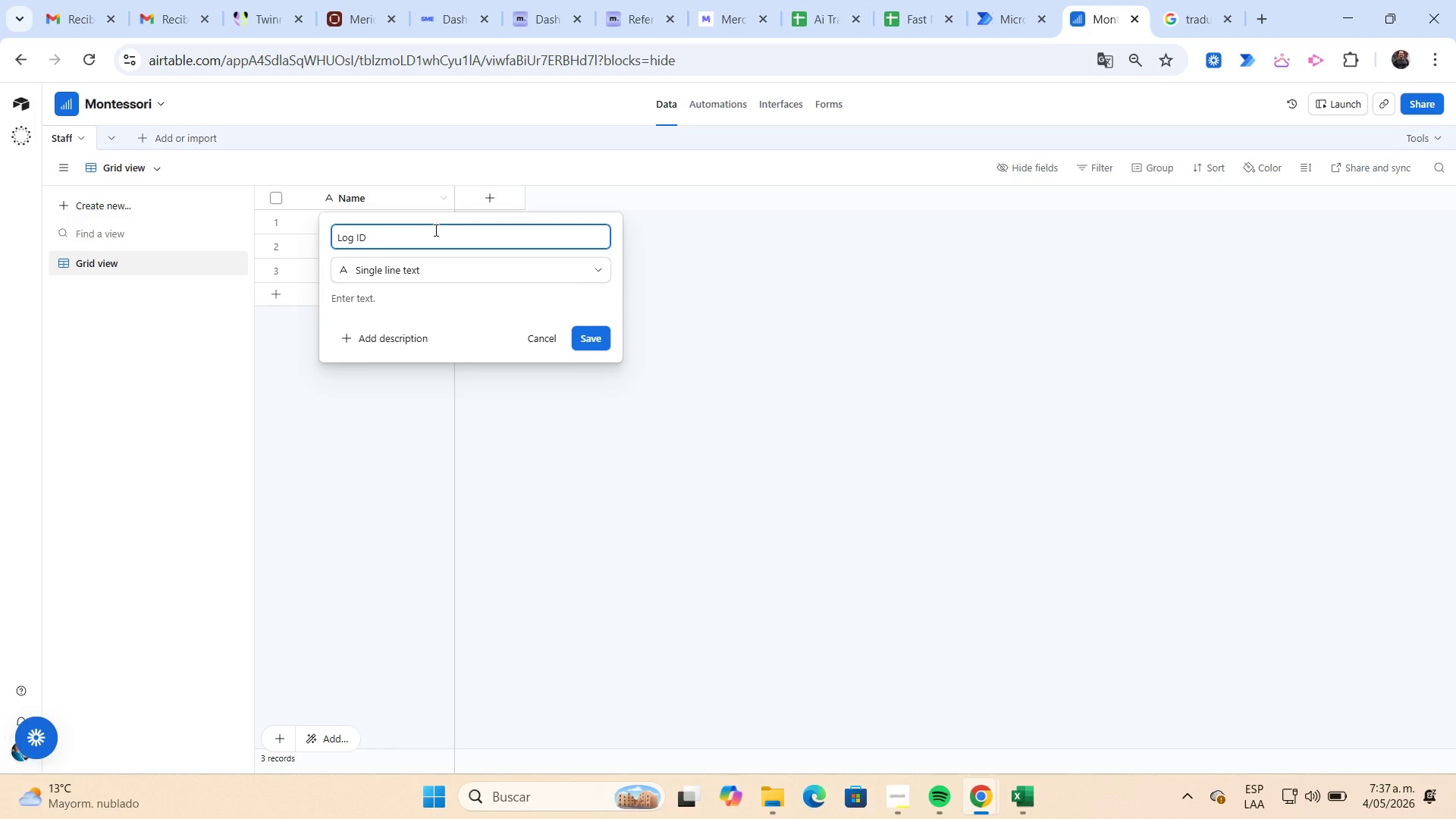 
key(Enter)
 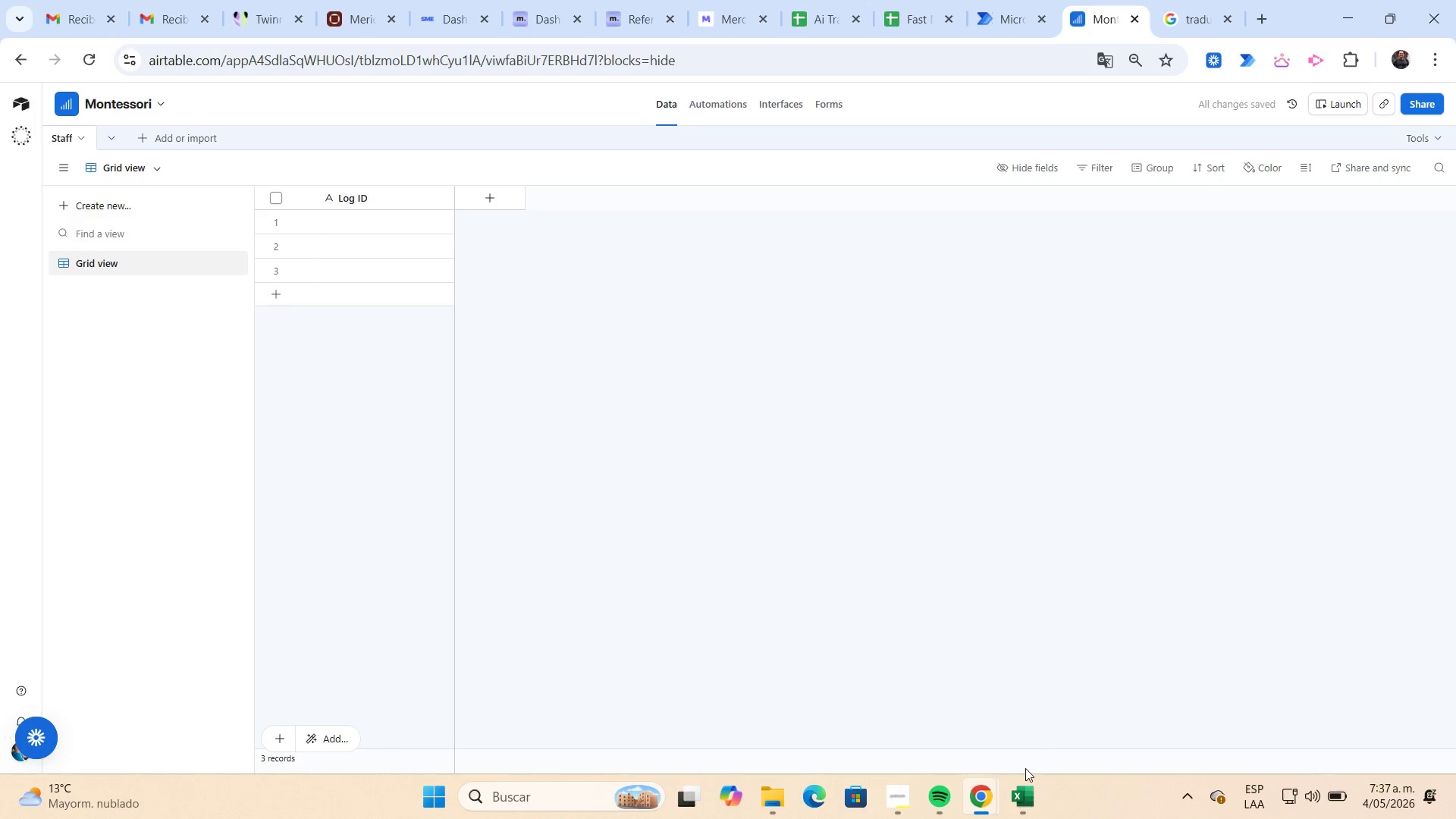 
left_click([1009, 795])
 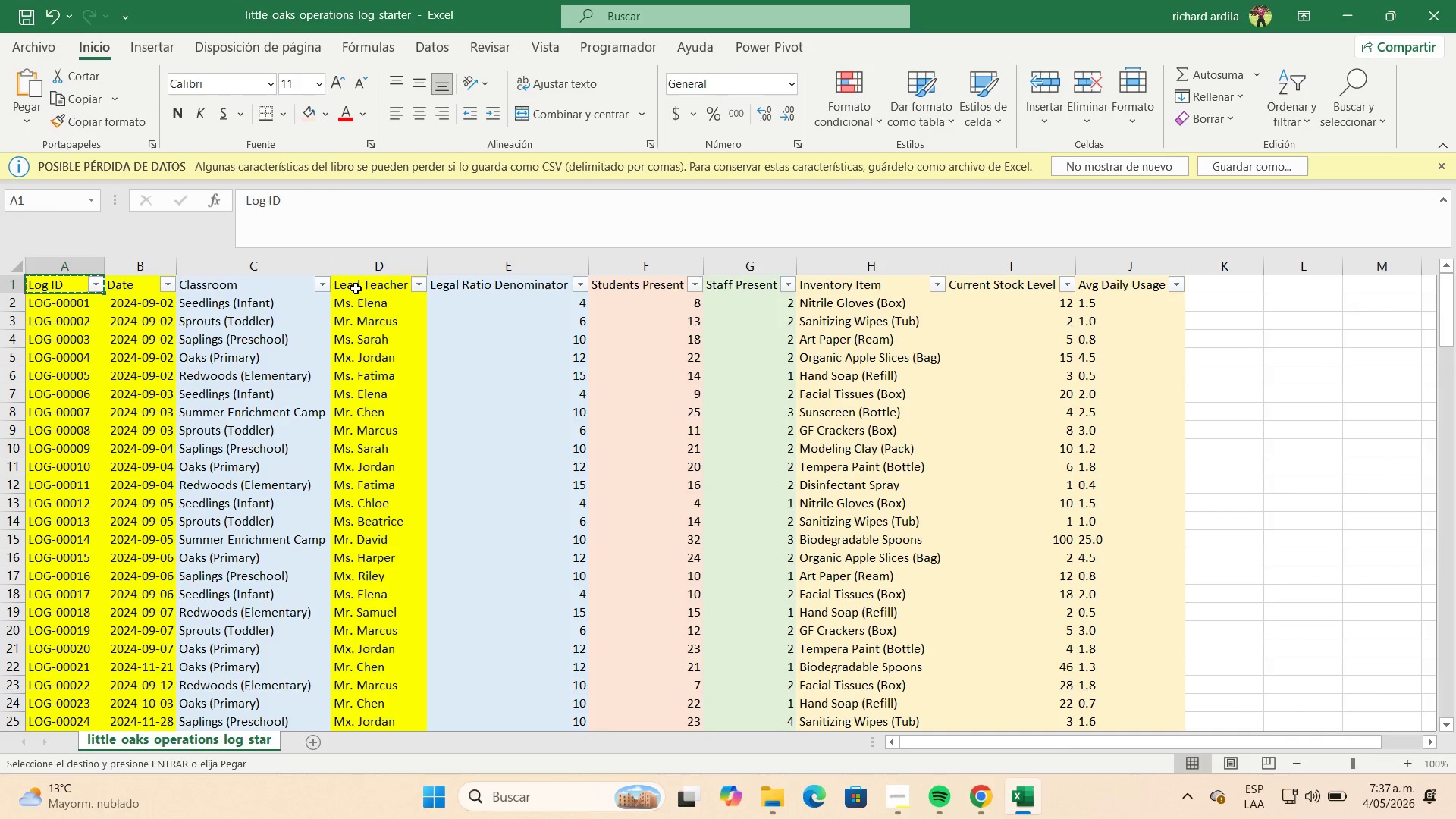 
left_click([356, 288])
 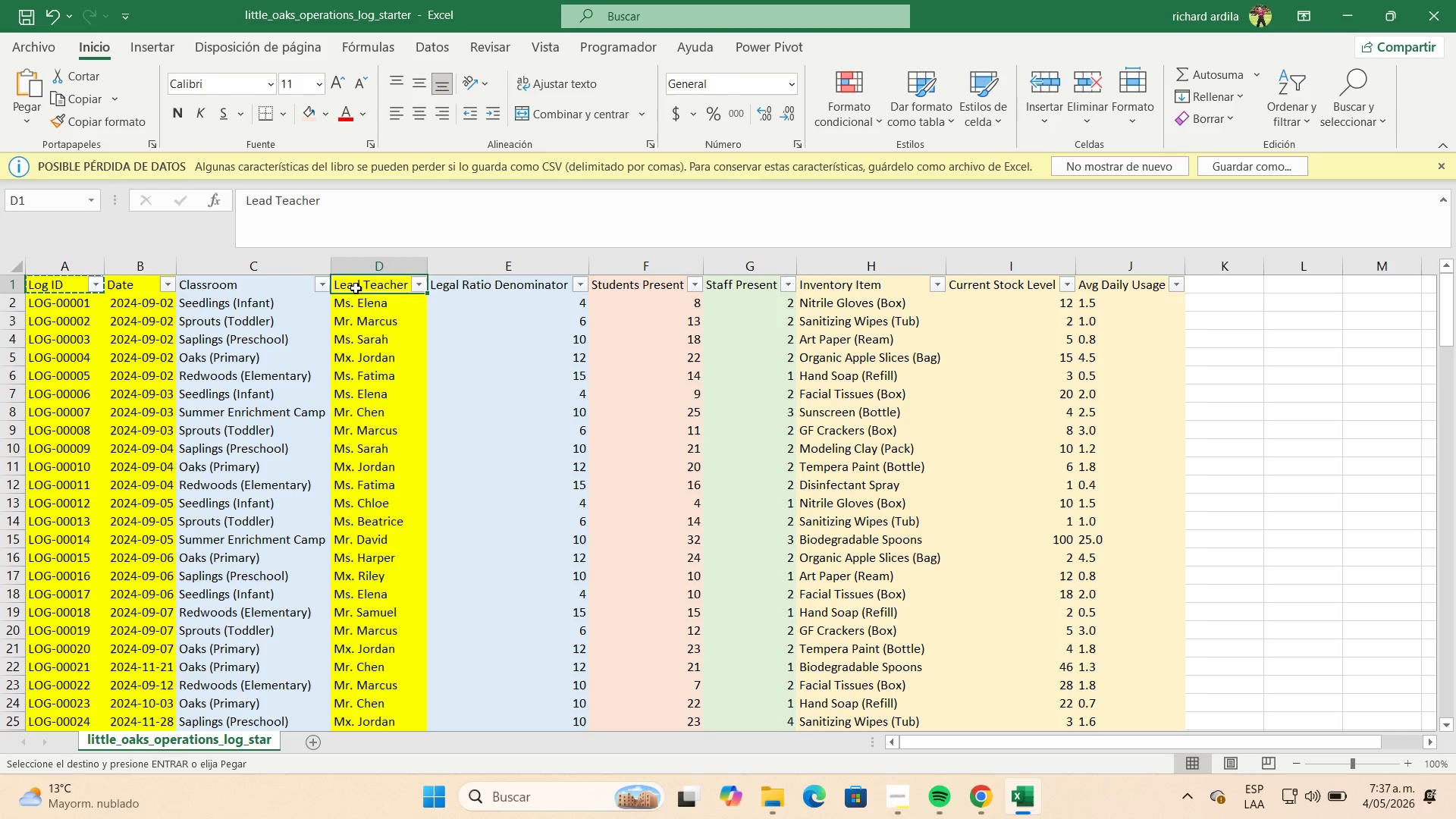 
key(Control+C)
 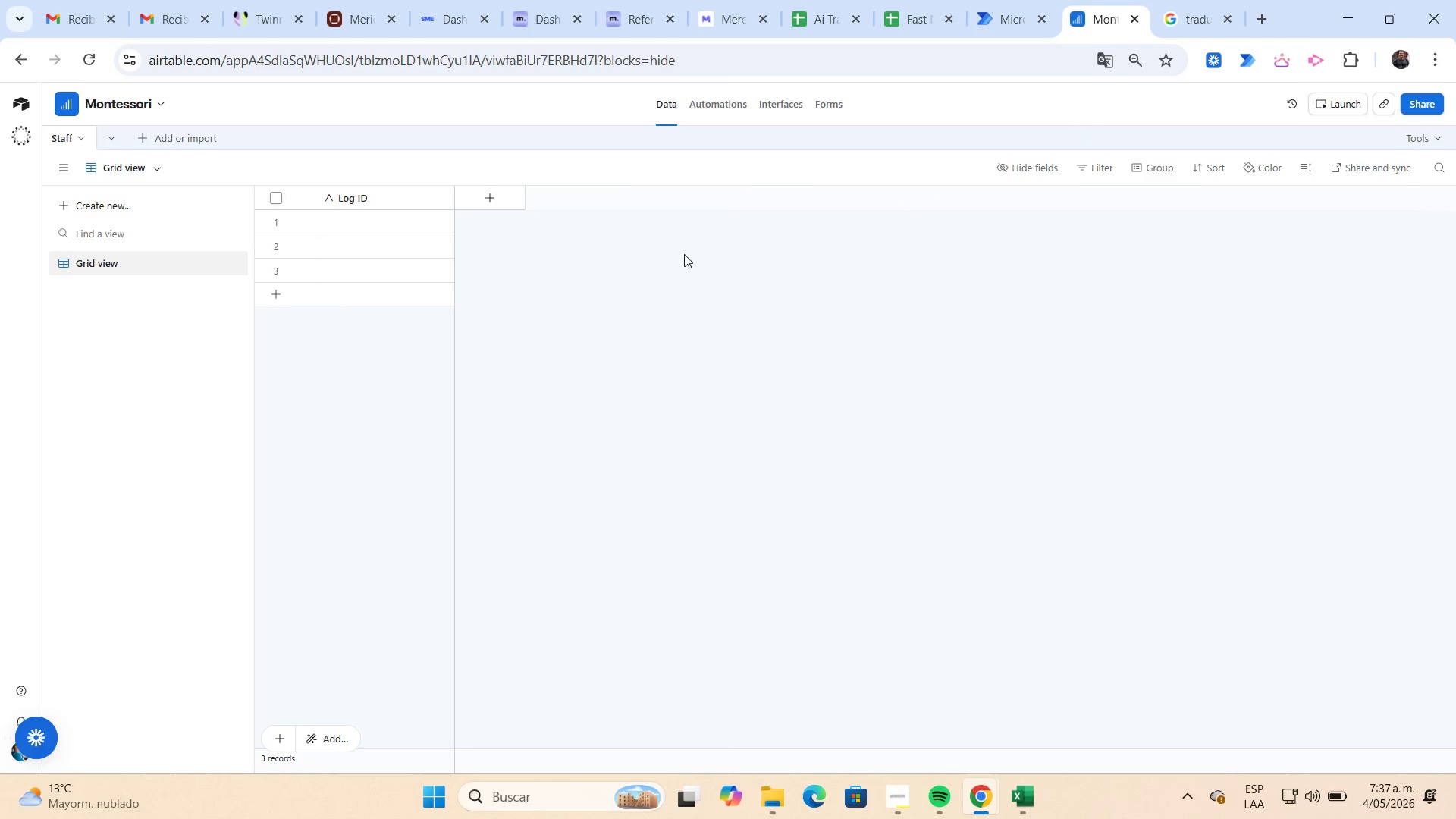 
left_click([487, 200])
 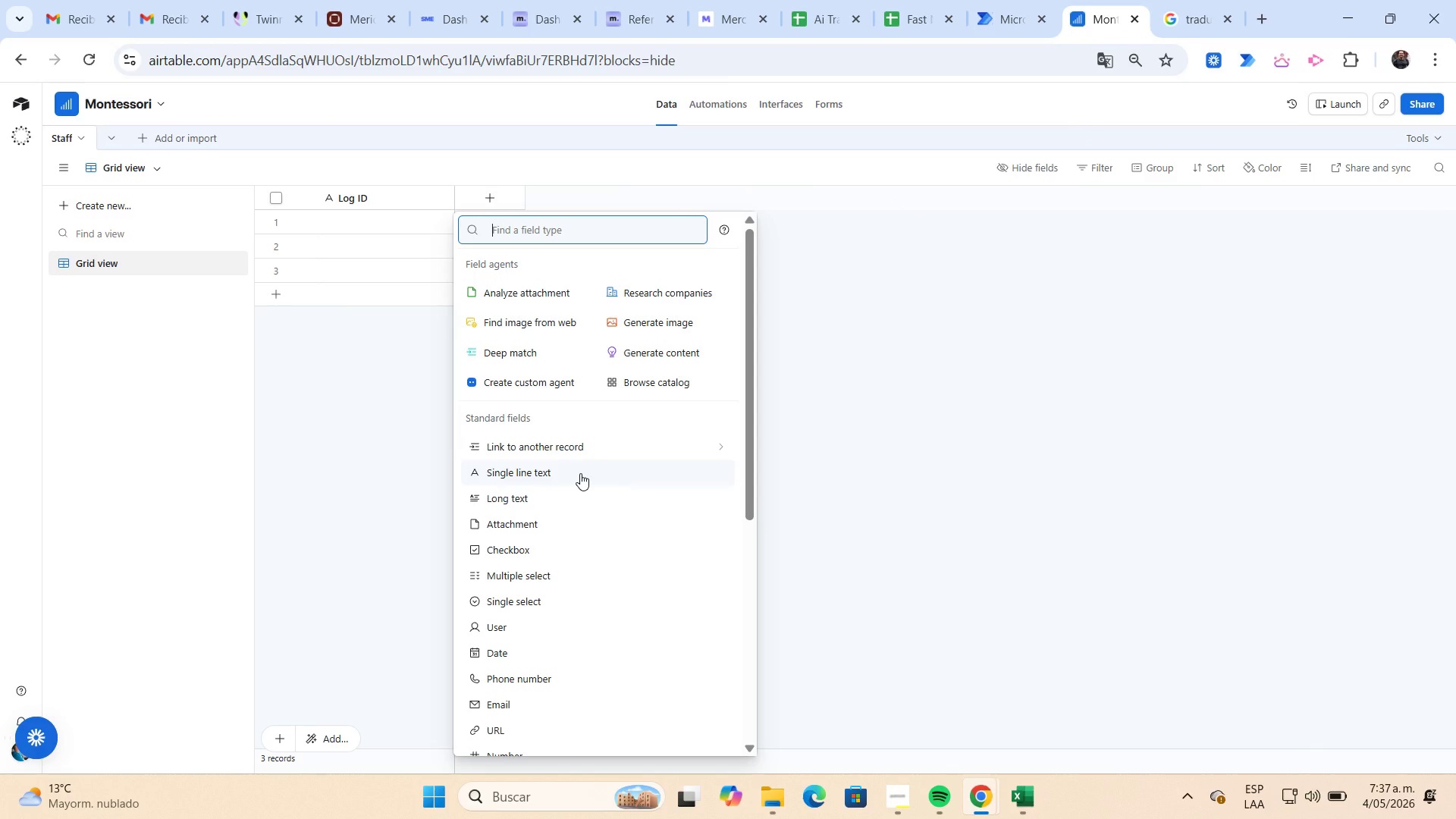 
left_click([580, 473])
 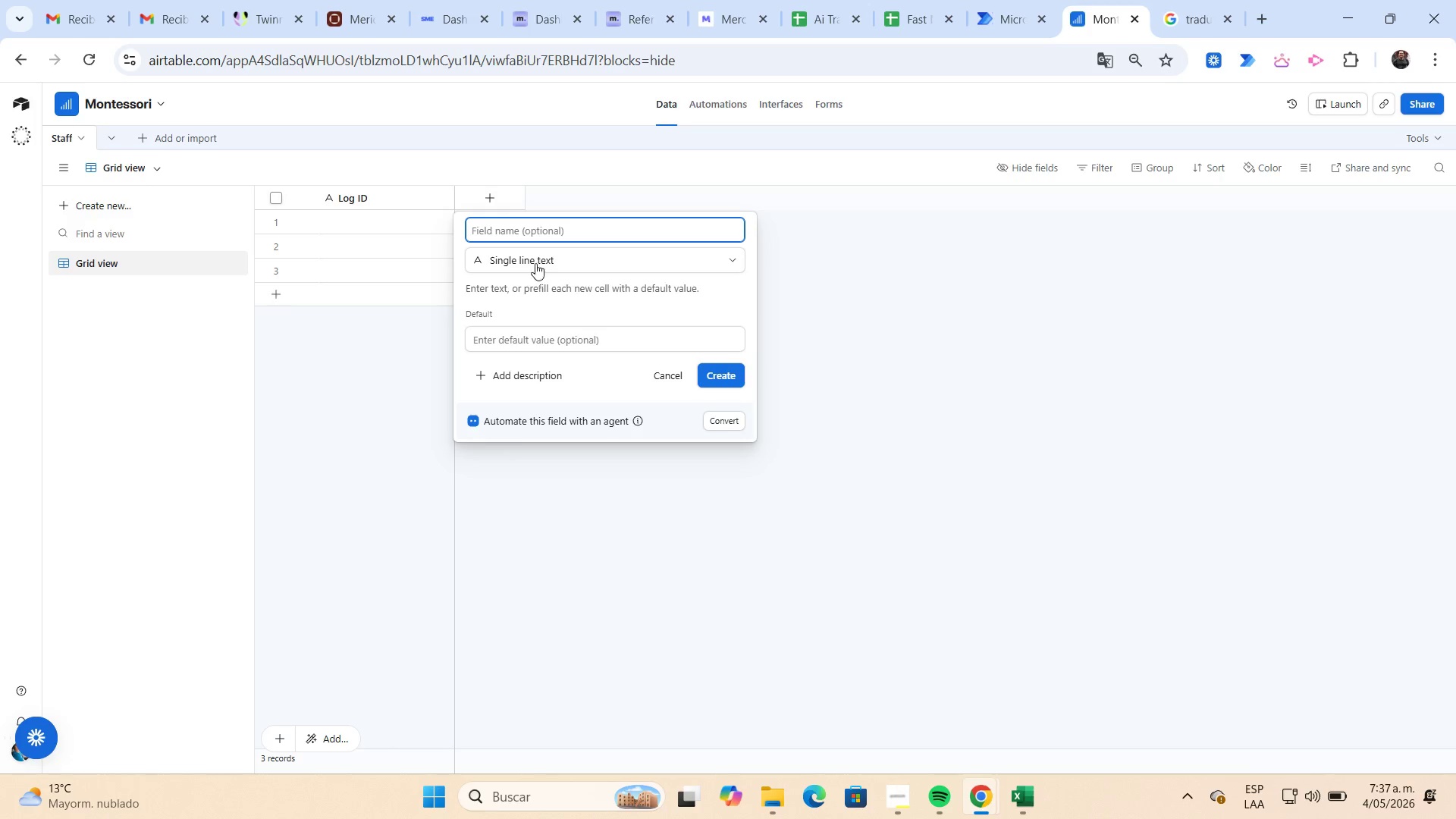 
key(Control+ControlLeft)
 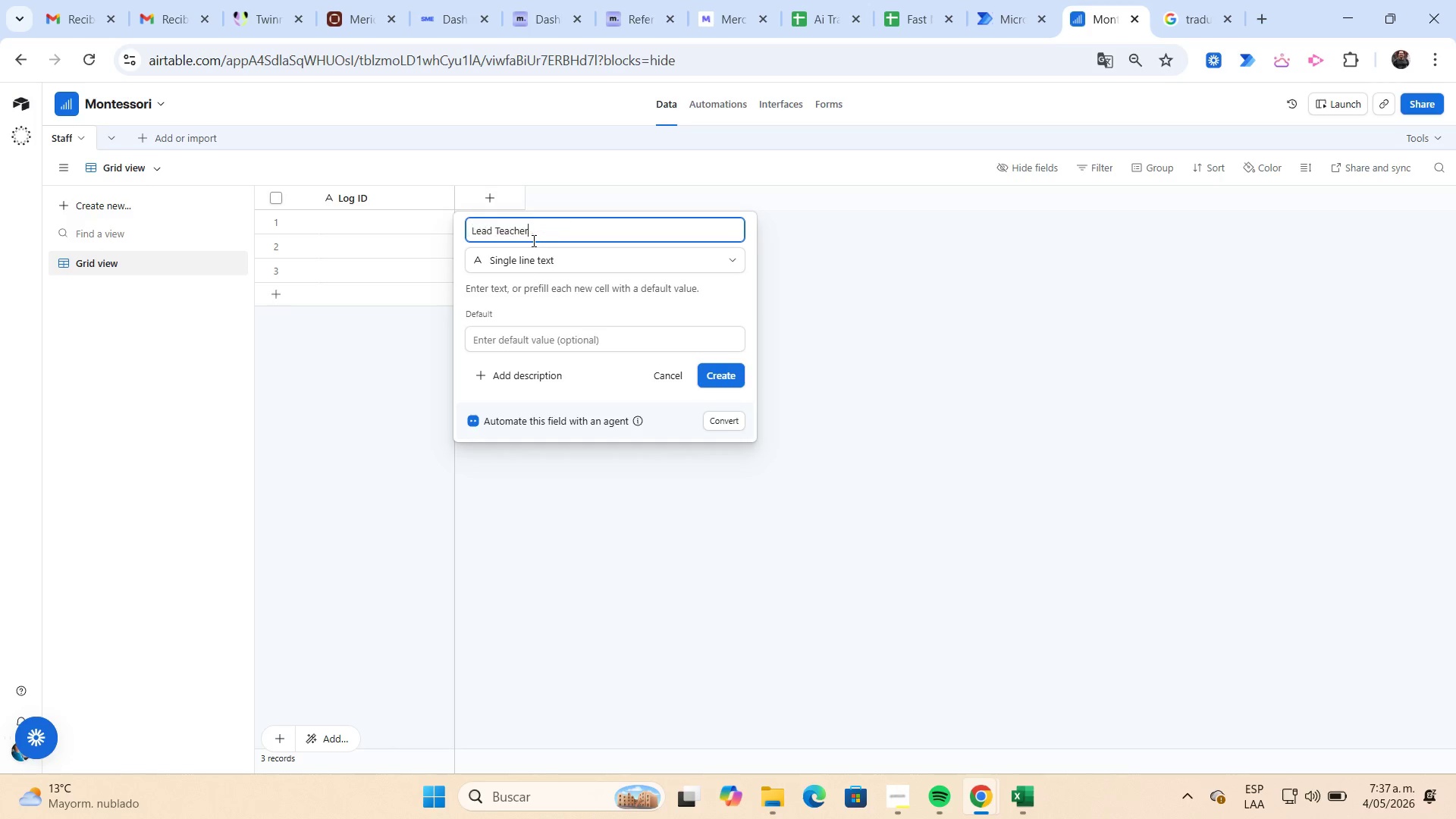 
key(Control+V)
 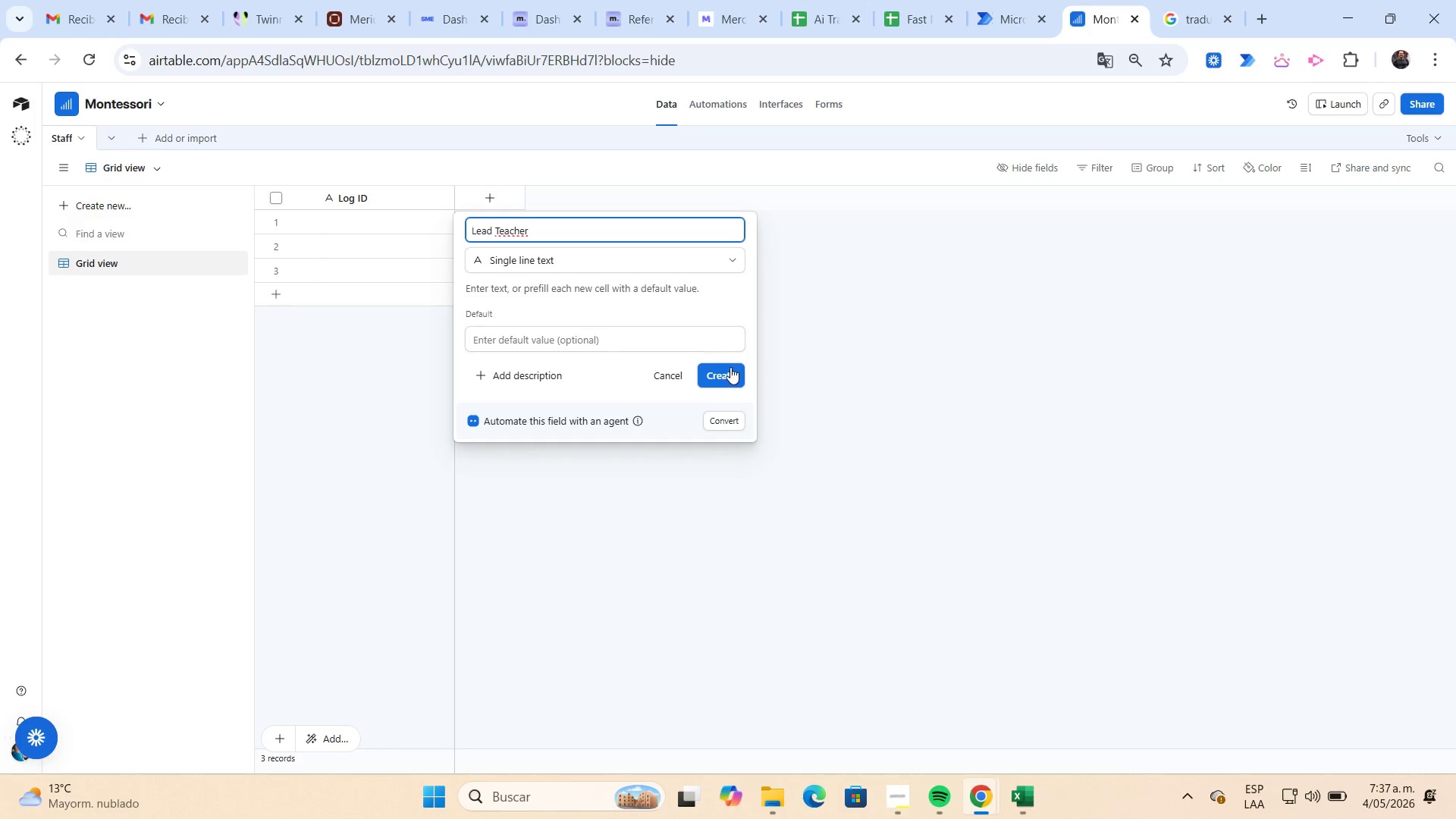 
left_click([733, 375])
 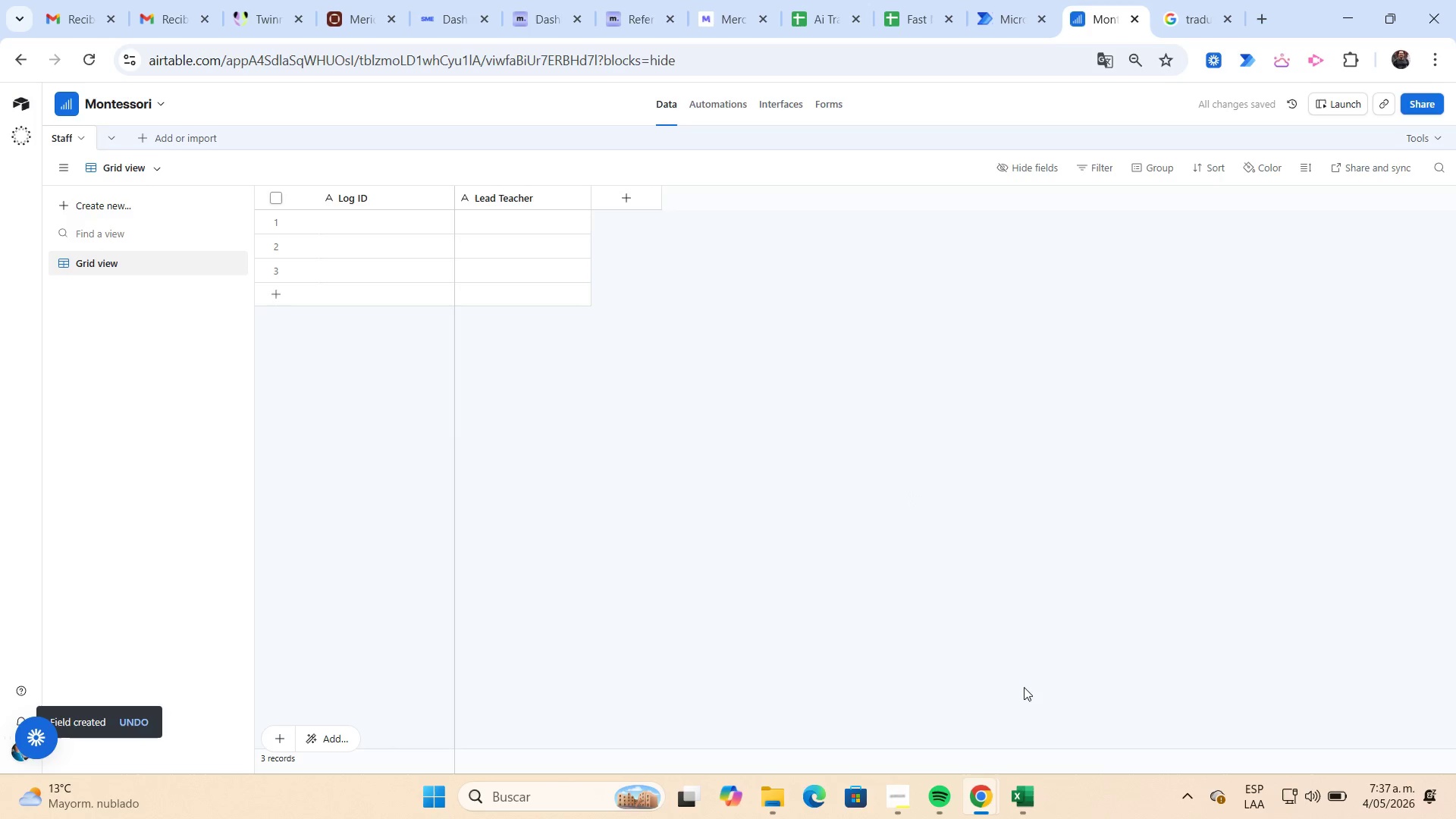 
left_click_drag(start_coordinate=[1018, 795], to_coordinate=[1025, 794])
 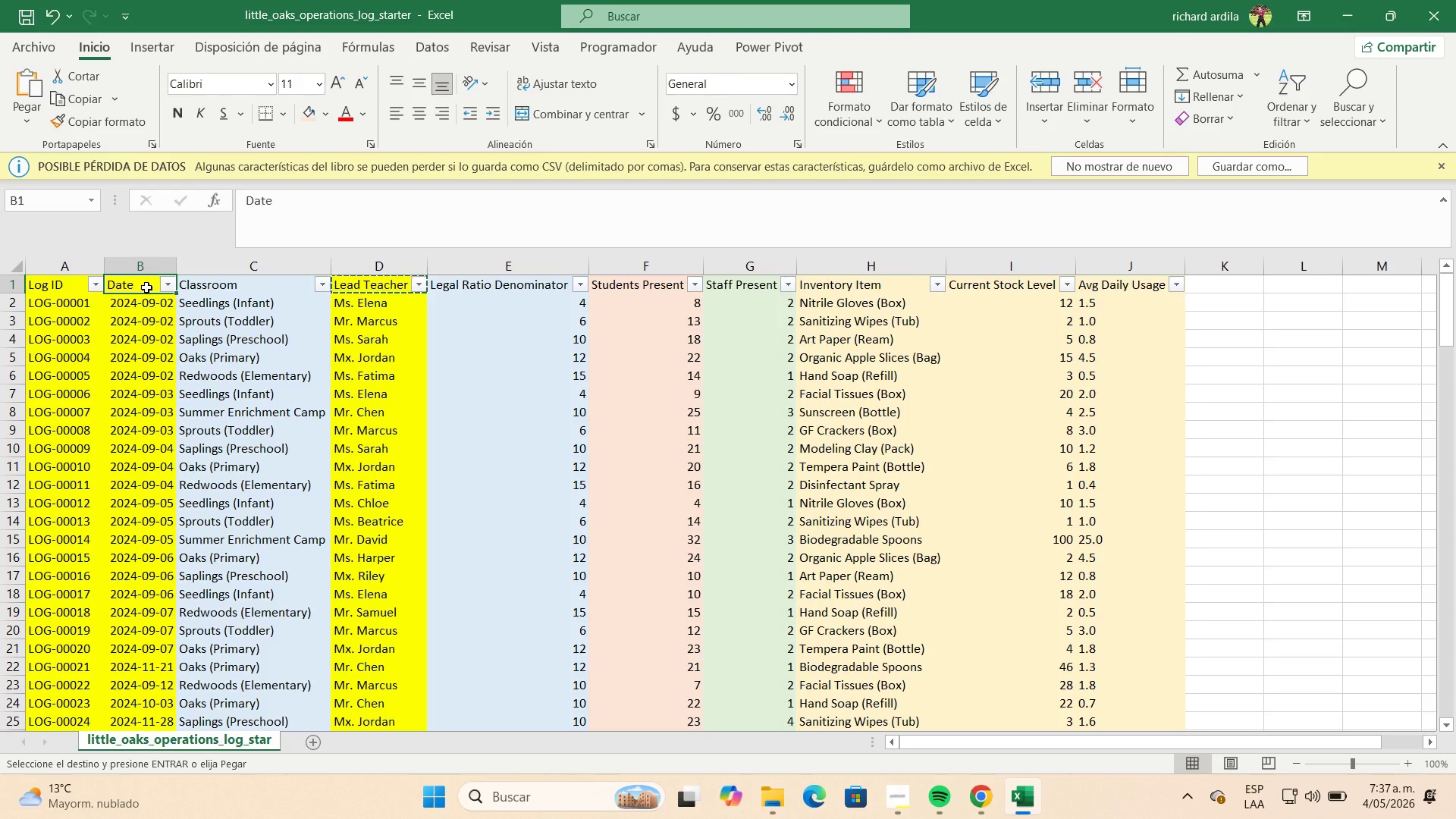 
wait(10.91)
 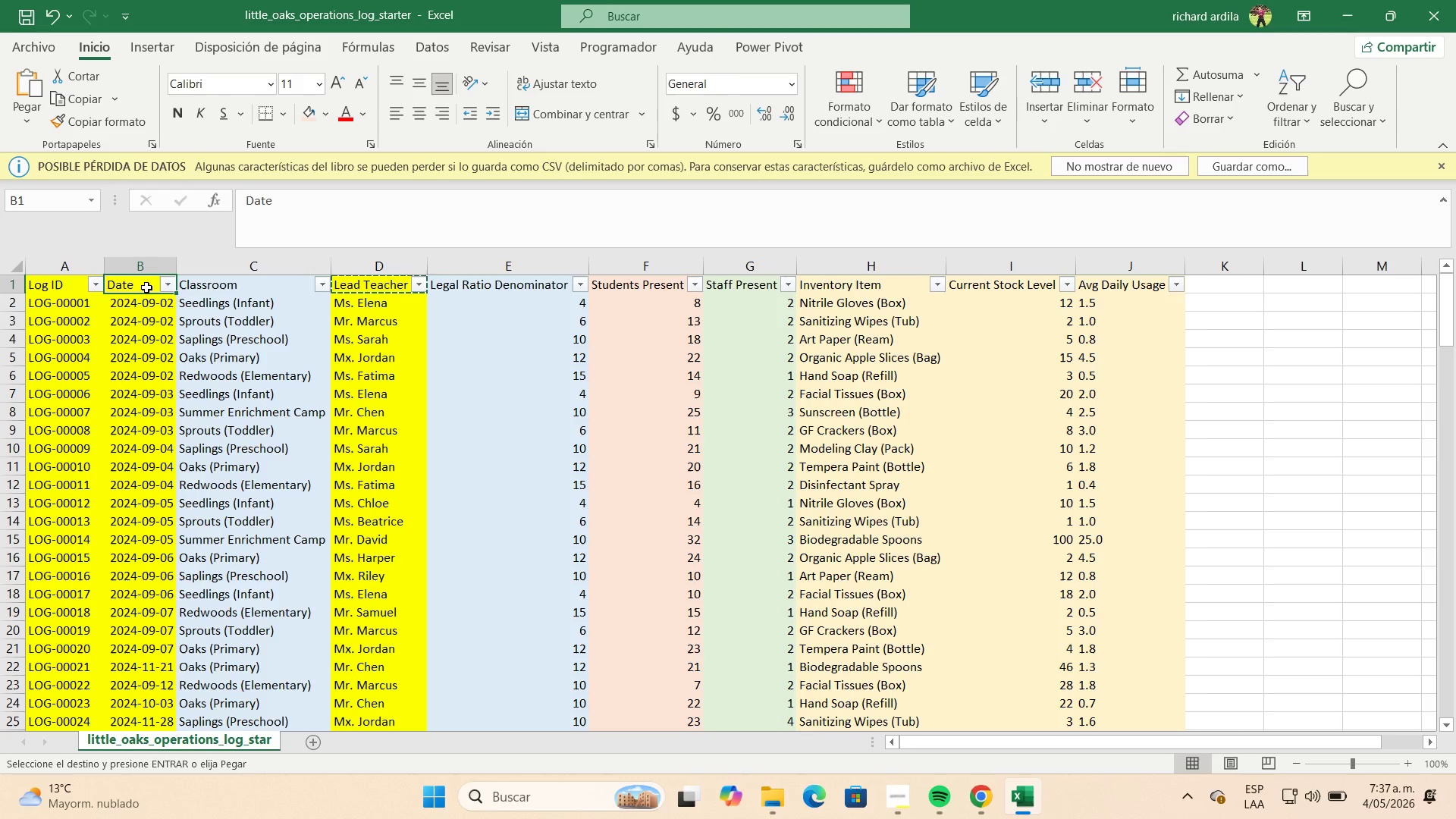 
key(Control+C)
 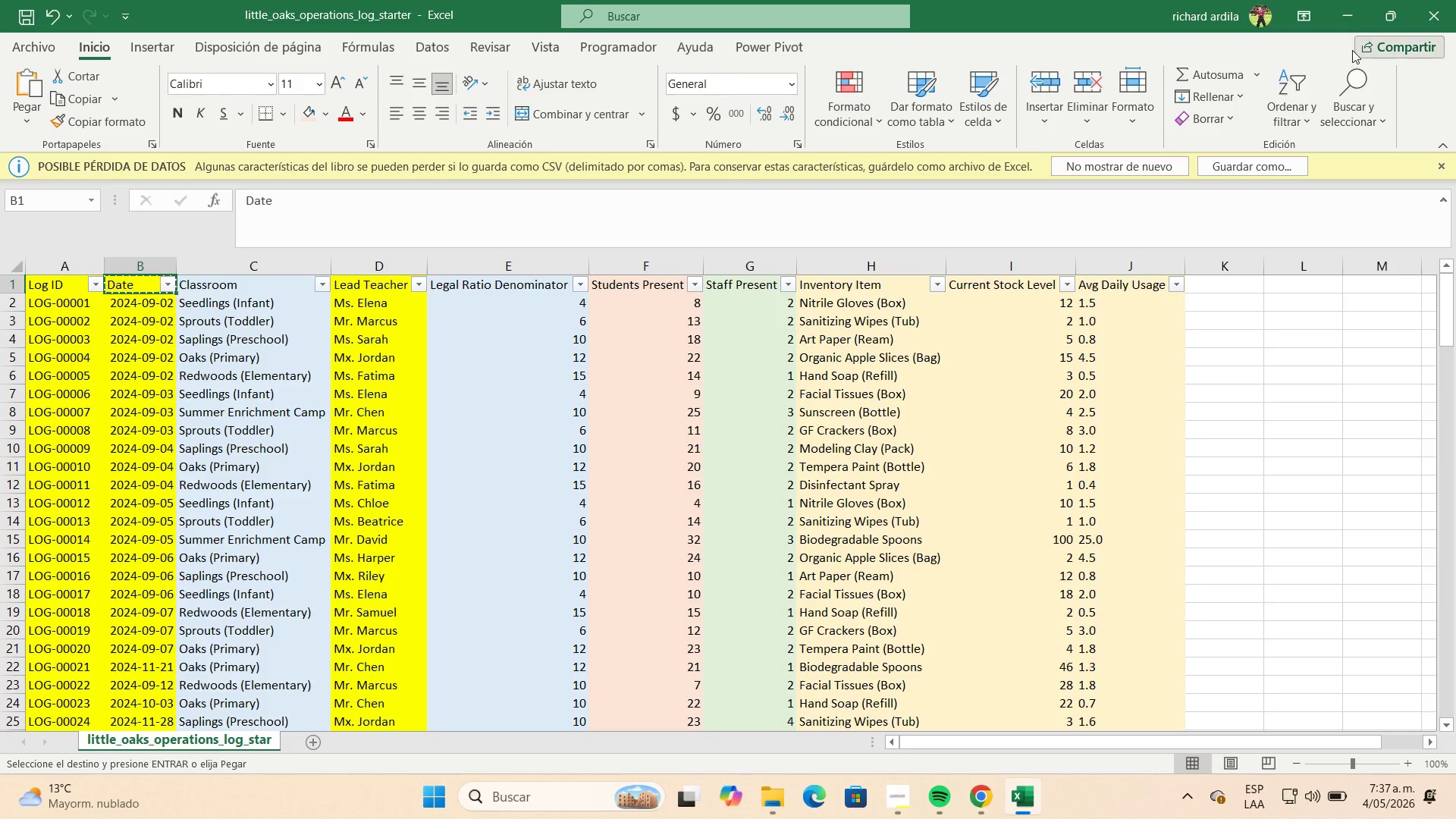 
left_click([1343, 25])
 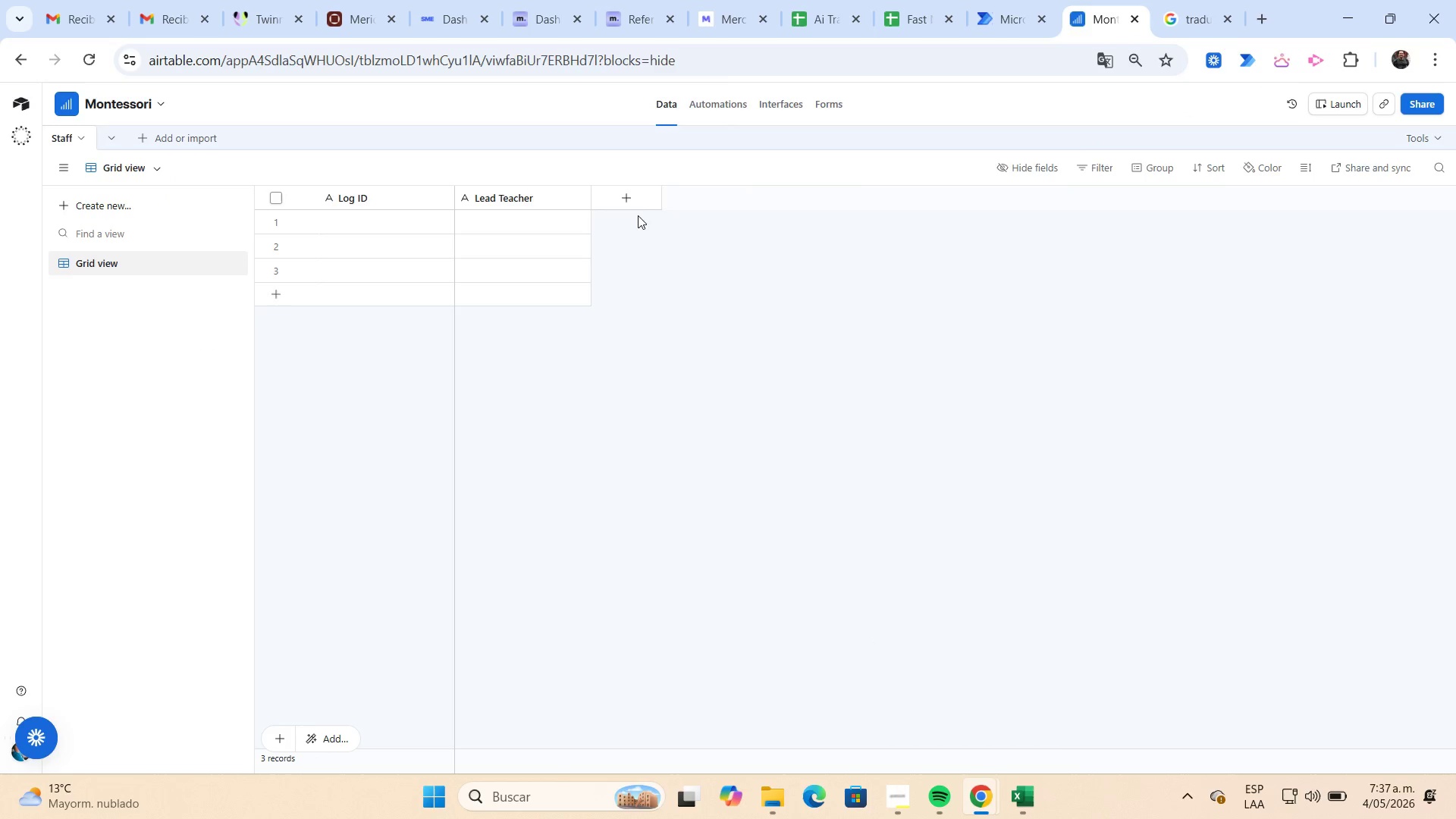 
left_click([629, 198])
 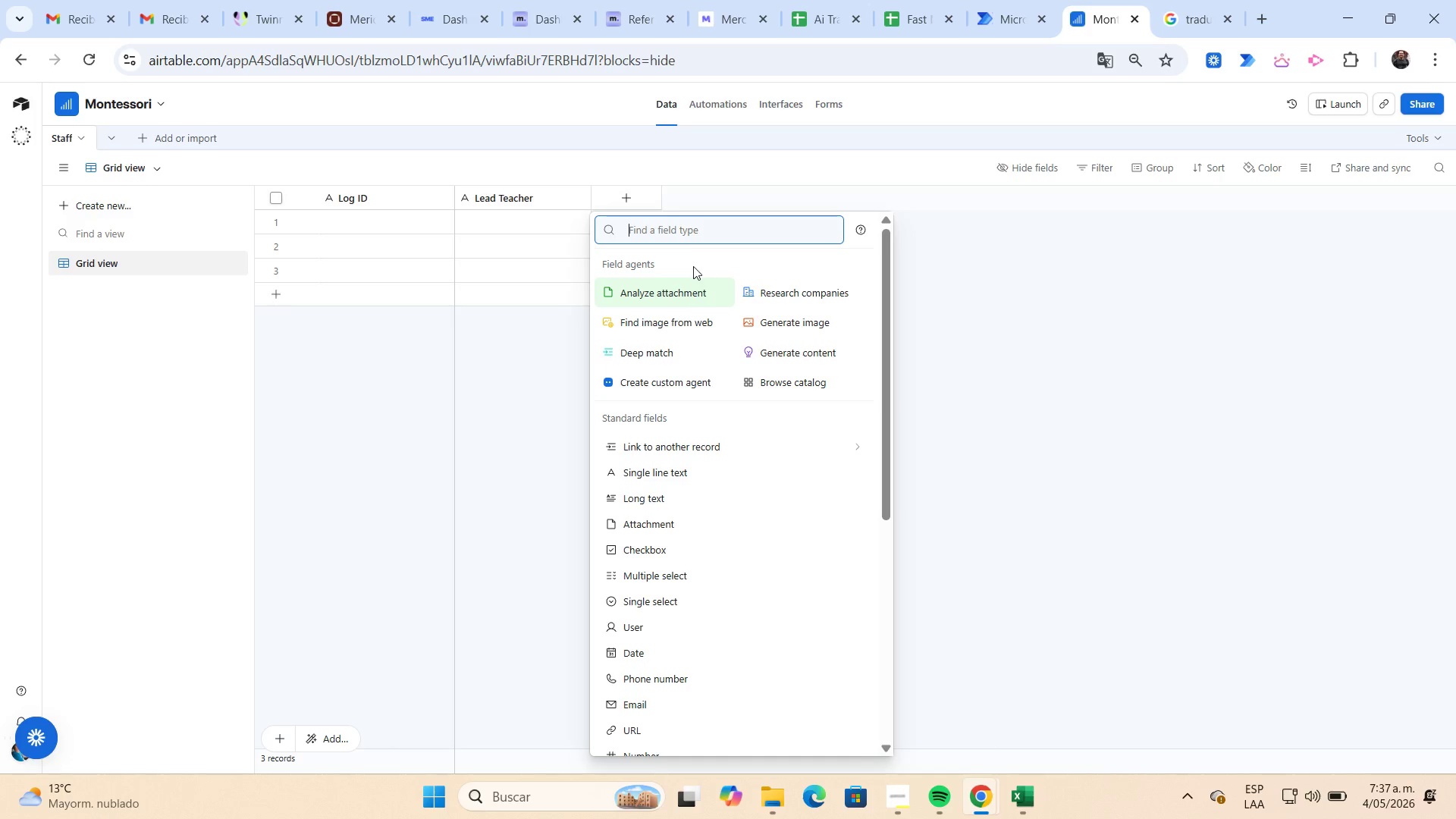 
type(da)
 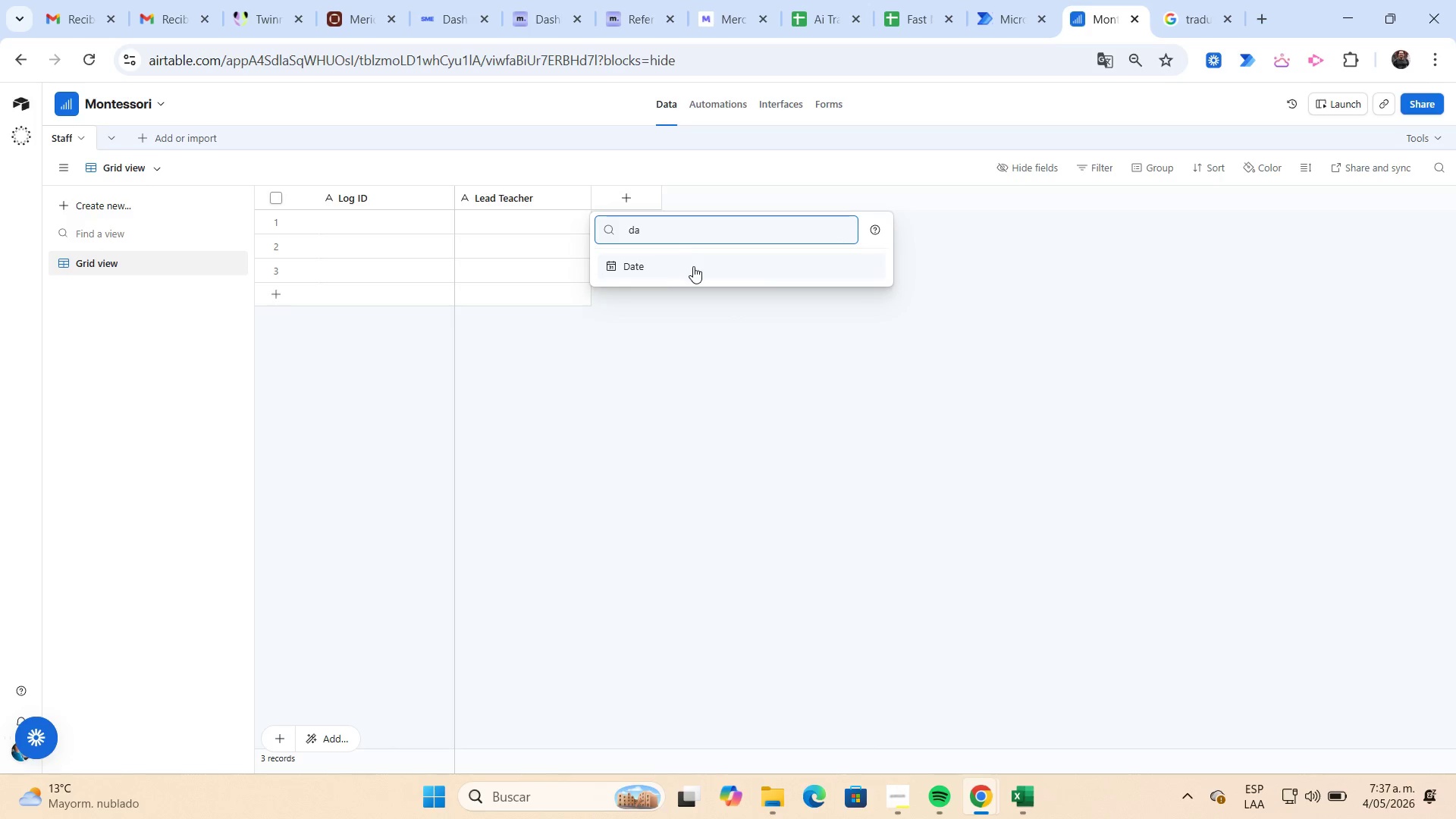 
left_click([693, 267])
 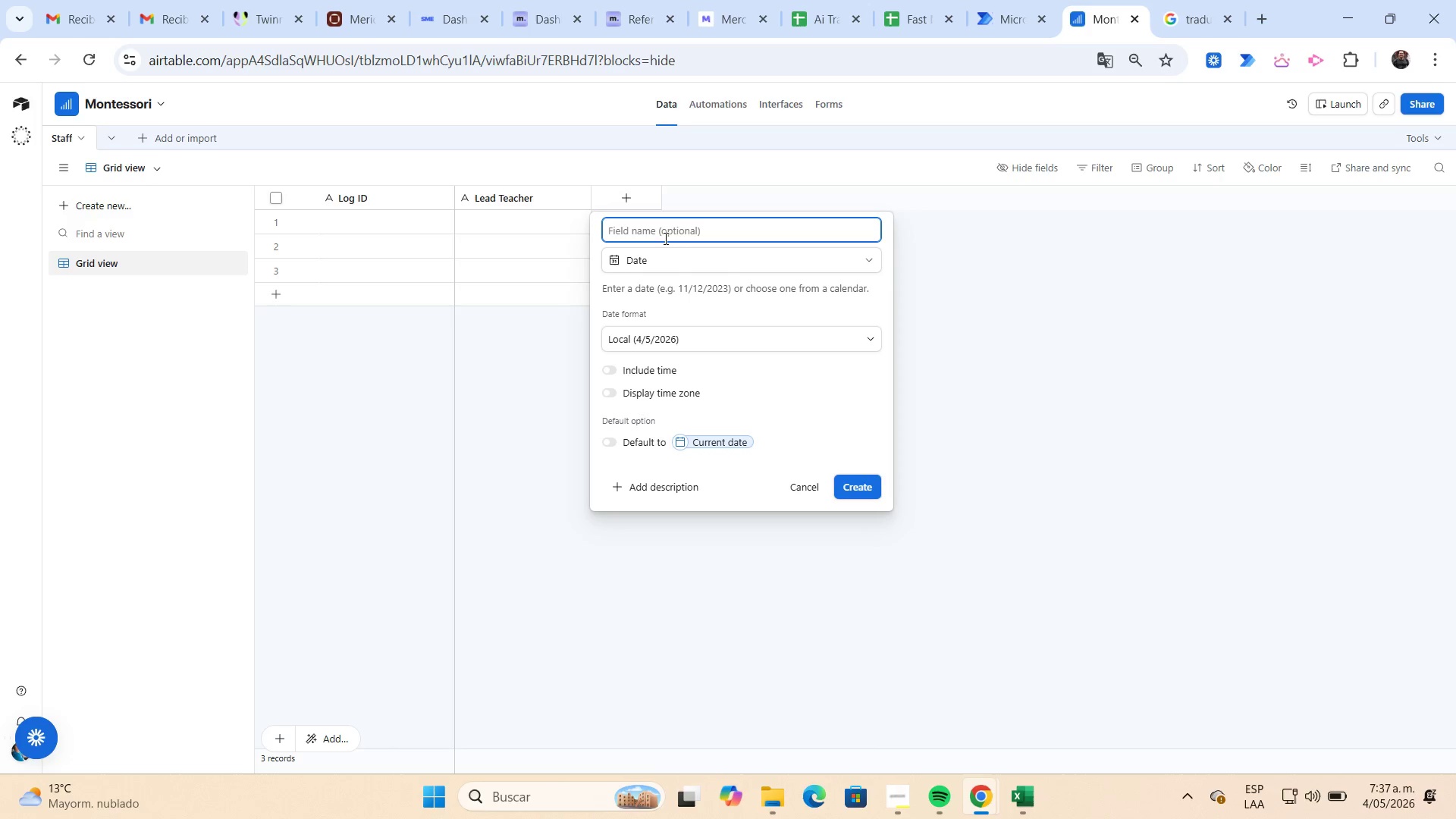 
key(Control+ControlLeft)
 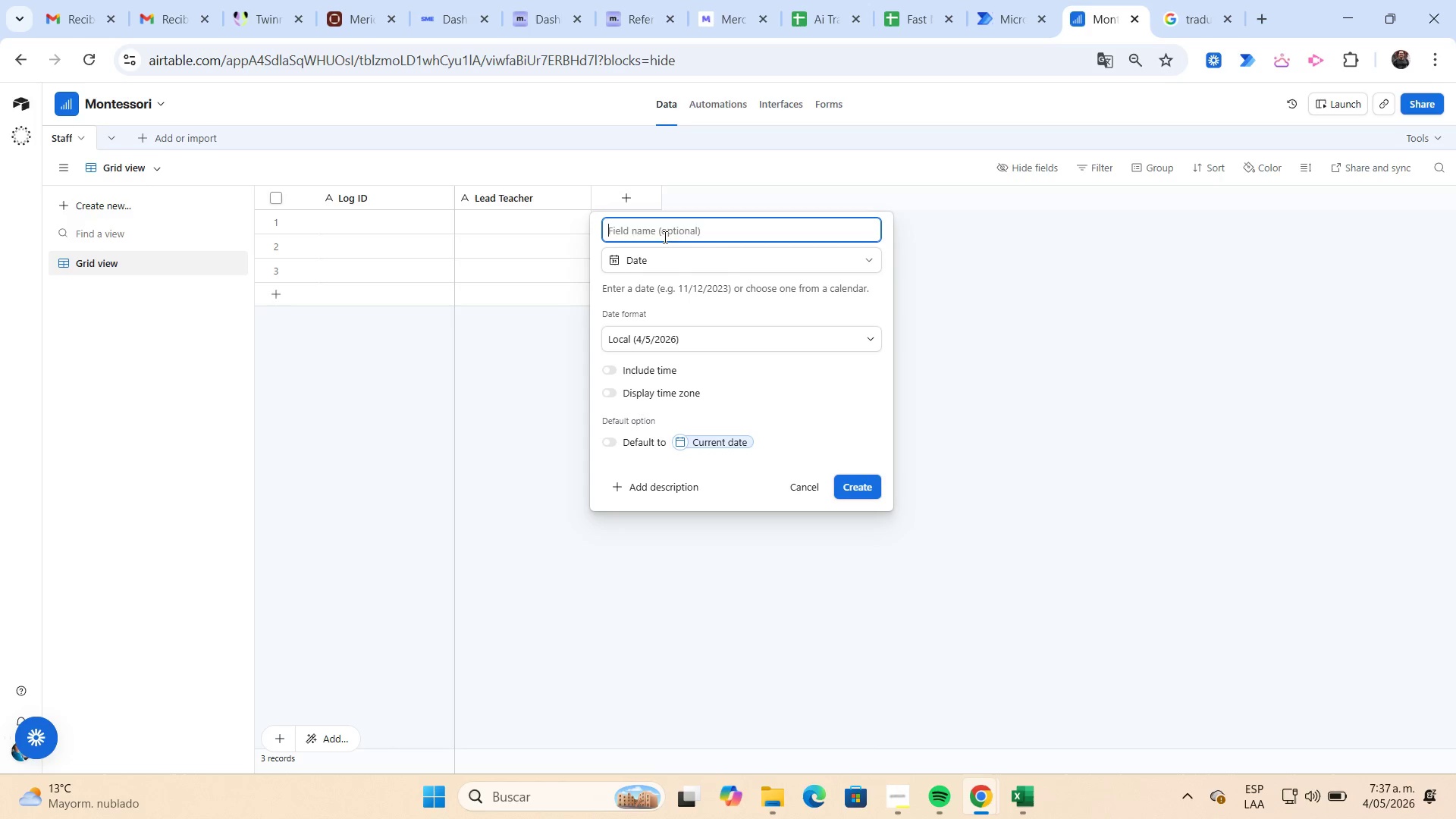 
key(Control+V)
 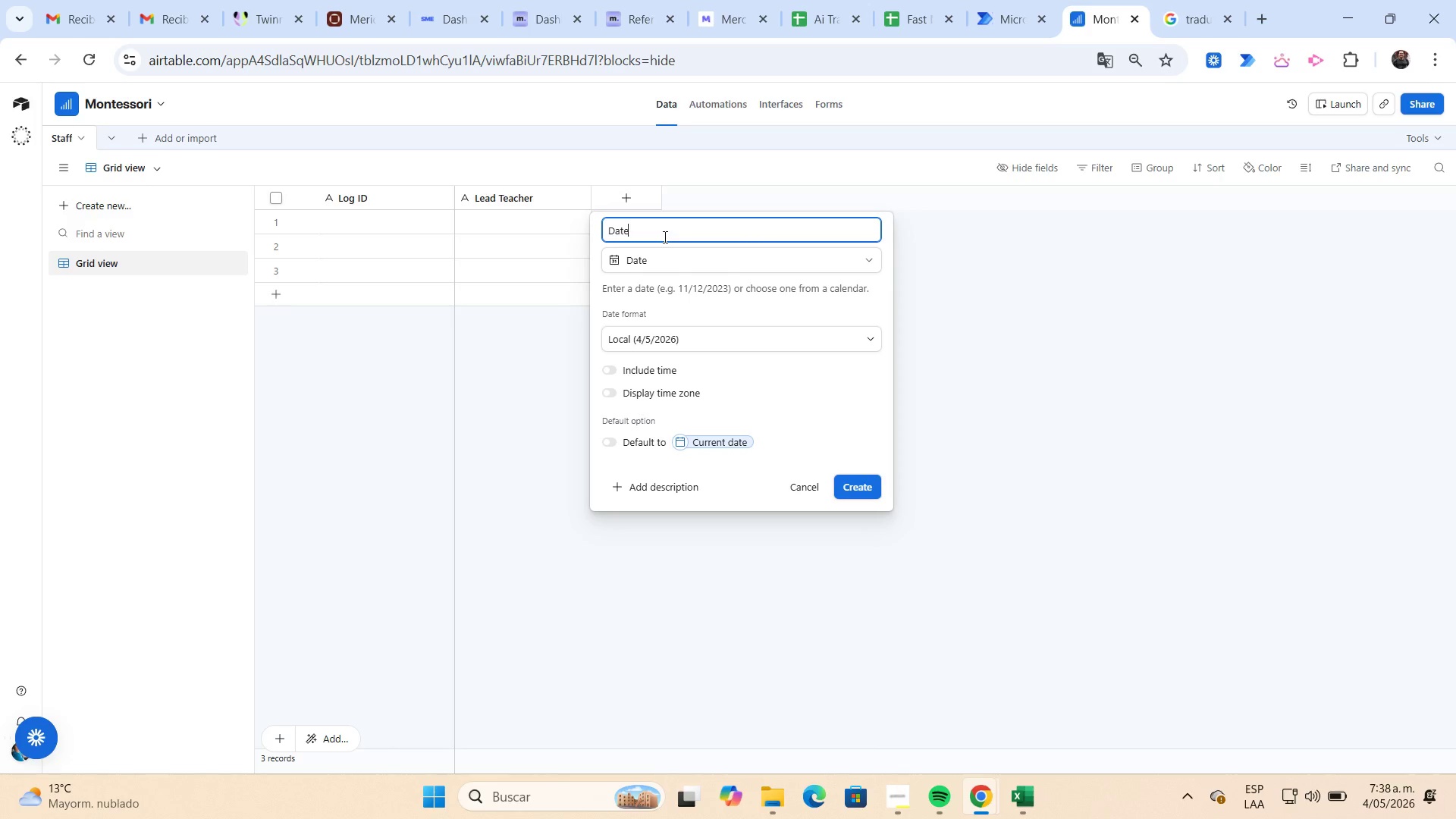 
key(ArrowLeft)
 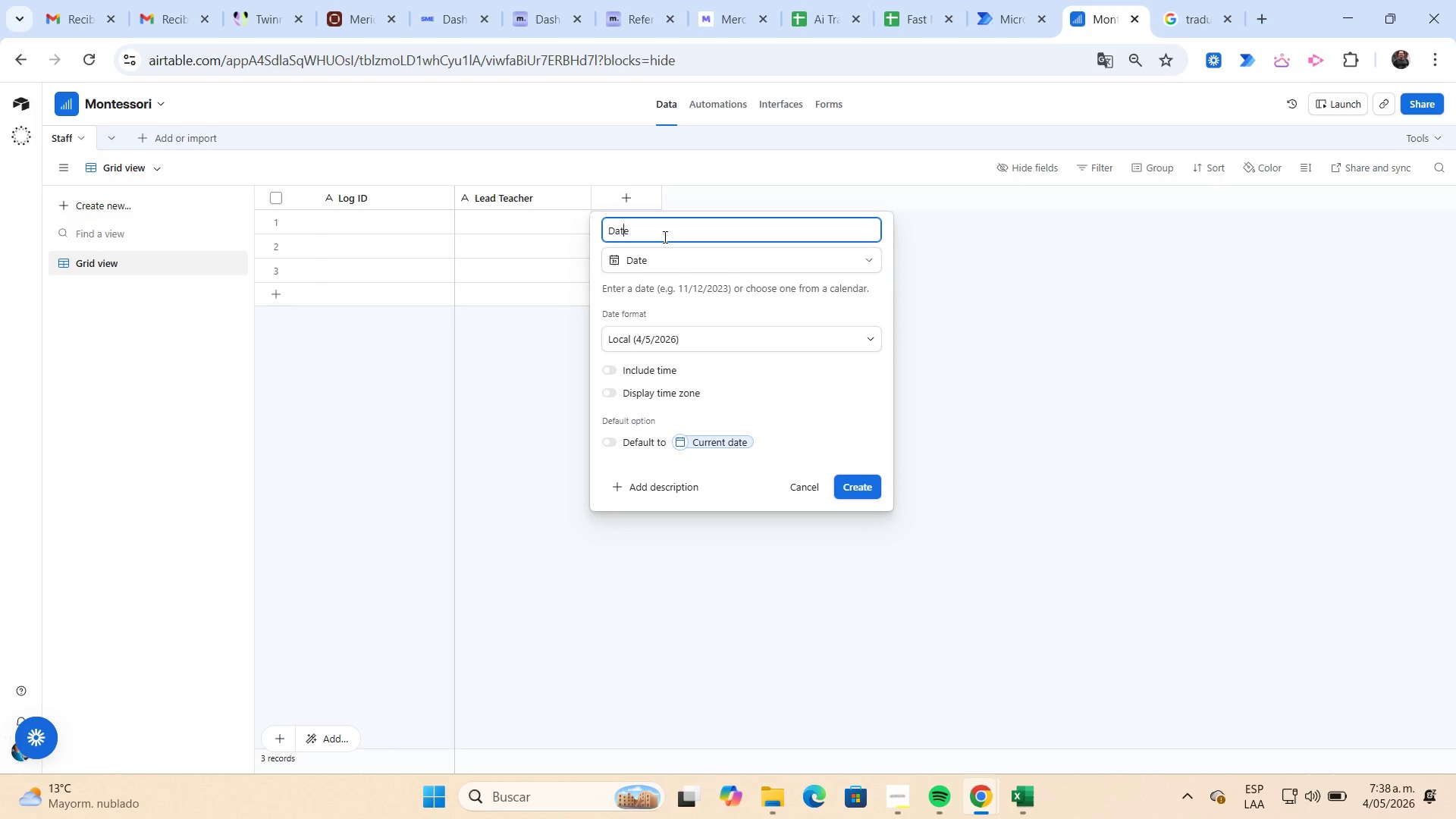 
key(ArrowLeft)
 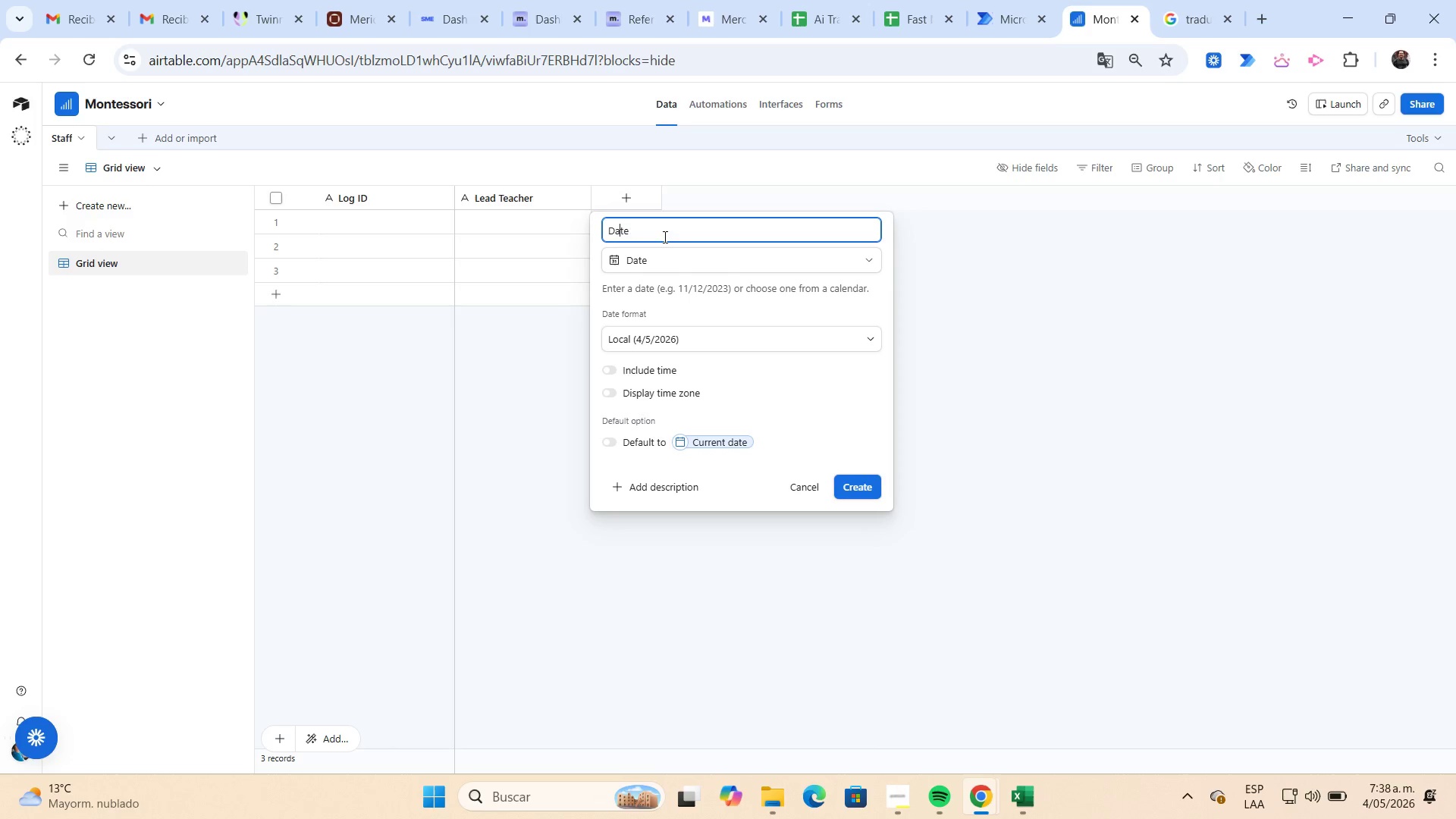 
key(ArrowLeft)
 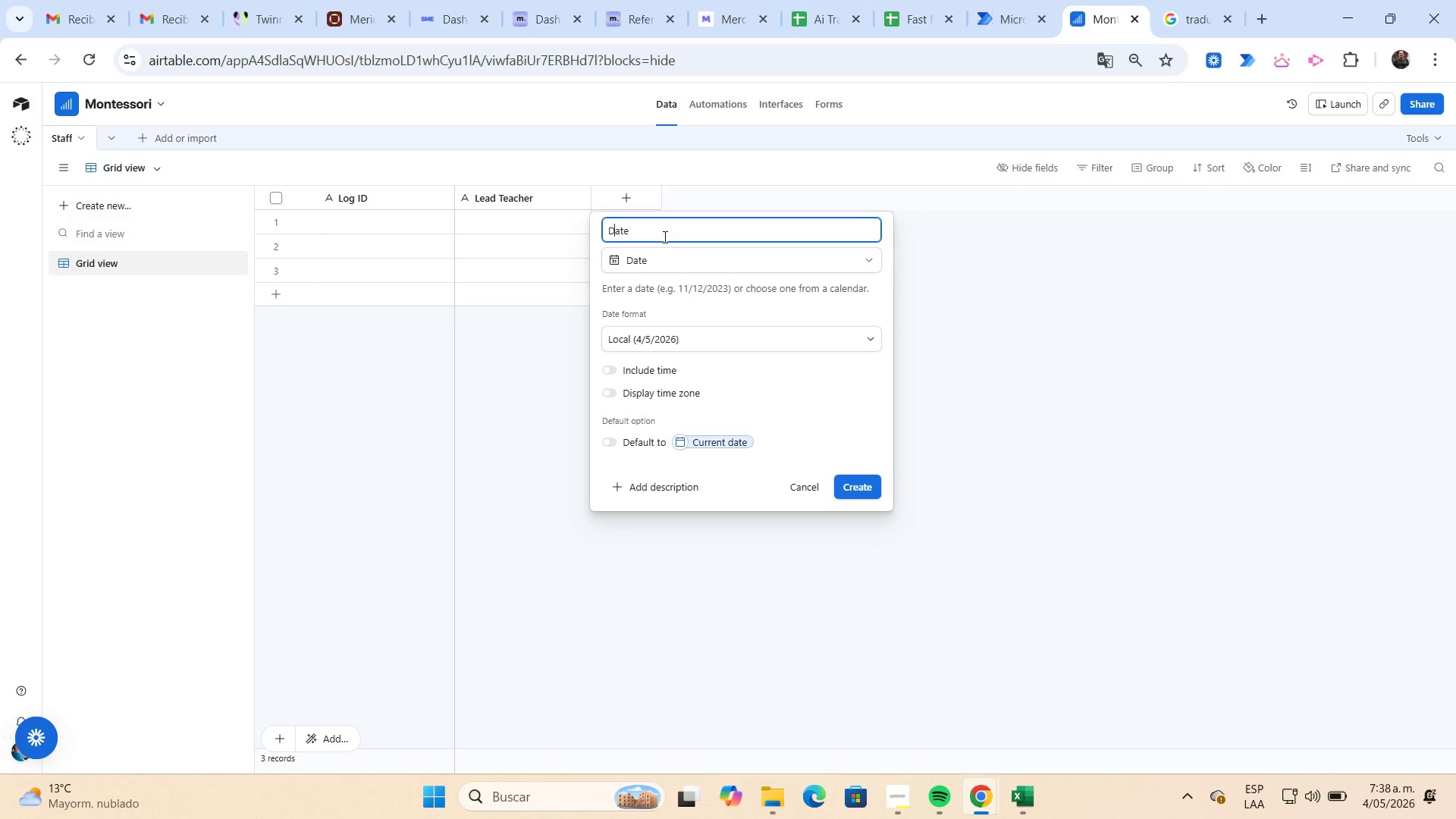 
key(ArrowLeft)
 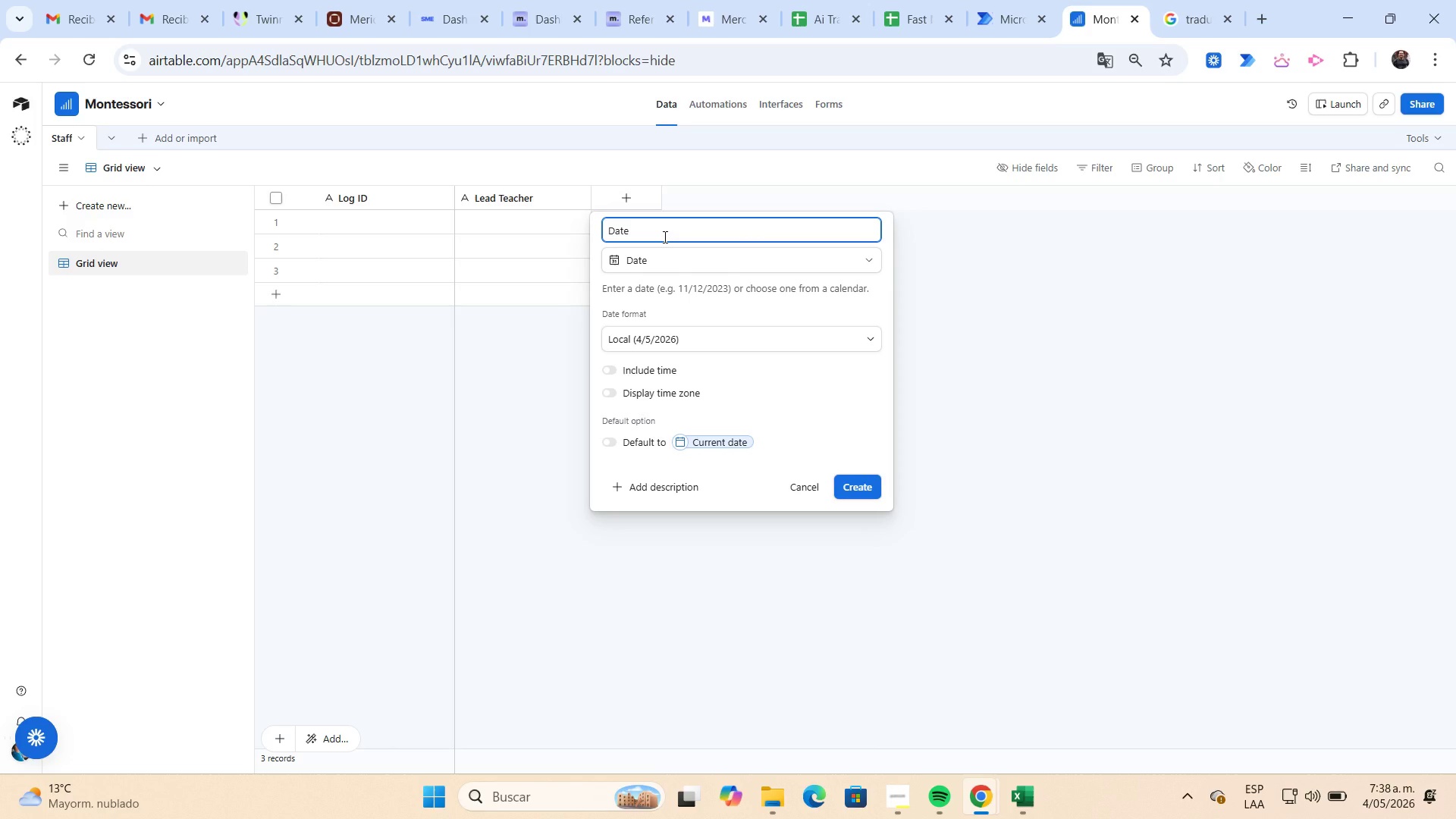 
type(HIre )
 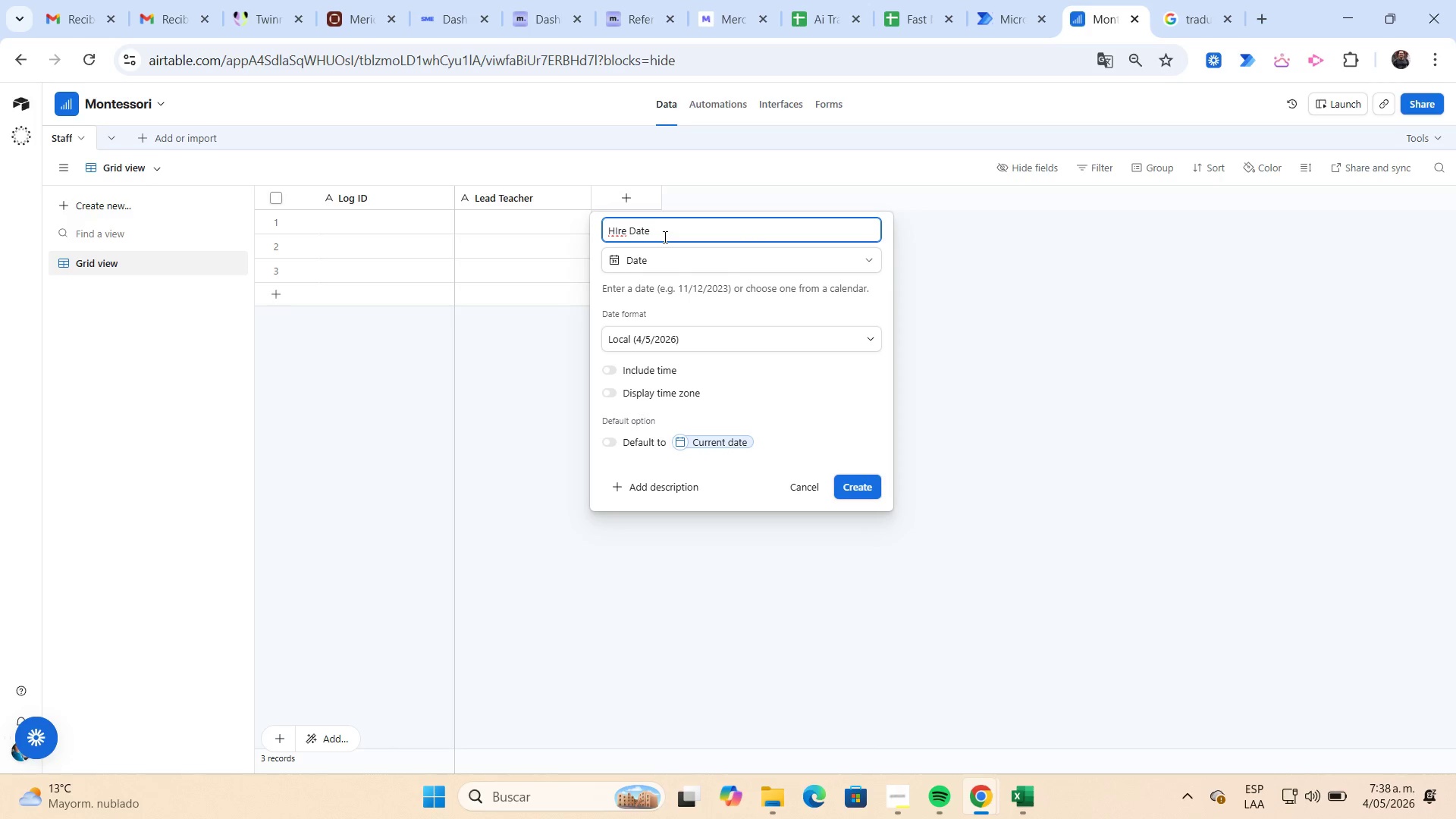 
key(Enter)
 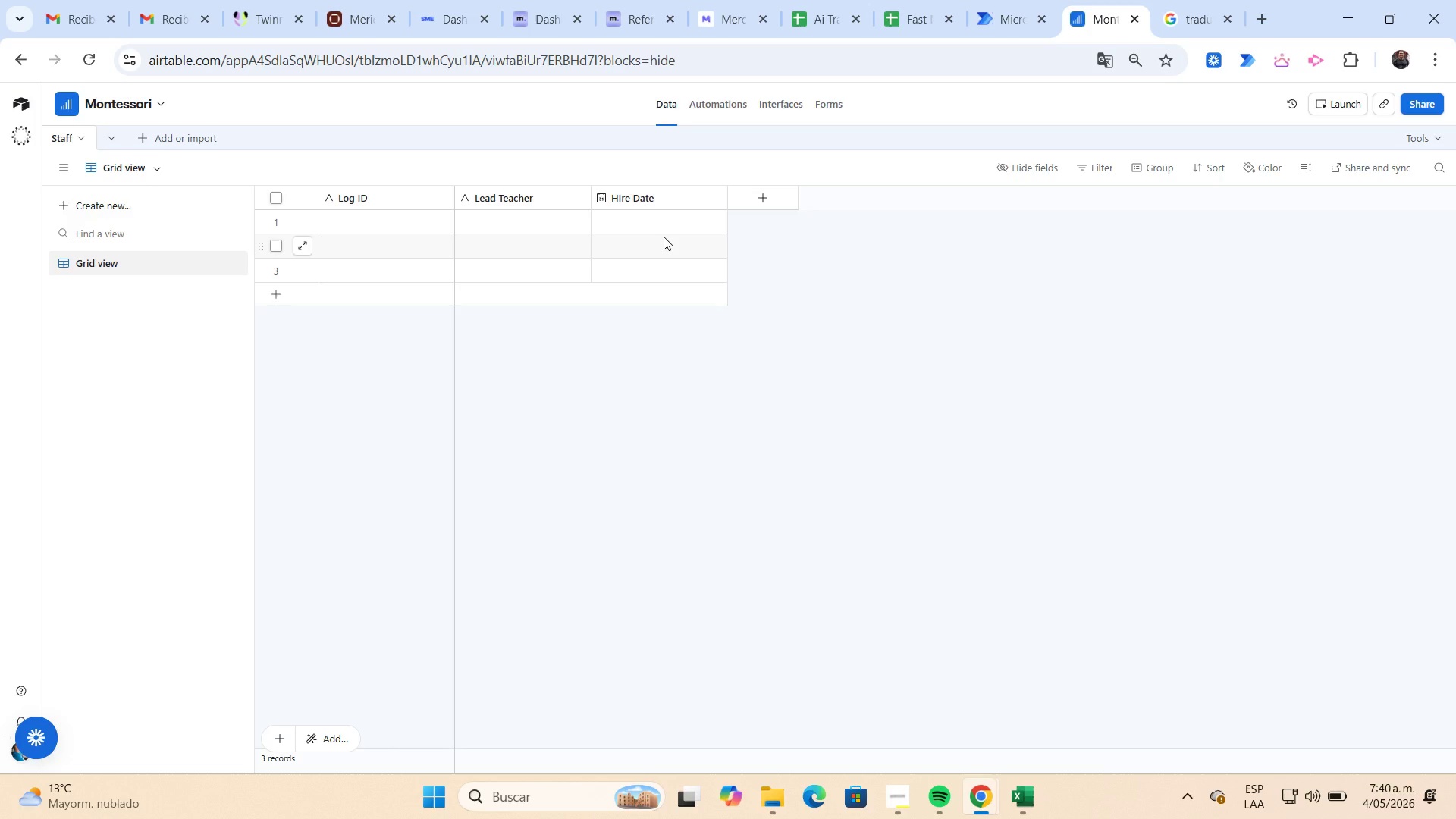 
wait(169.7)
 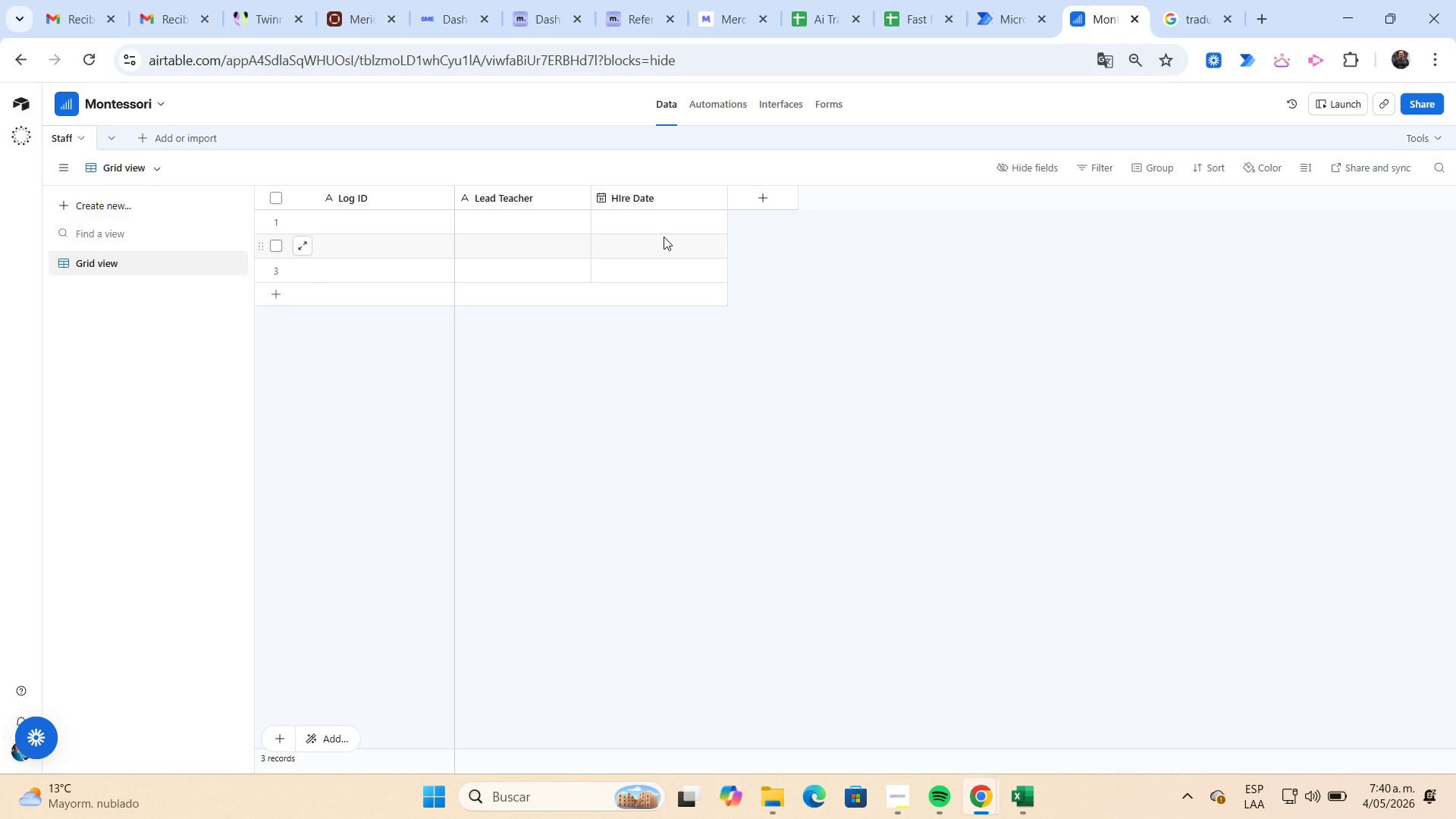 
left_click([767, 199])
 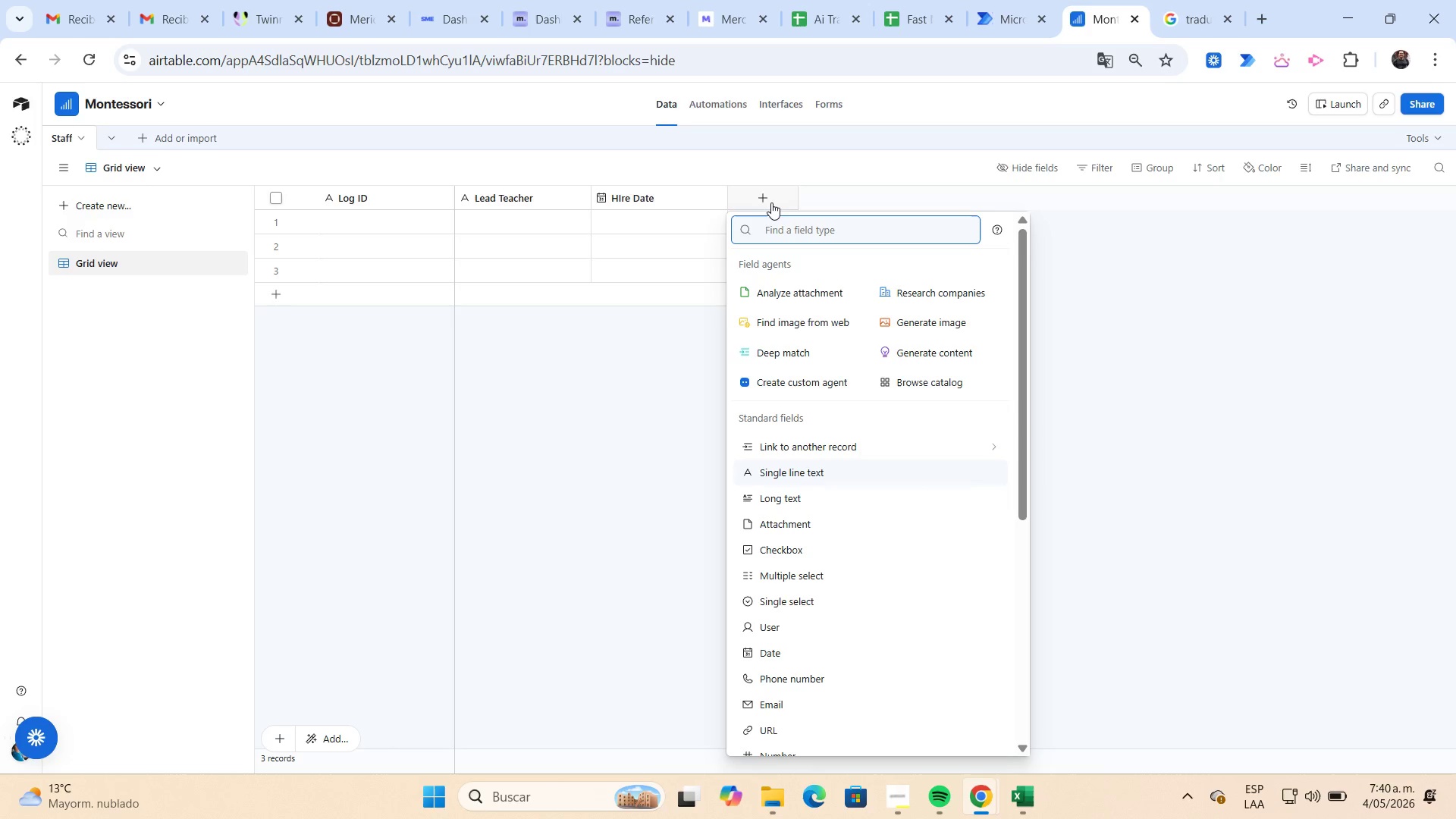 
wait(6.62)
 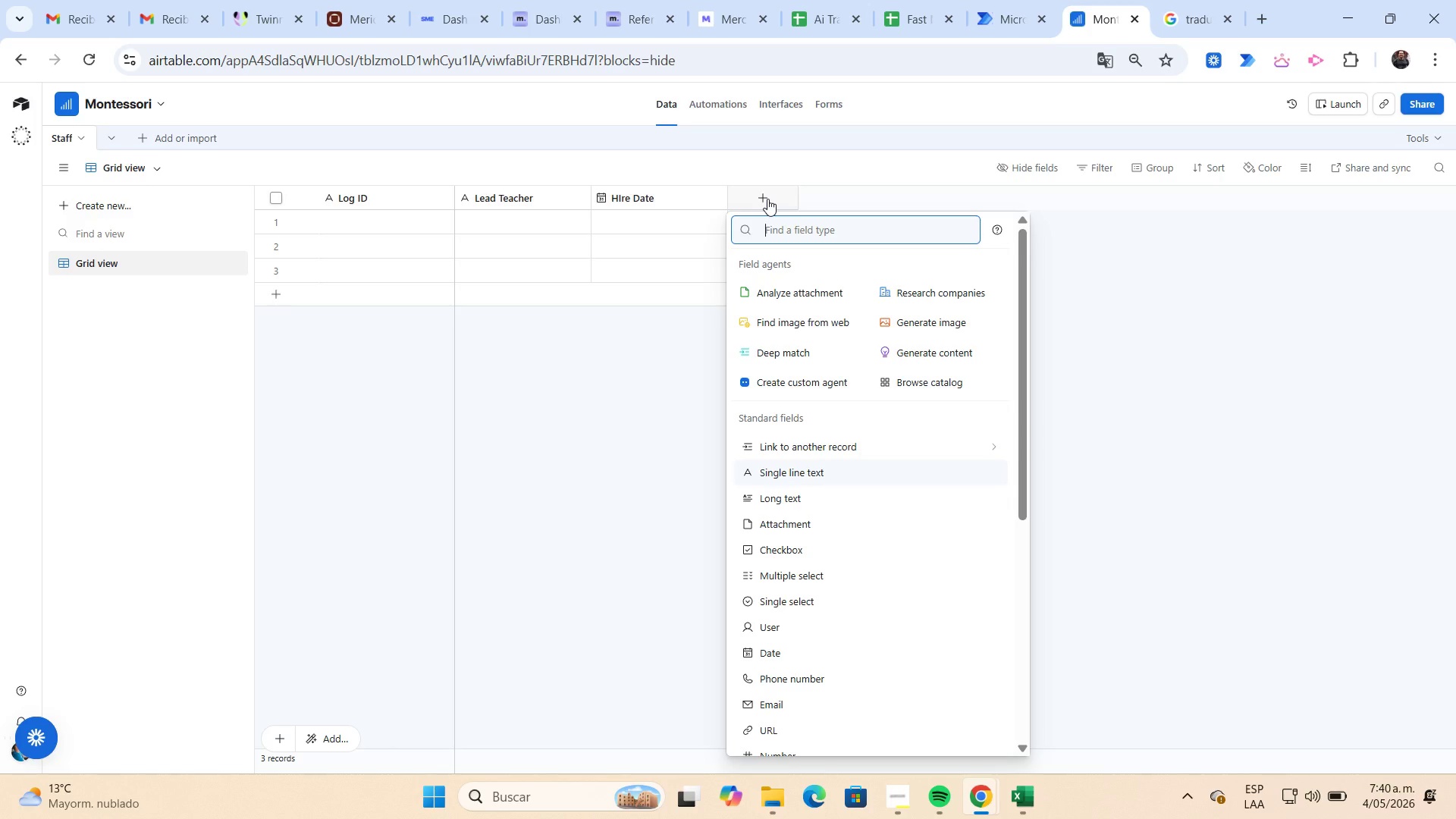 
type(si)
 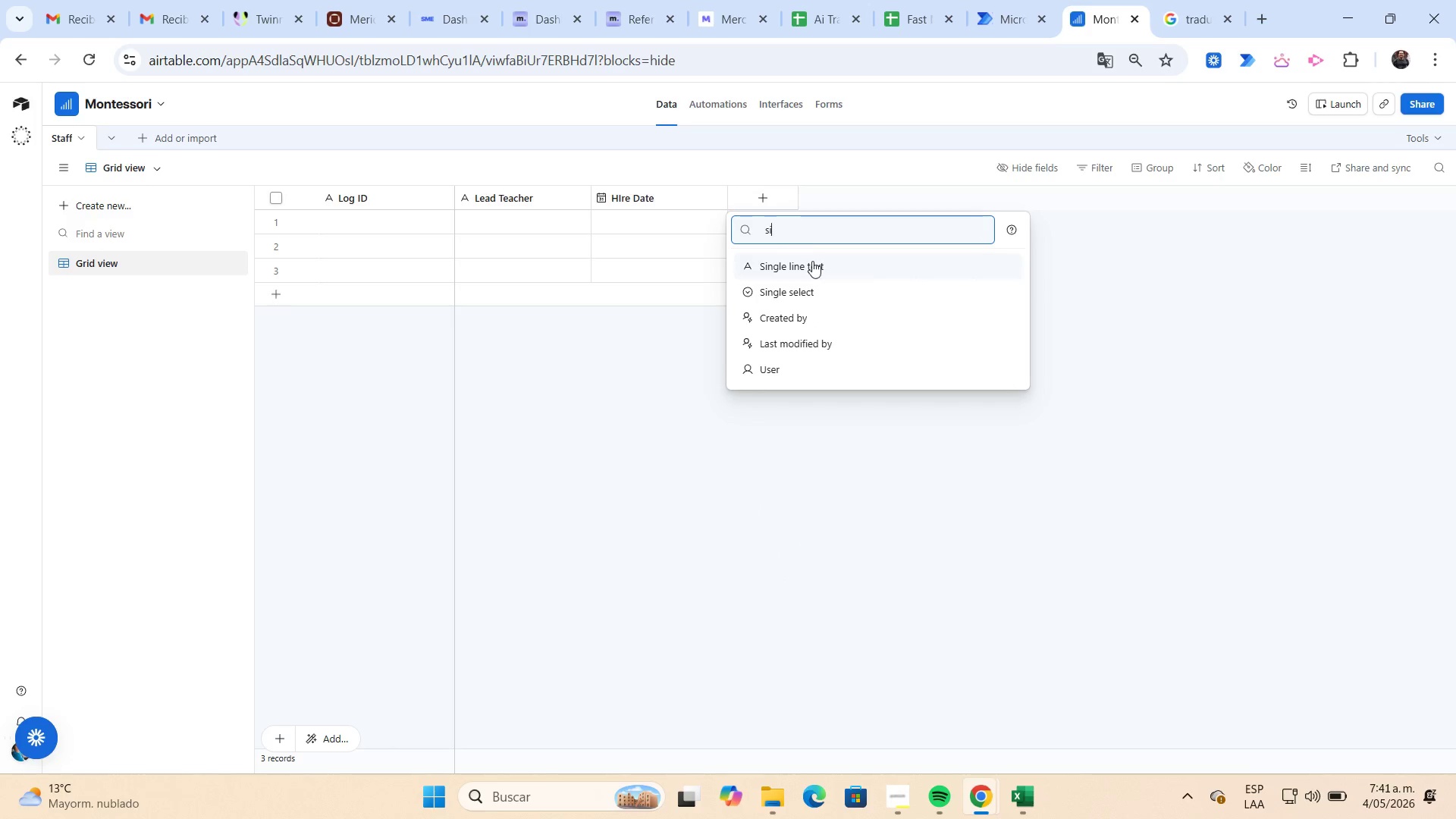 
wait(8.09)
 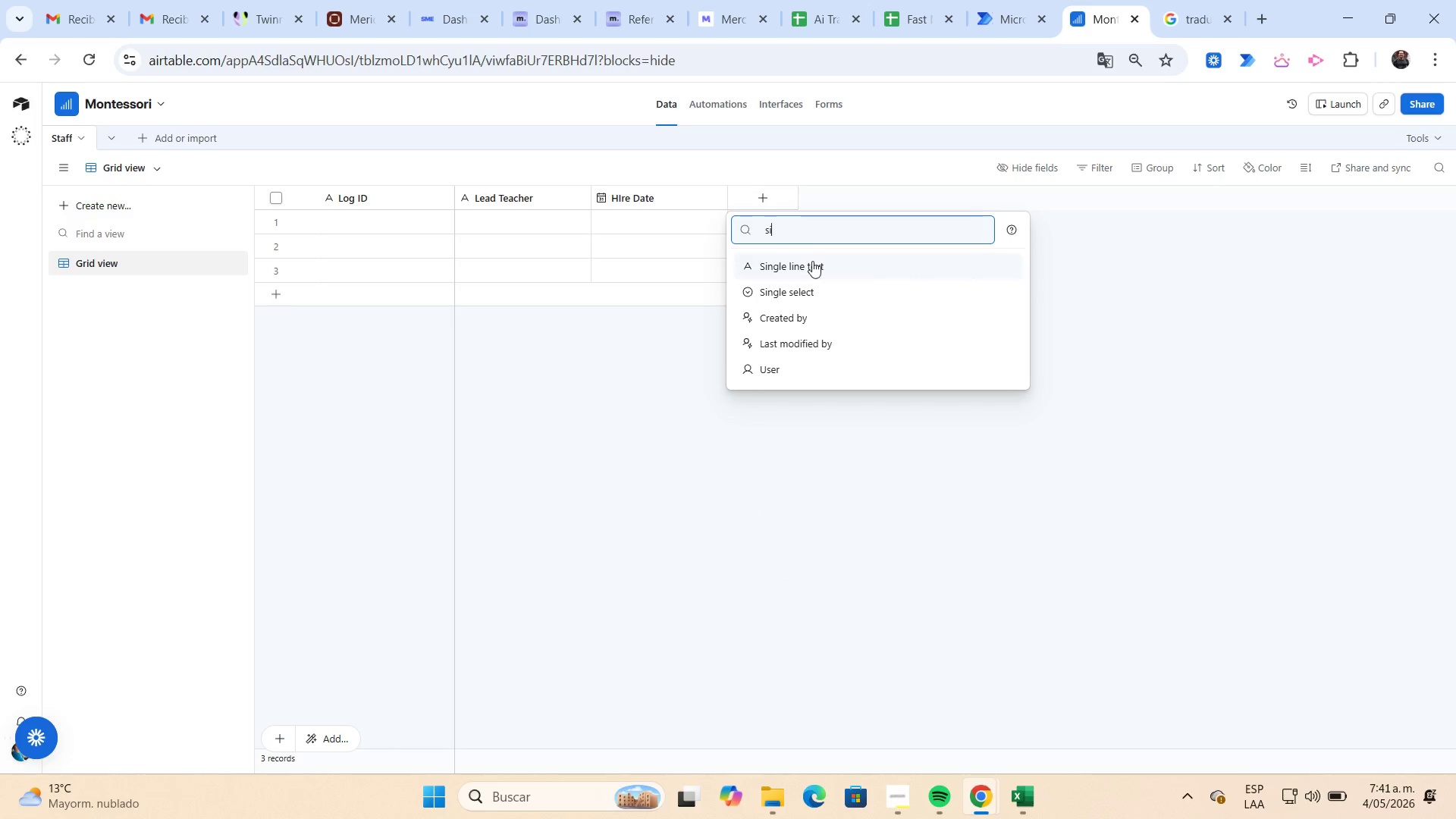 
type(Specialty)
 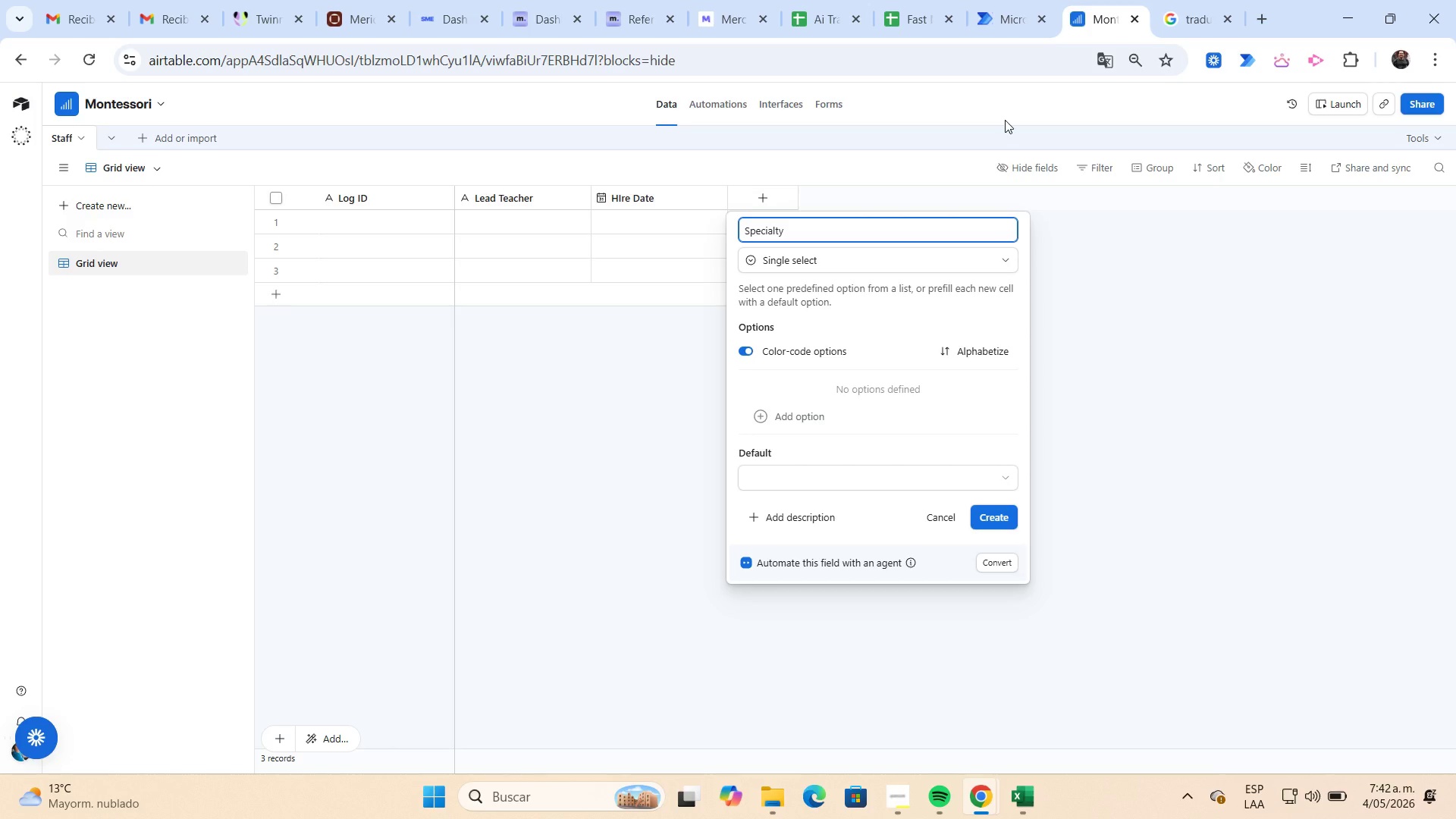 
wait(72.55)
 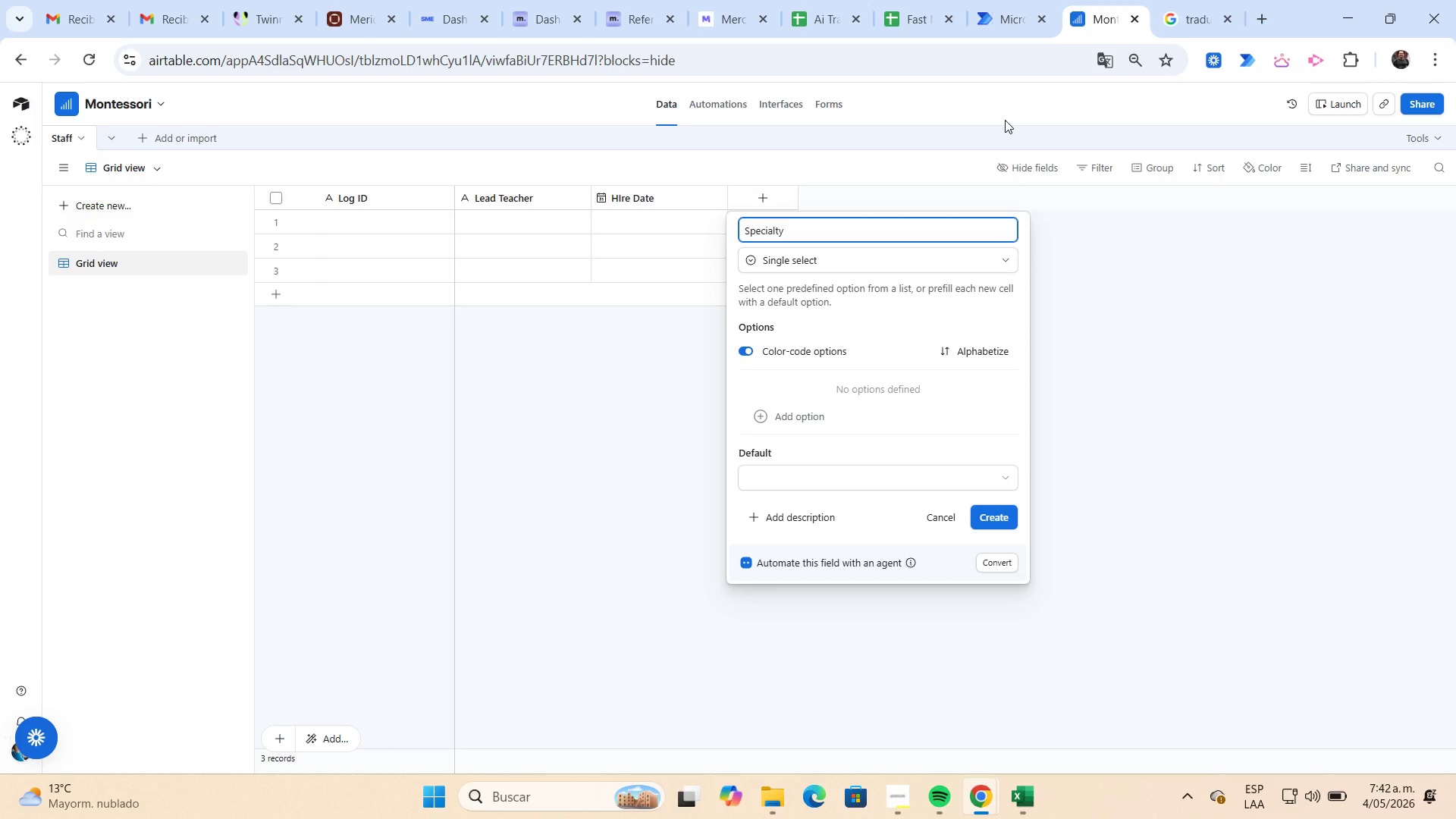 
left_click([805, 417])
 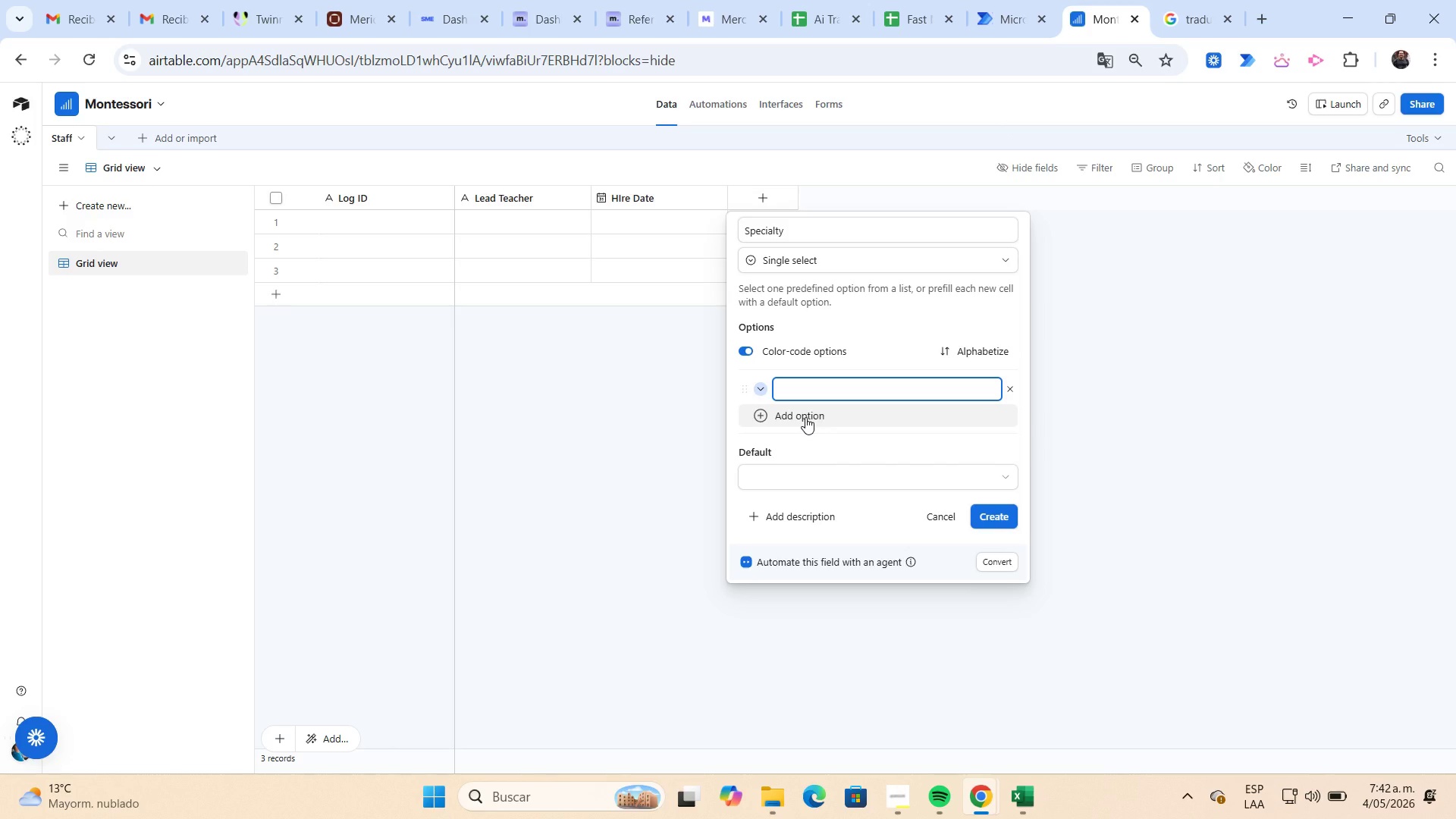 
type(Toddlers *0-2 years()
 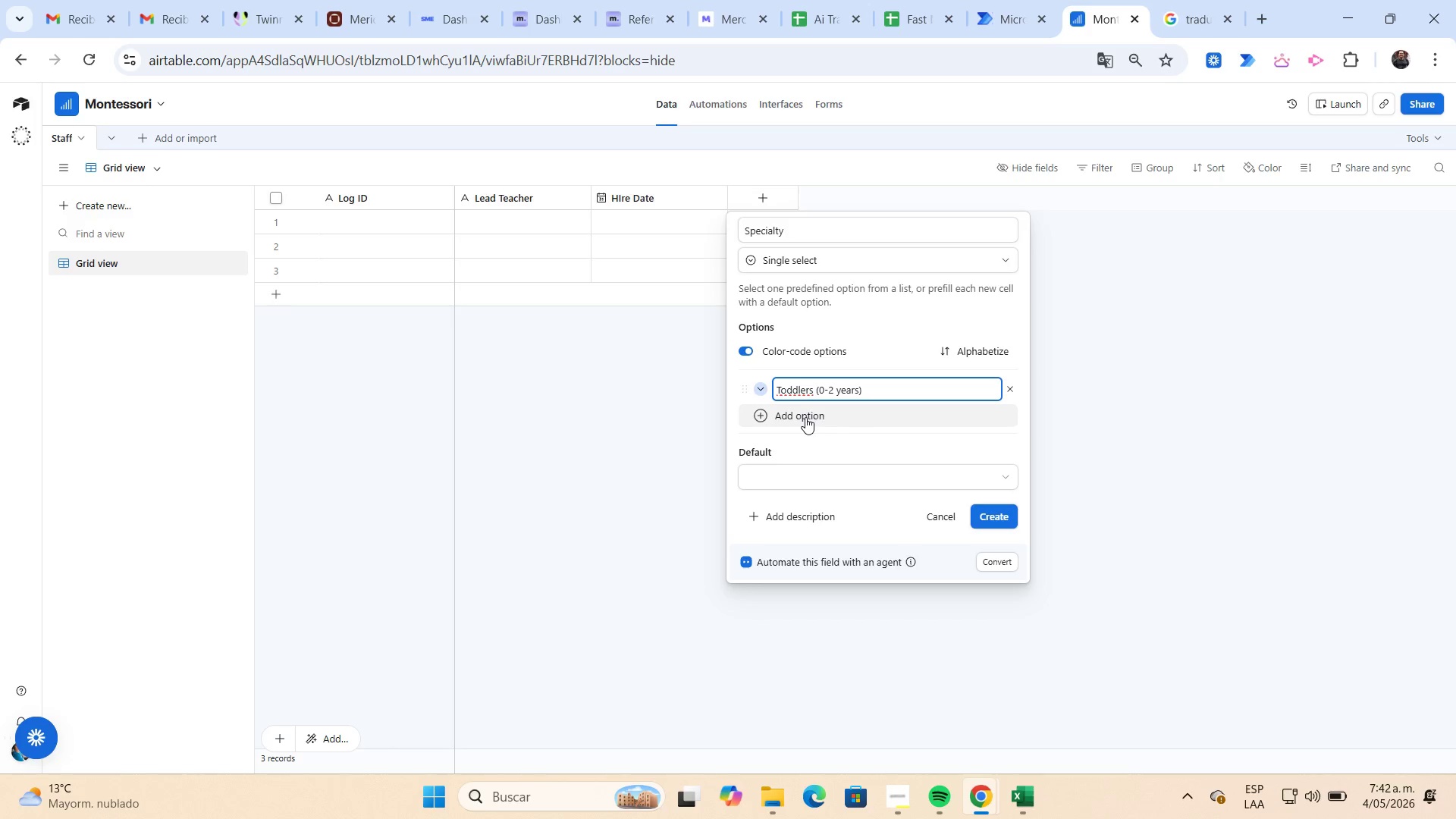 
key(Enter)
 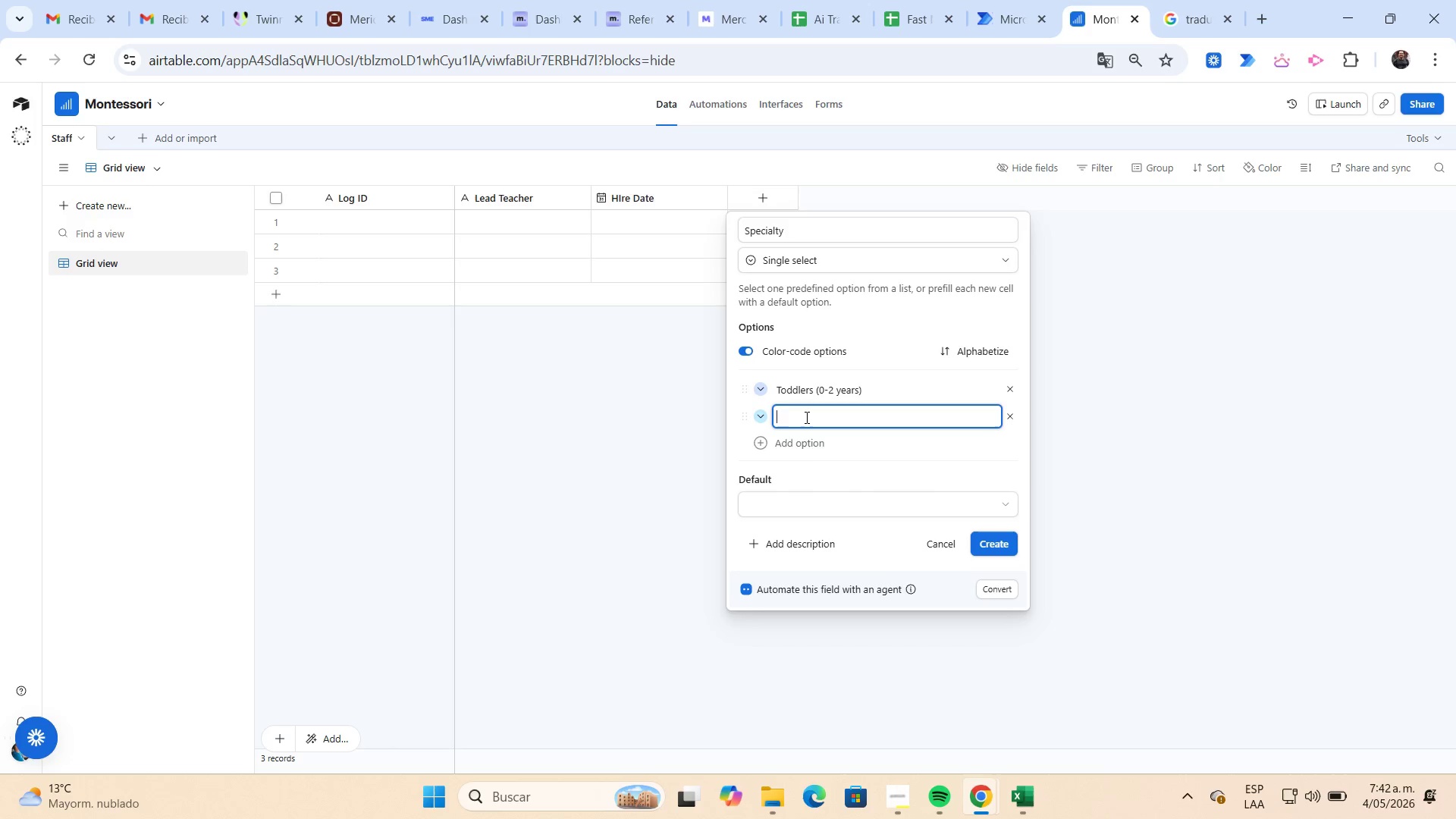 
type(Early Childhood *3-5 years()
 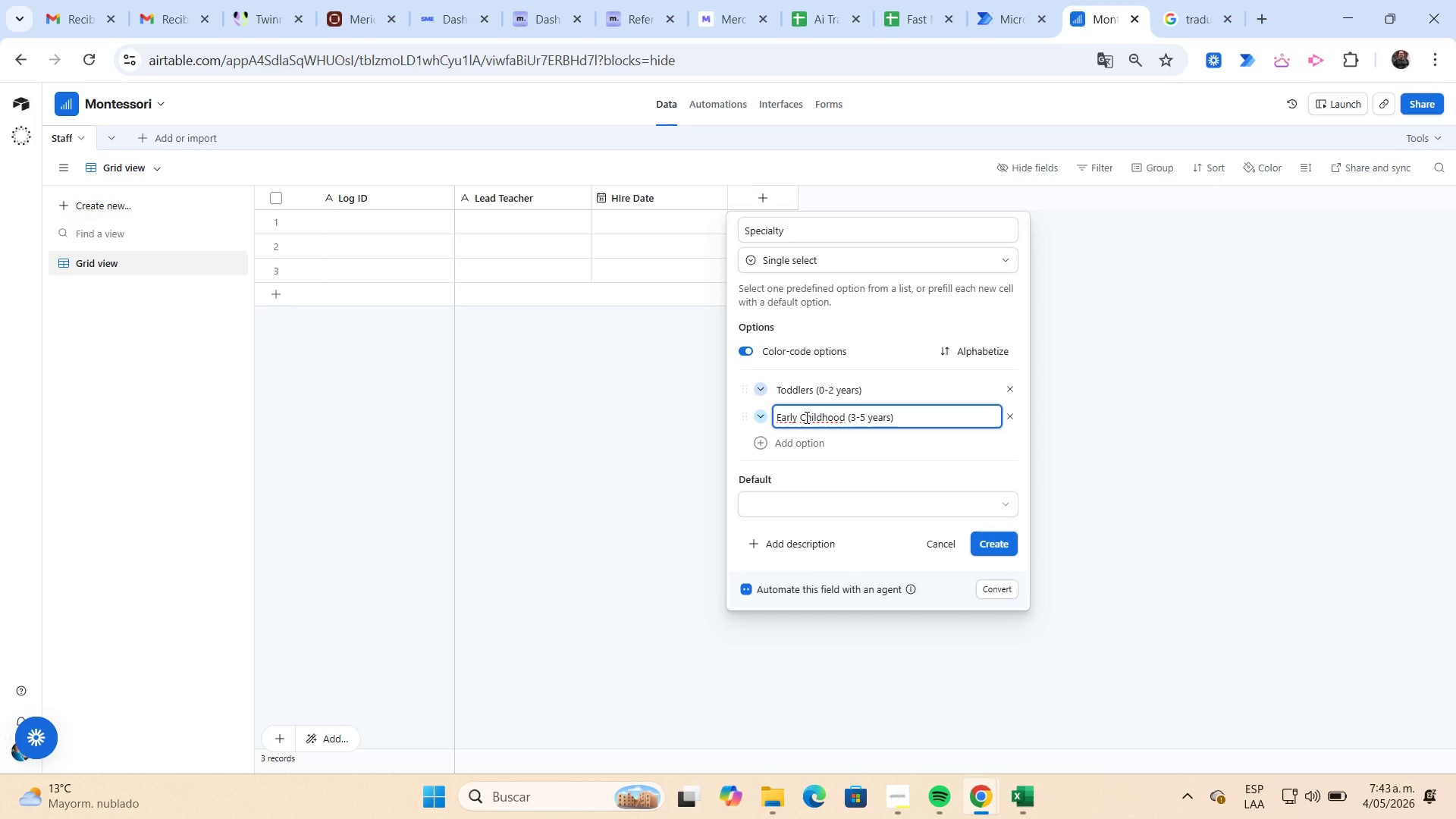 
key(Enter)
 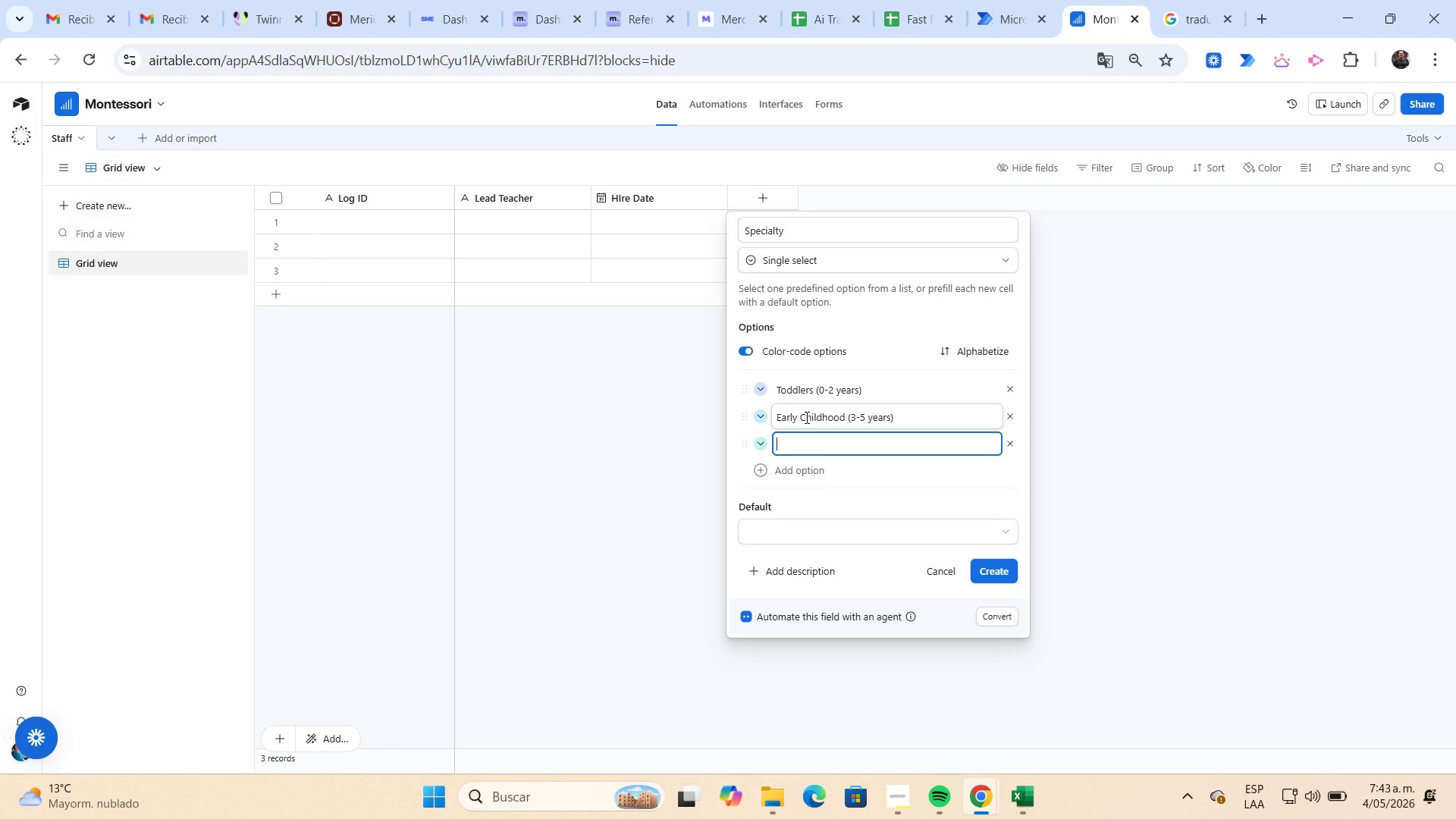 
type(Lower Elementary *6-9 years()
 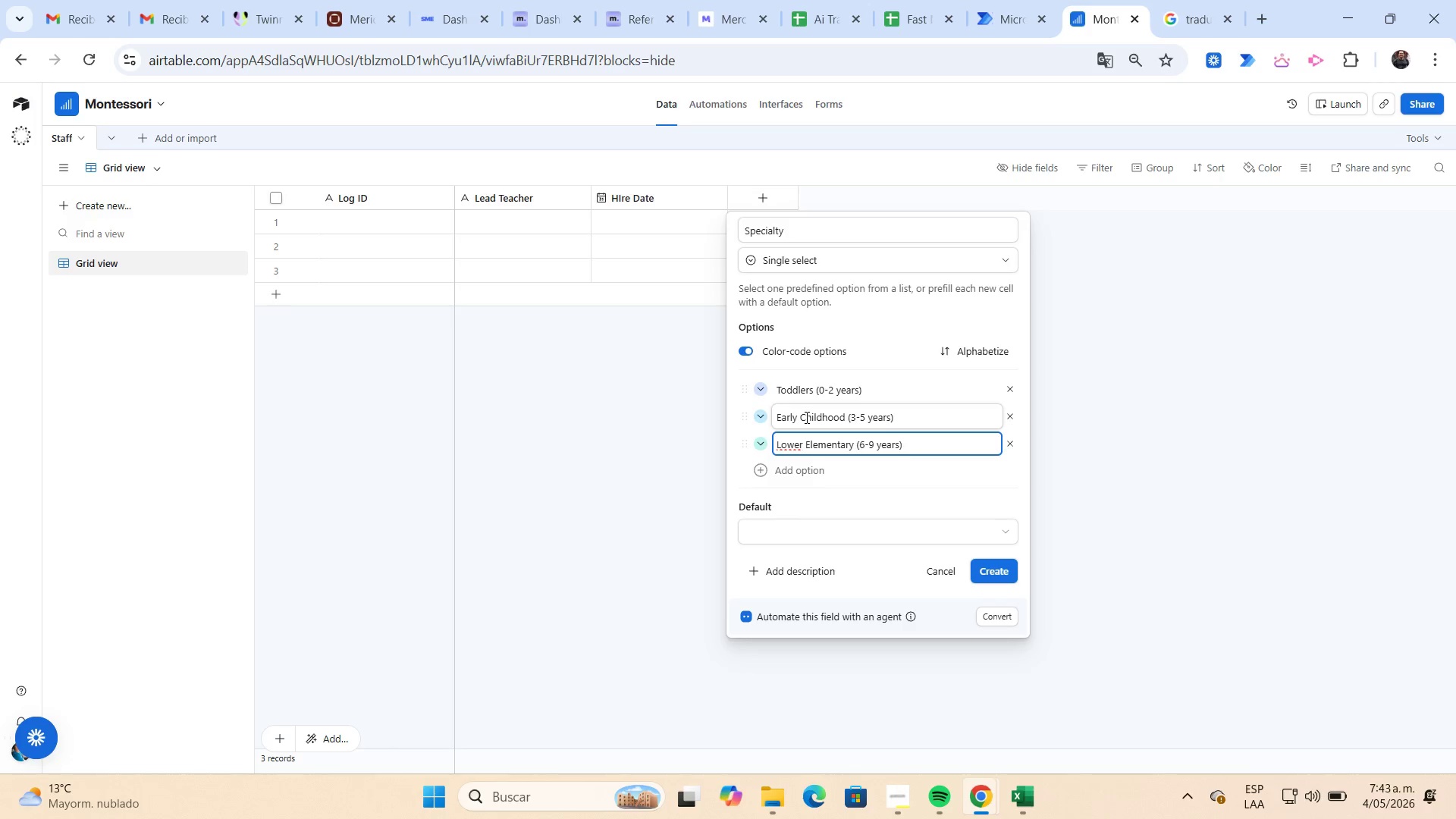 
key(Enter)
 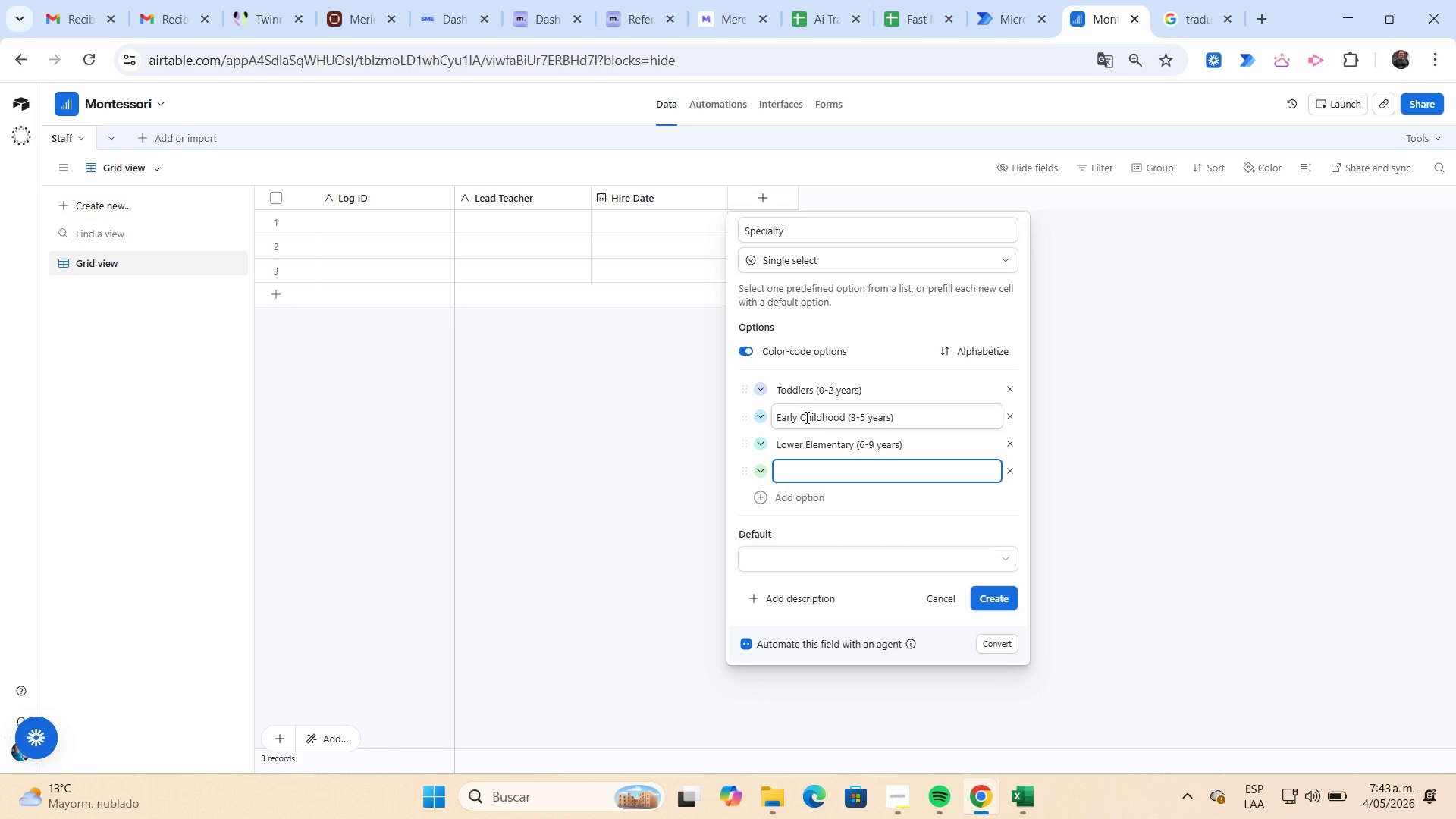 
type(Upper Elementary *9-12 years()
 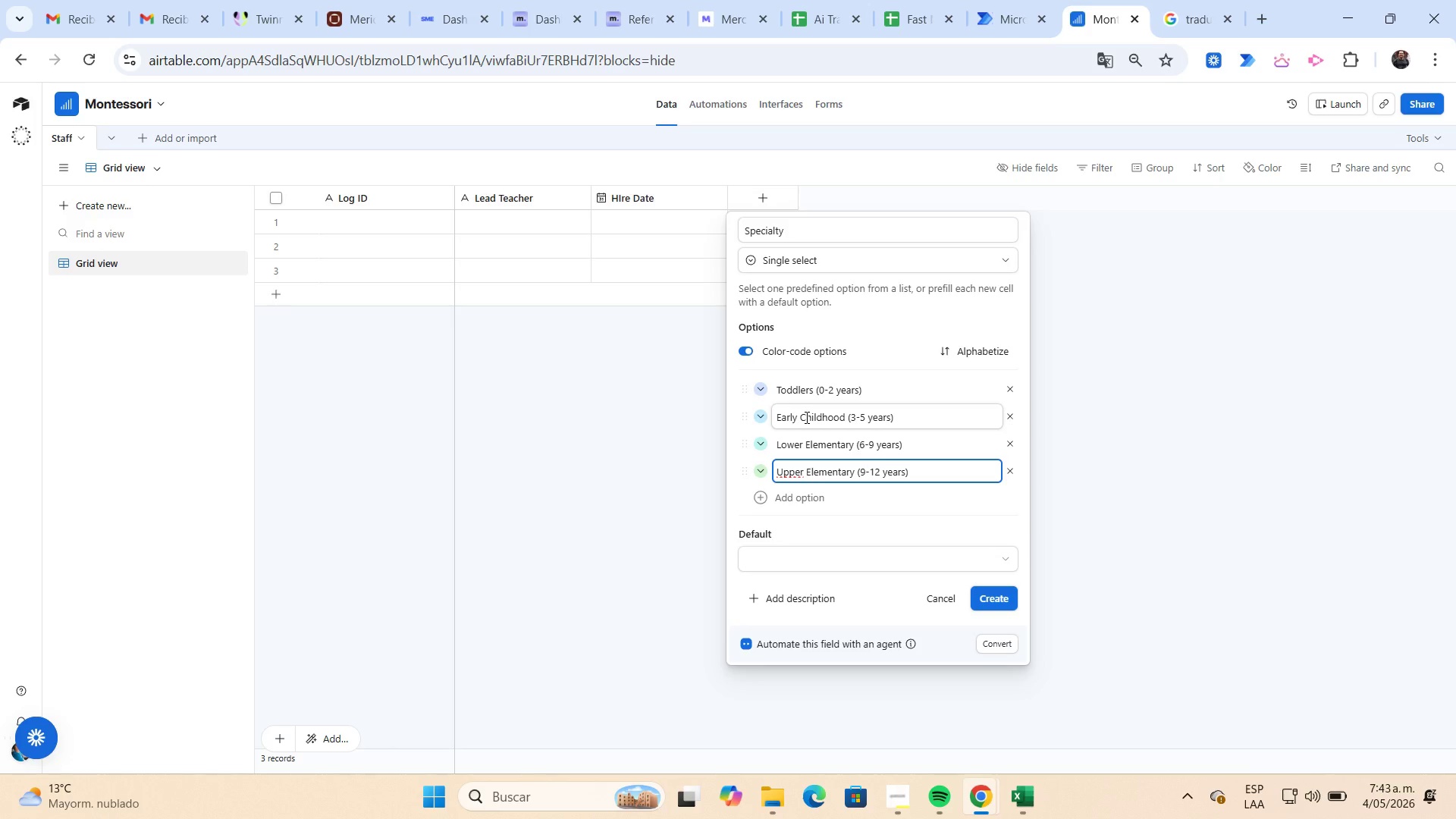 
key(Enter)
 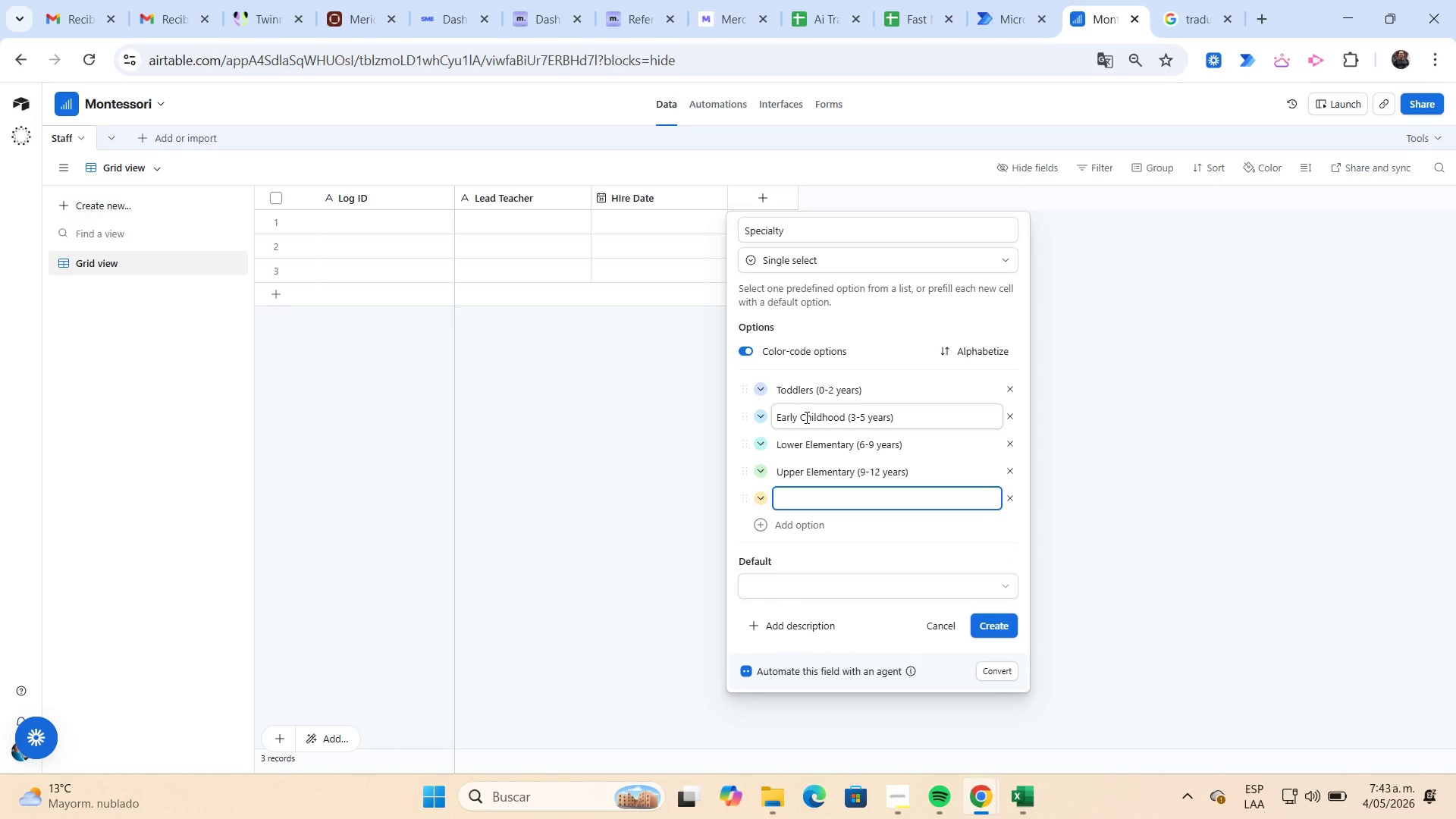 
type(Outdoor Camp)
 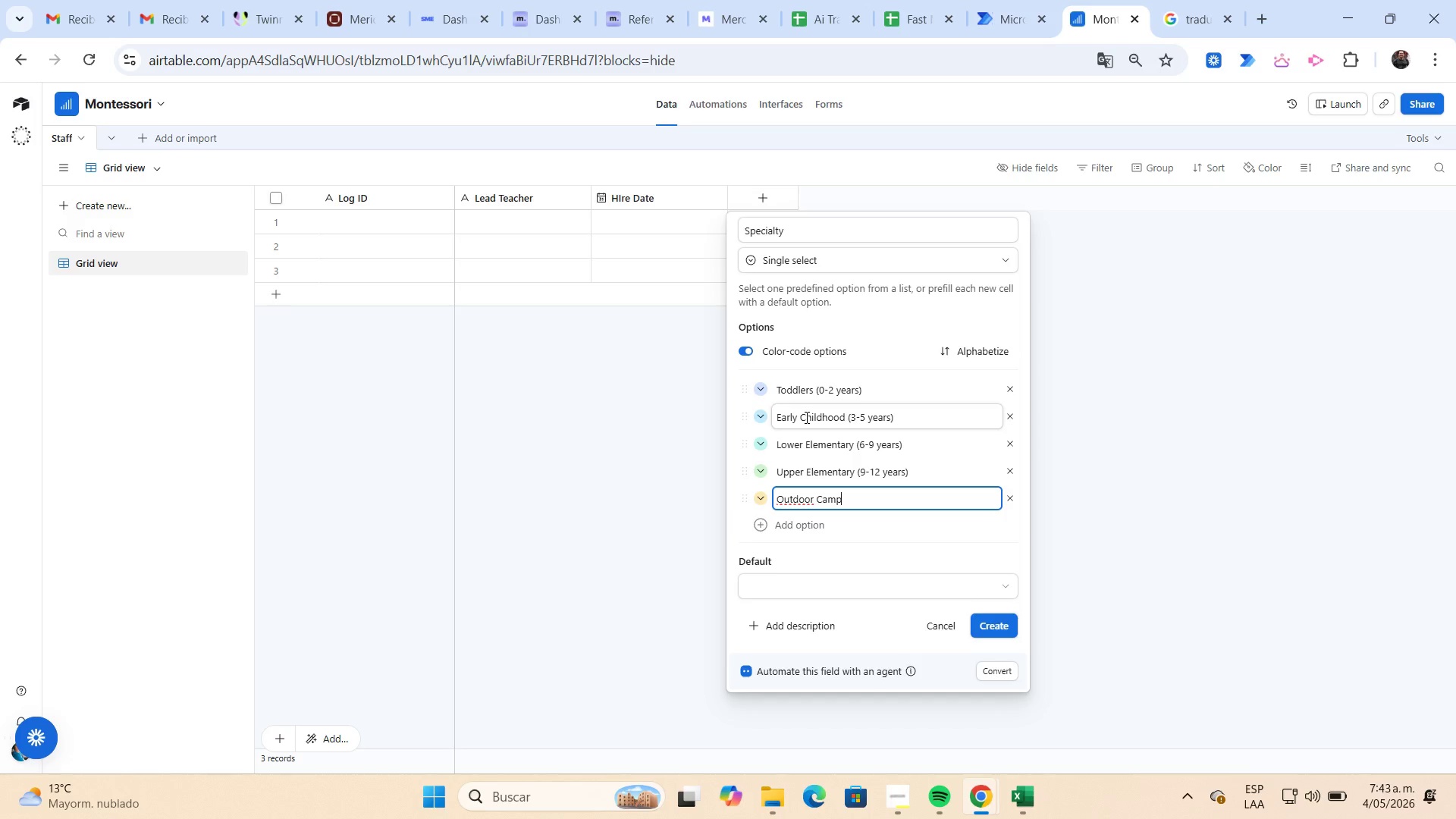 
key(Enter)
 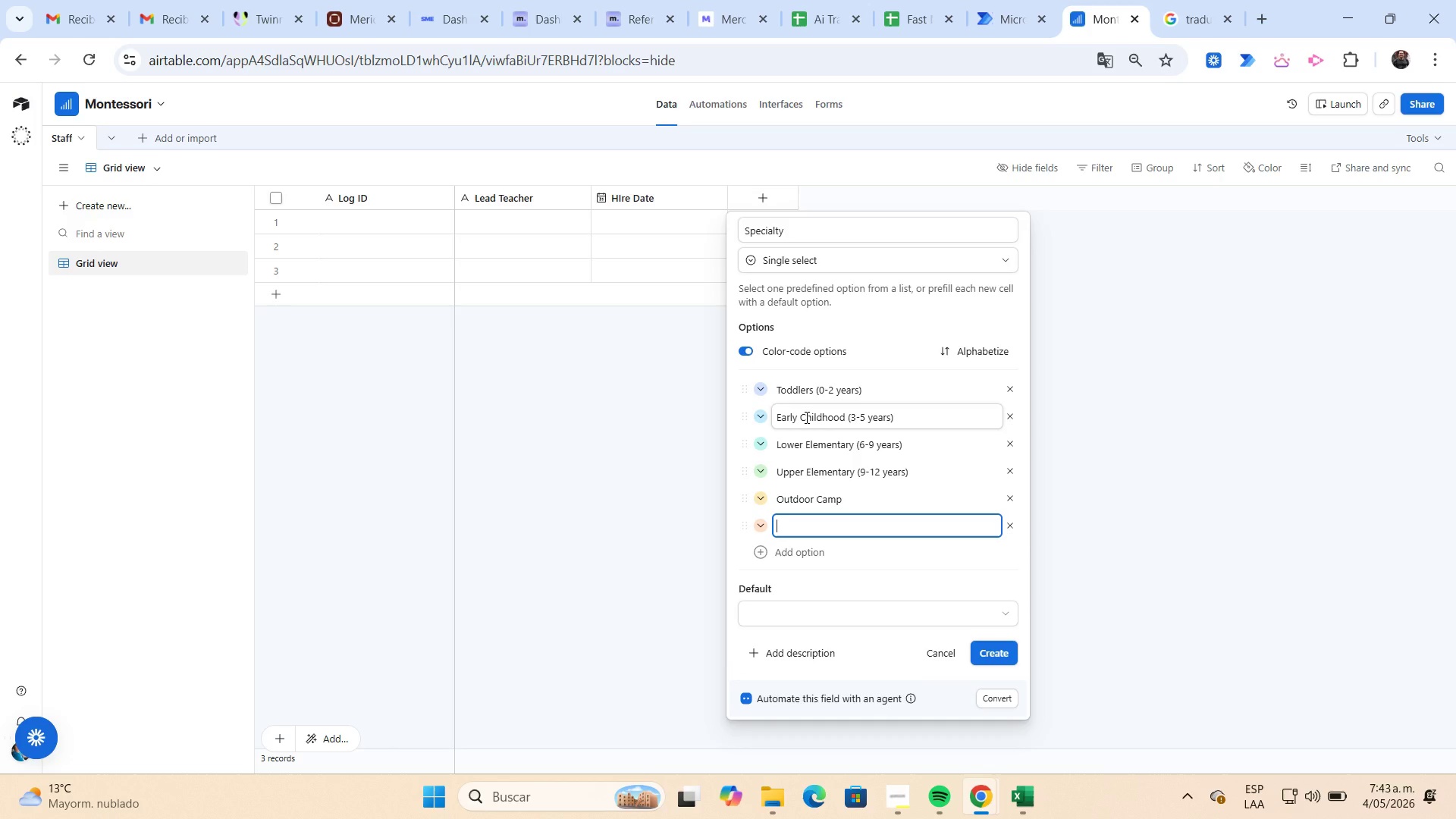 
type(Special Needs Support)
 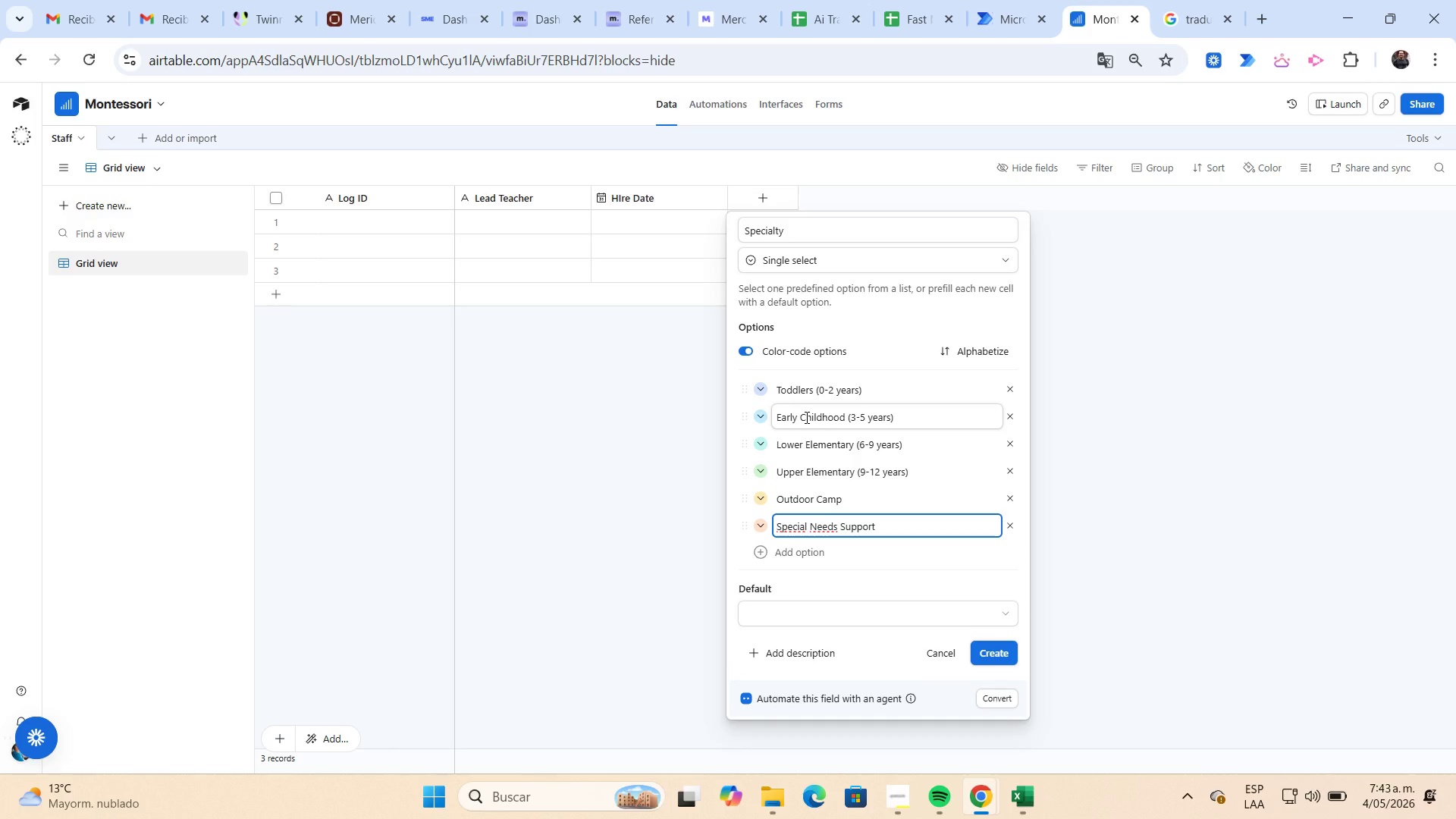 
key(Enter)
 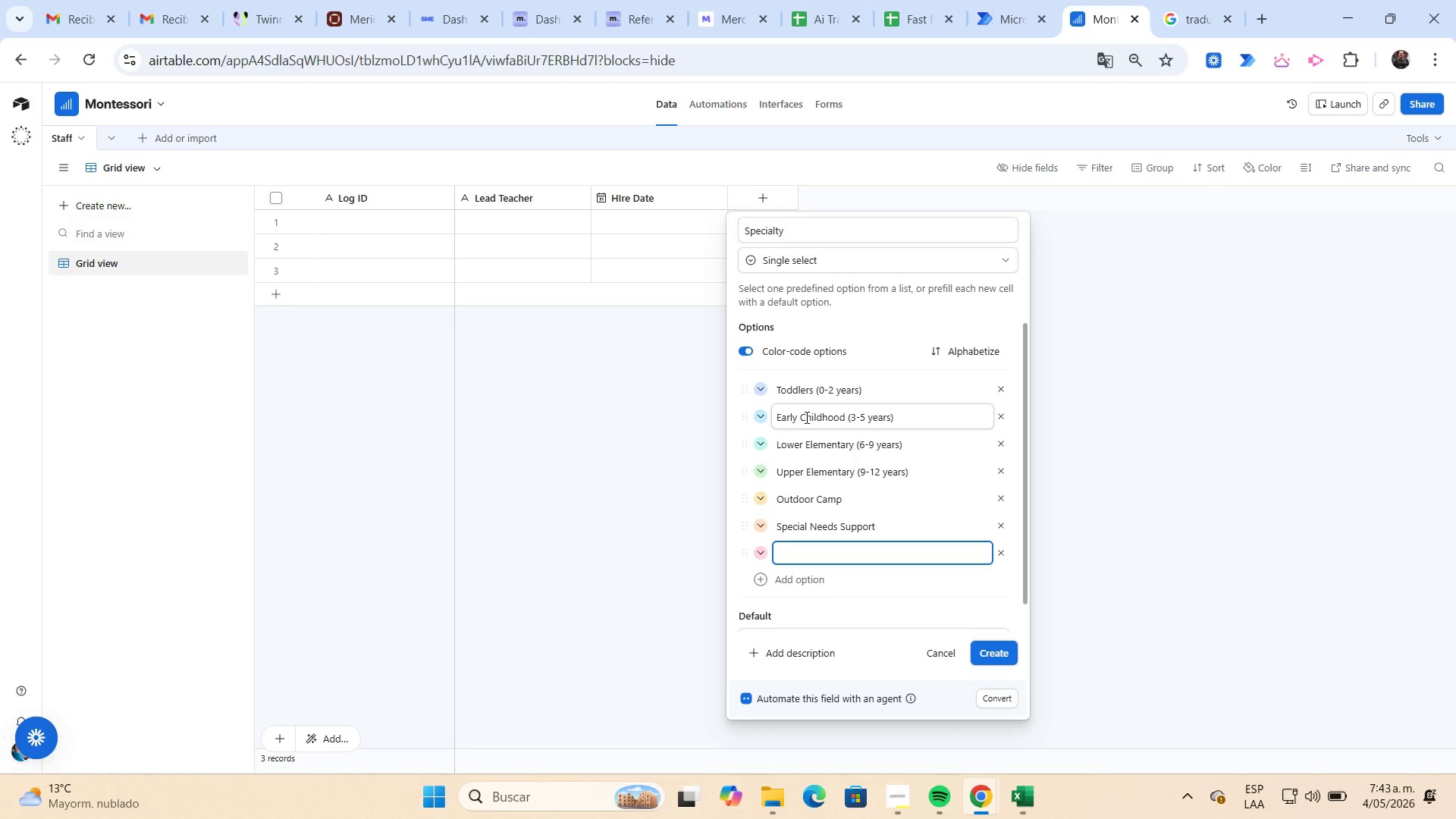 
type(Floating Staff)
 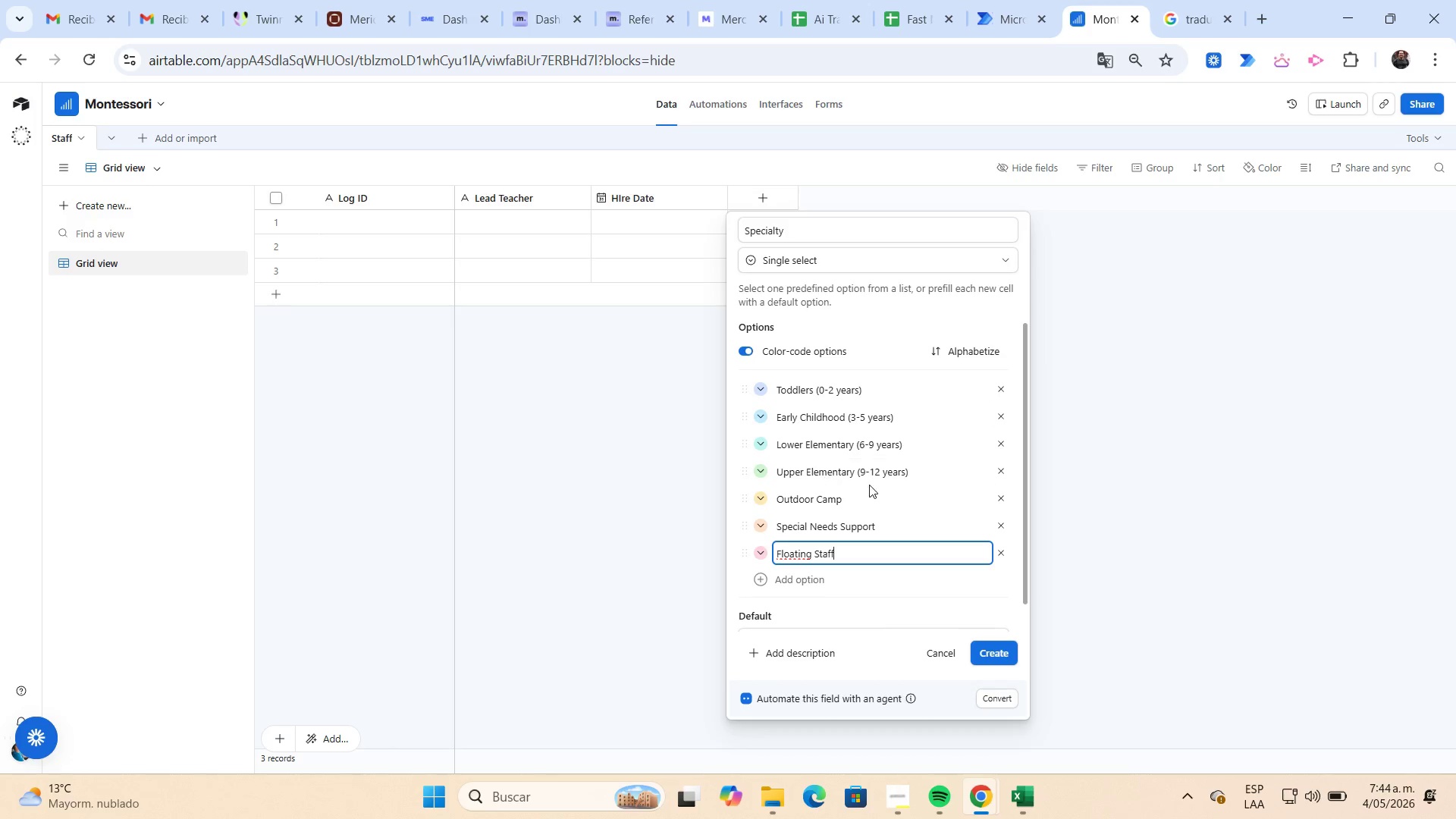 
left_click([891, 600])
 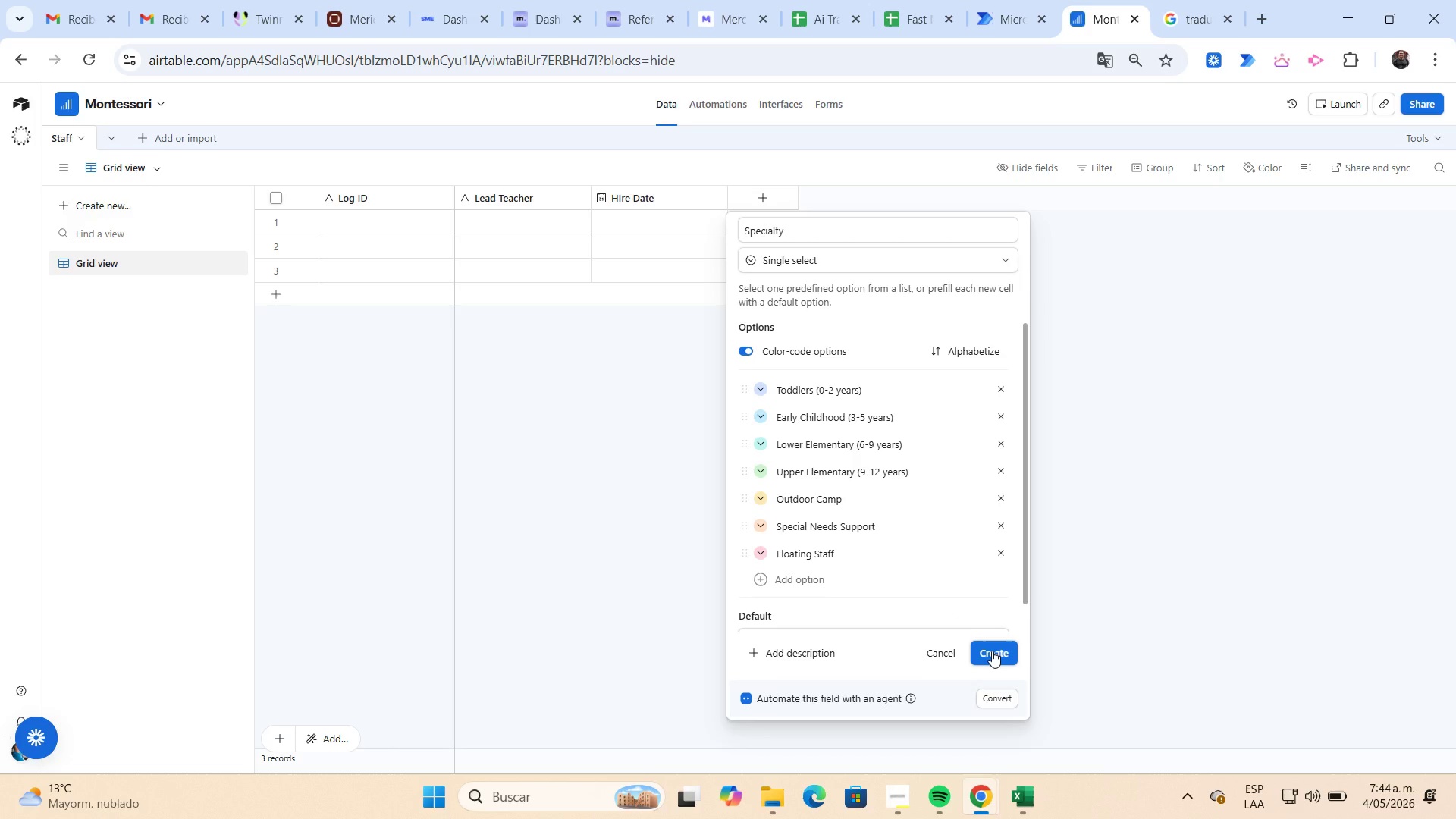 
left_click([992, 651])
 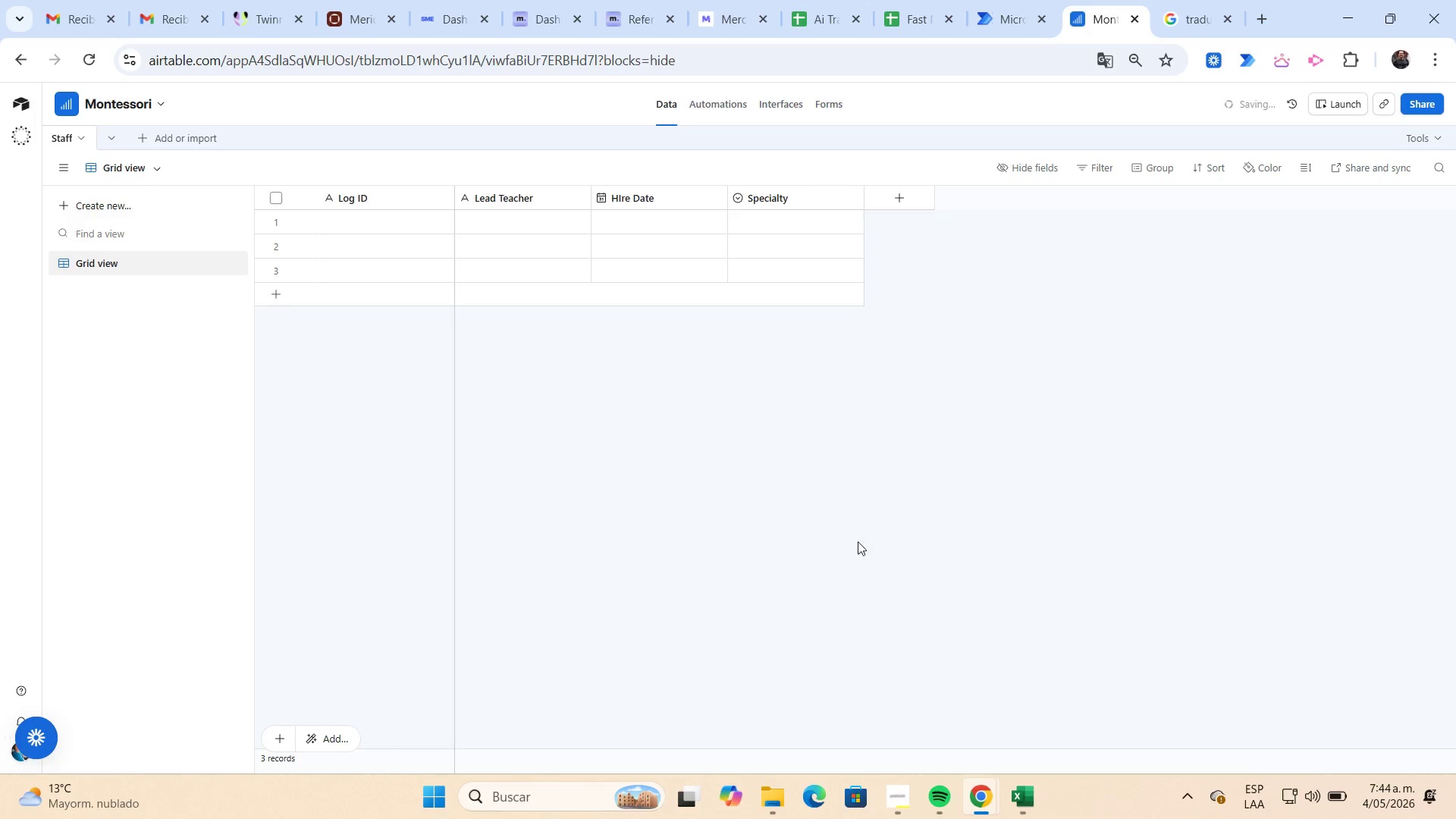 
wait(7.17)
 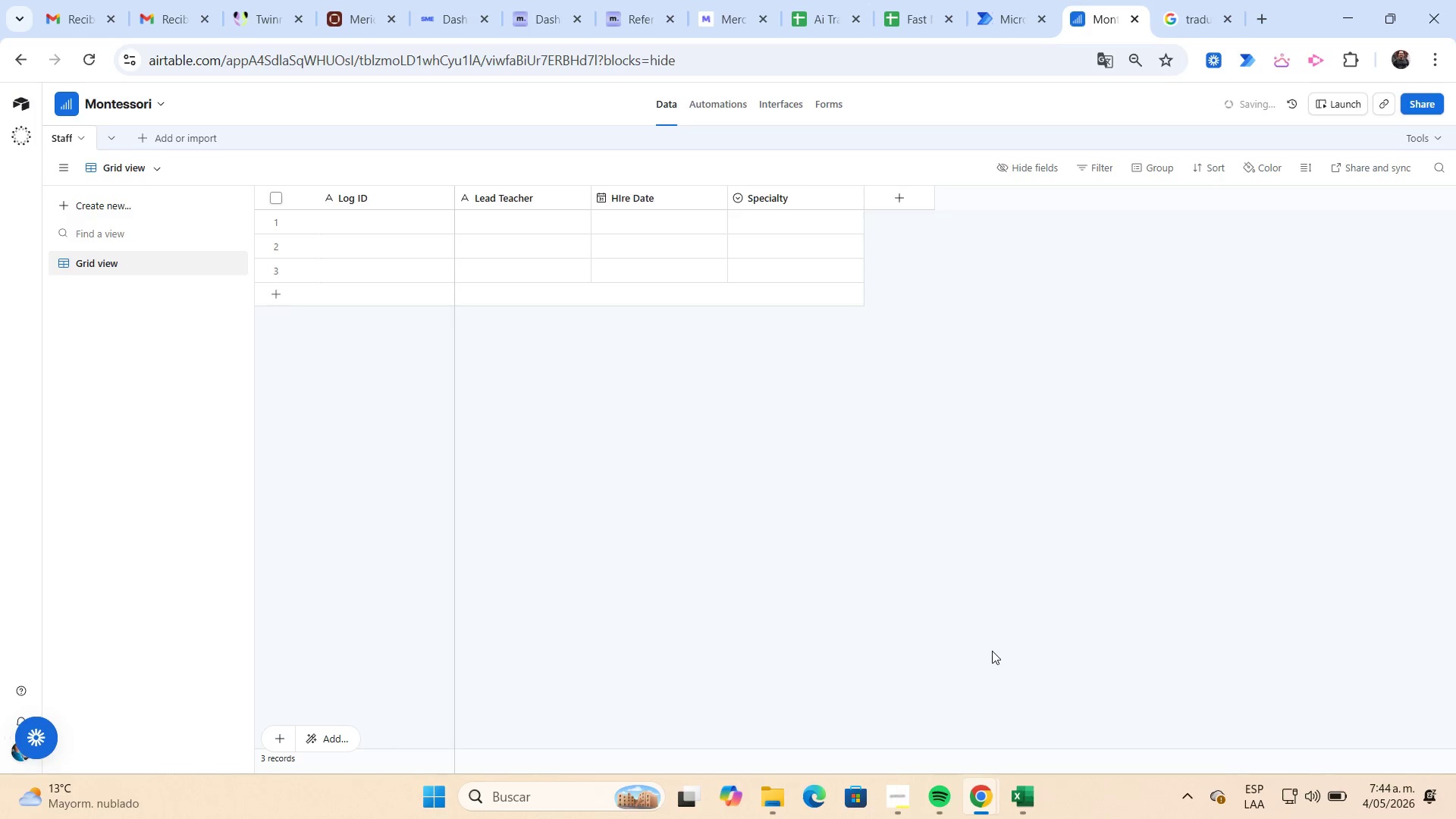 
left_click([1026, 806])
 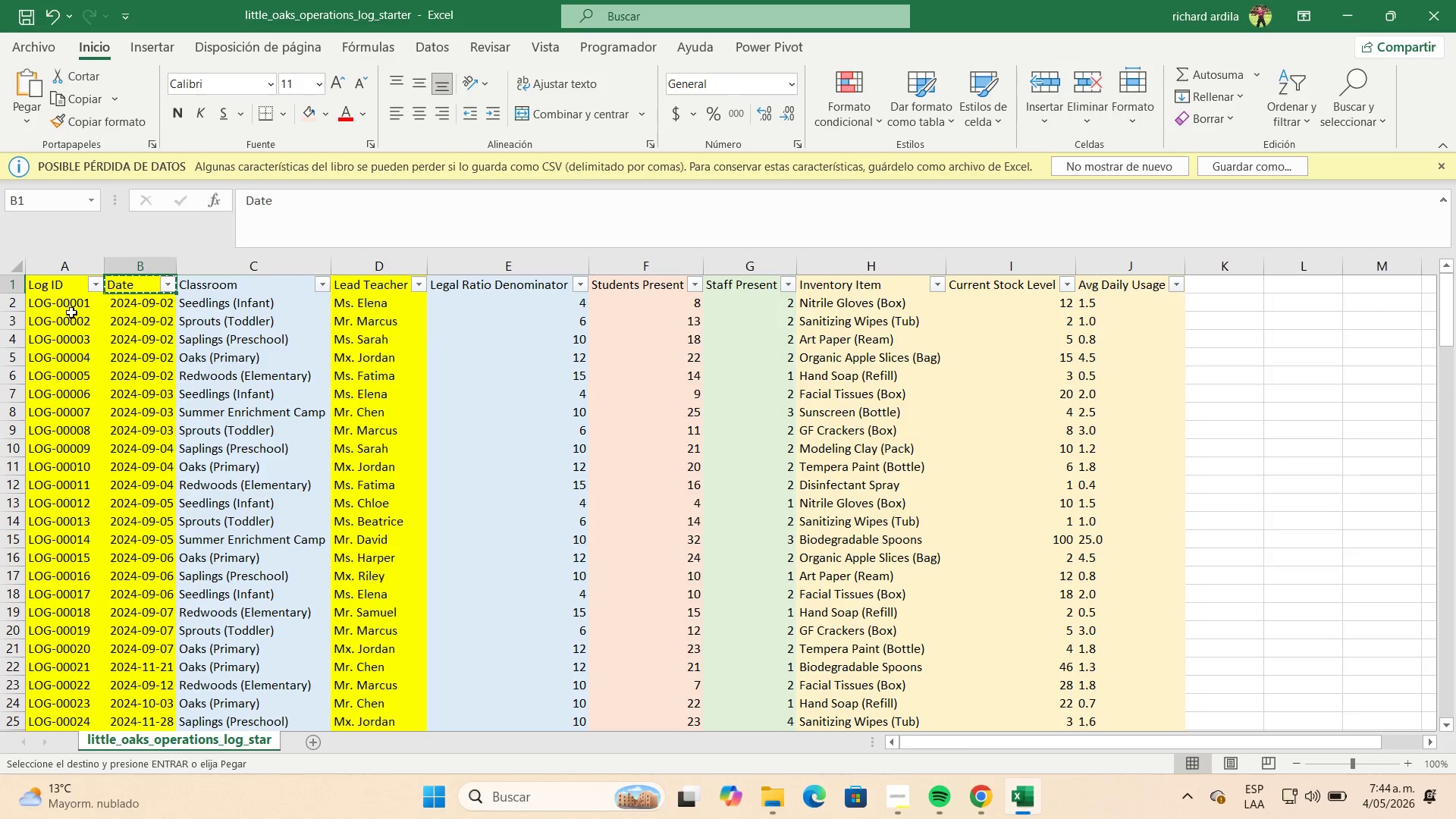 
left_click([70, 310])
 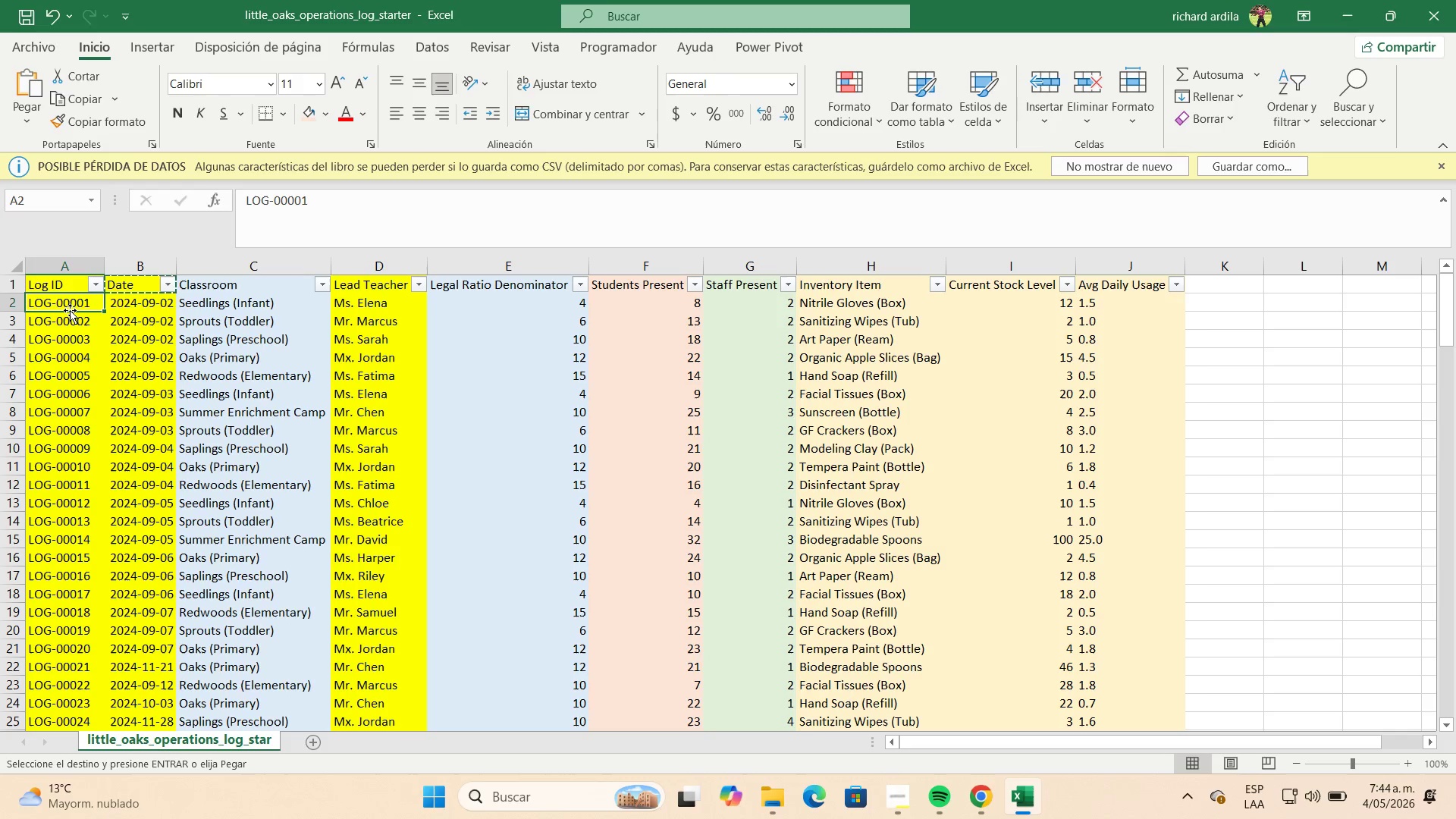 
key(Control+Shift+ArrowDown)
 